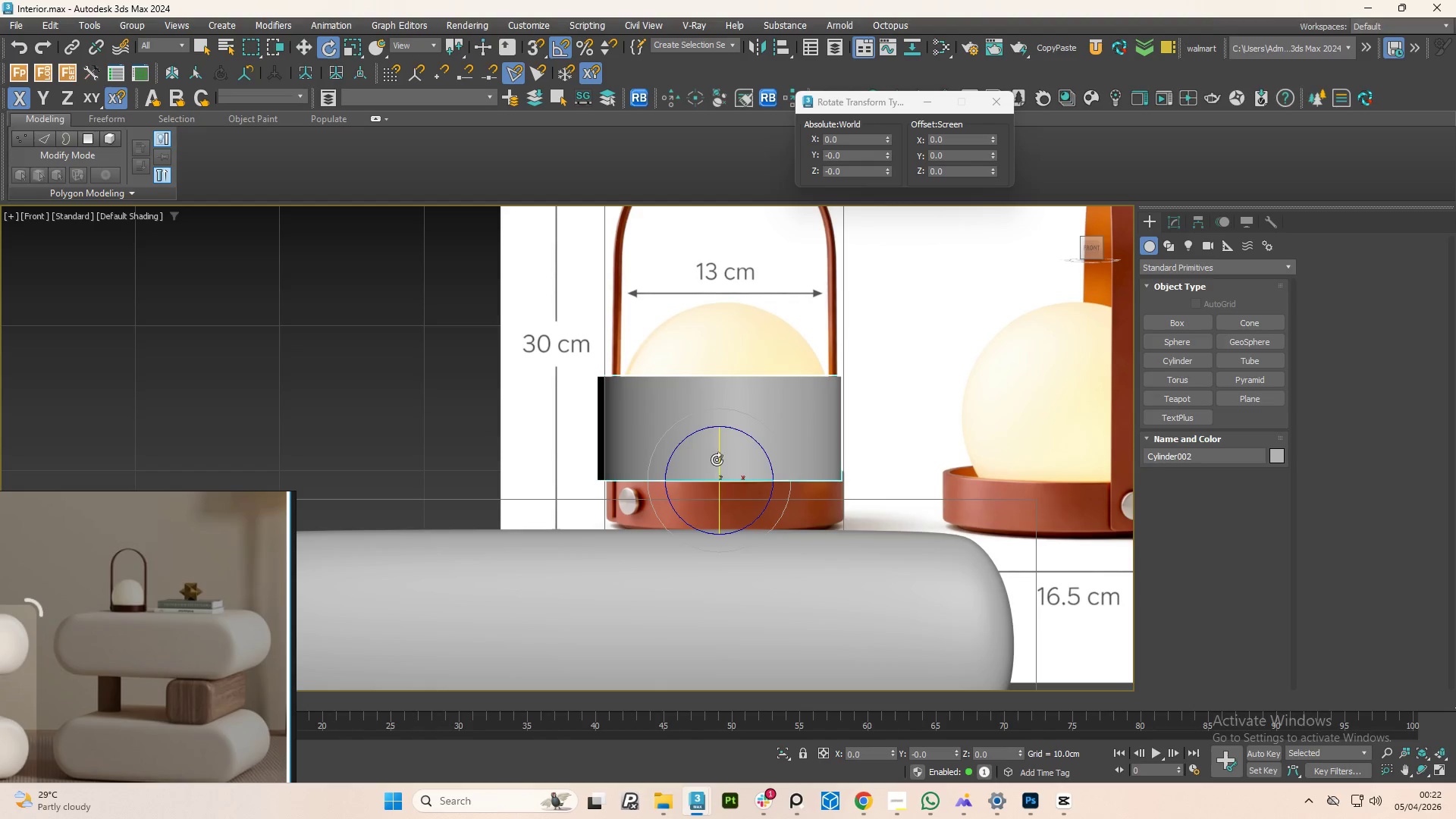 
key(W)
 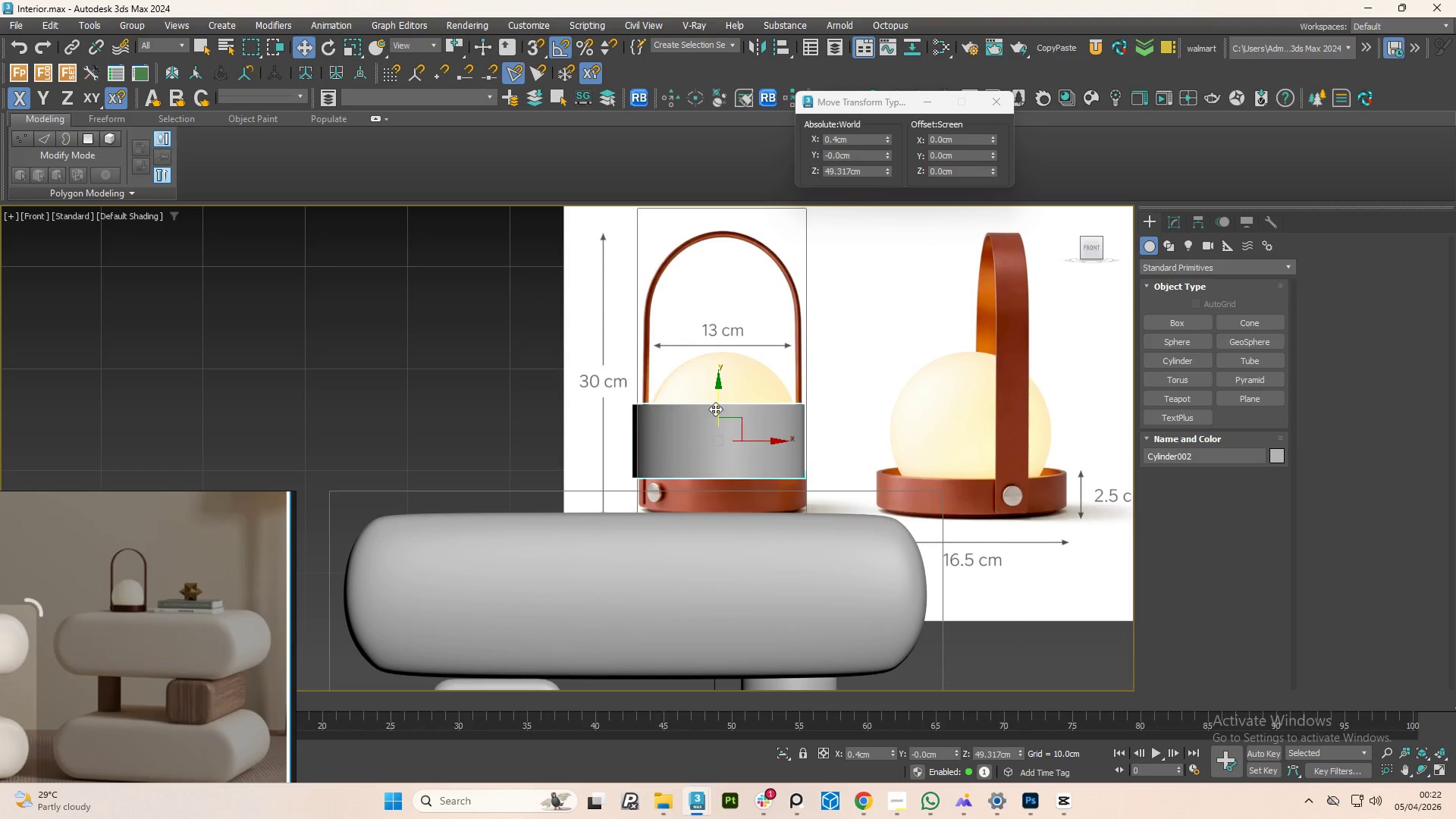 
scroll: coordinate [717, 472], scroll_direction: down, amount: 1.0
 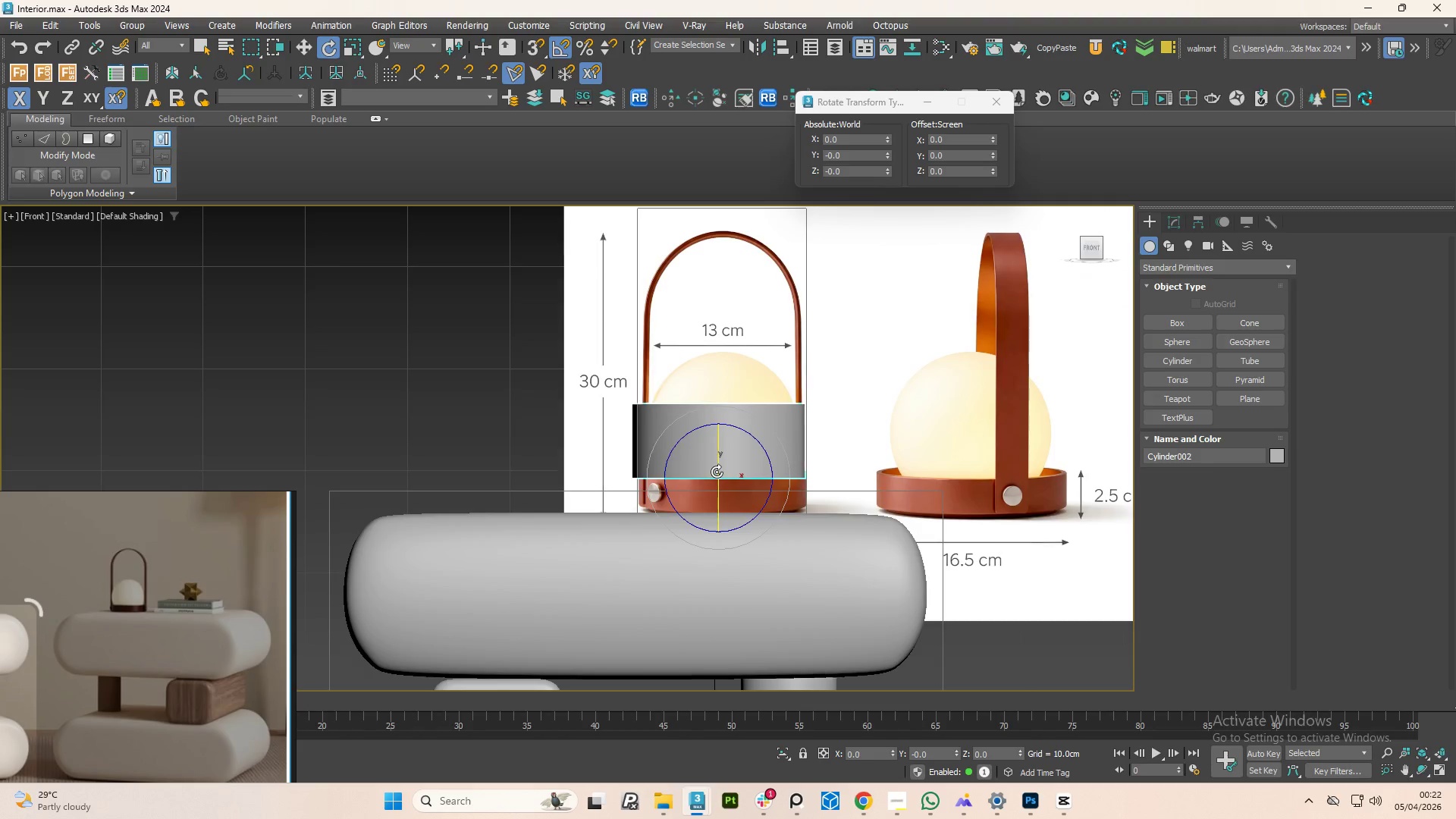 
left_click_drag(start_coordinate=[717, 410], to_coordinate=[731, 443])
 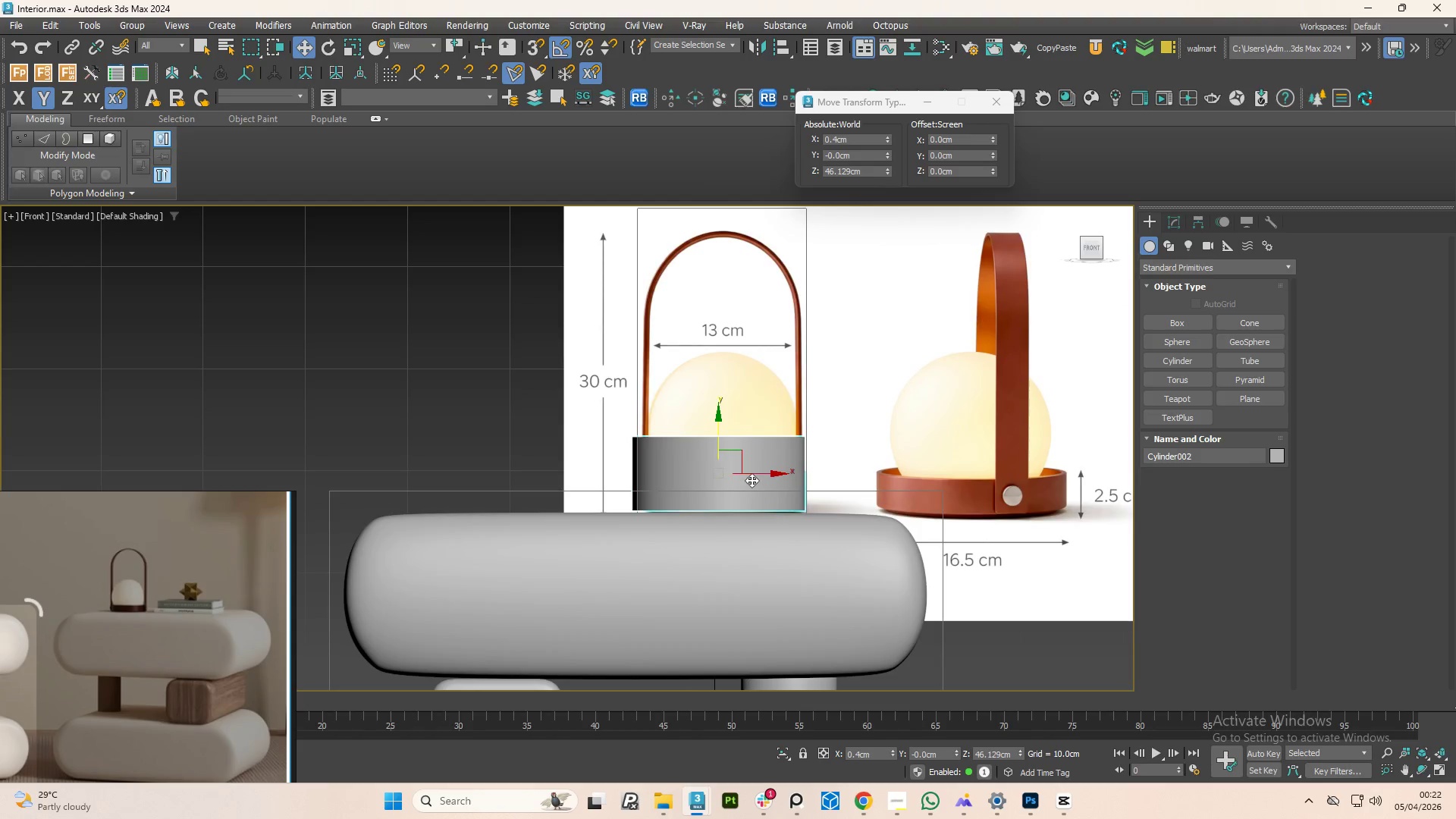 
scroll: coordinate [748, 493], scroll_direction: up, amount: 4.0
 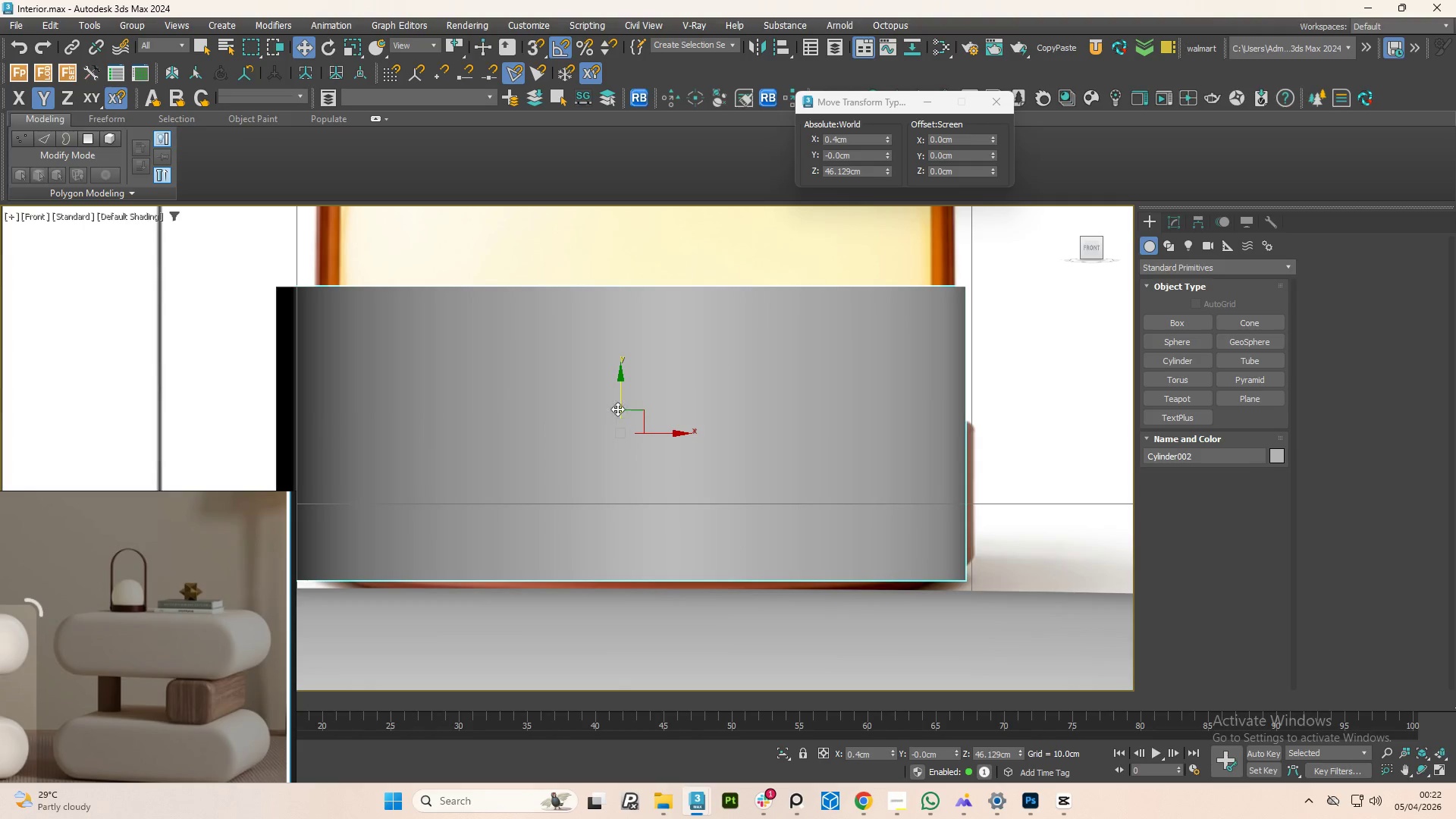 
left_click_drag(start_coordinate=[621, 401], to_coordinate=[635, 413])
 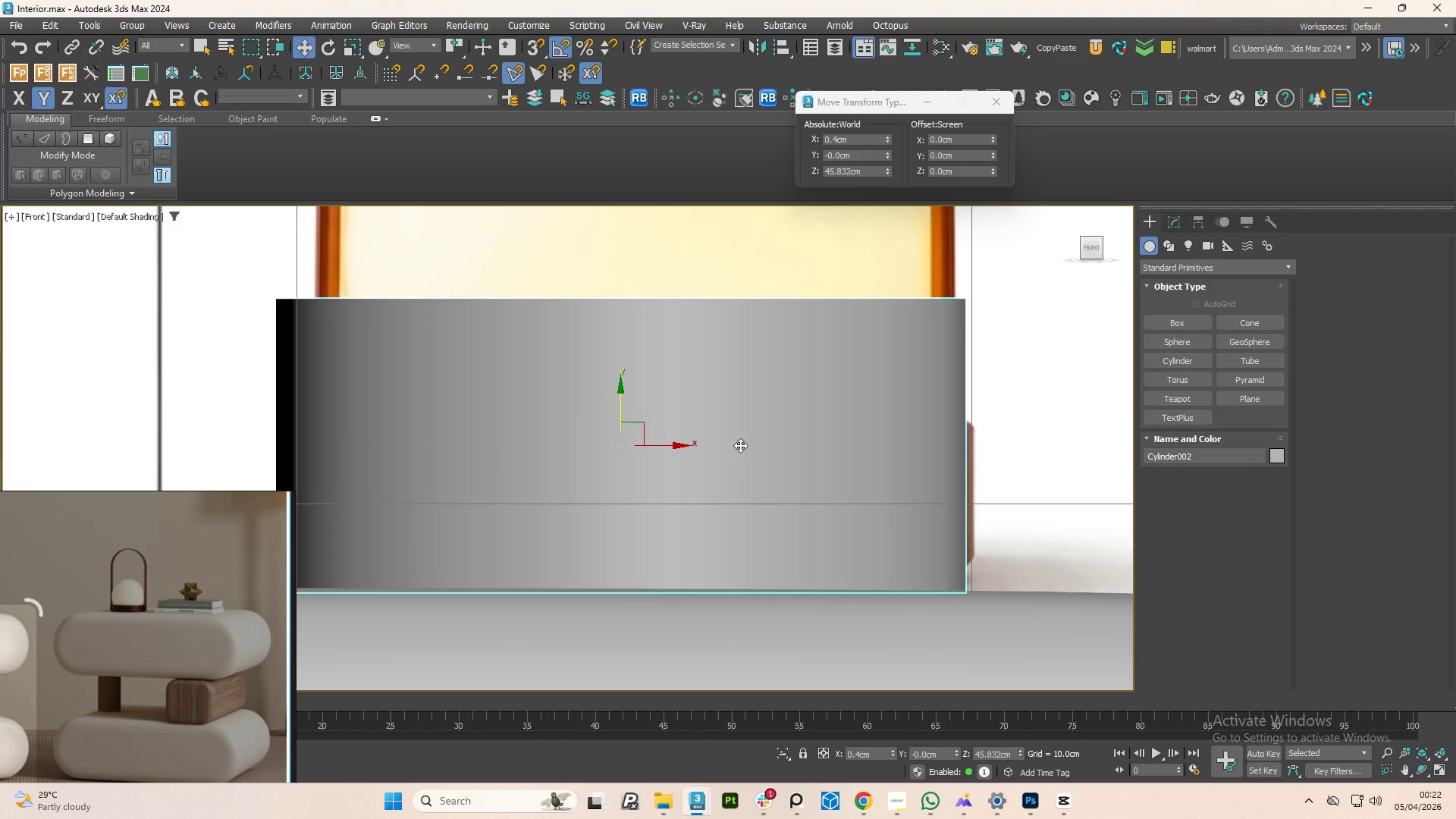 
scroll: coordinate [809, 445], scroll_direction: down, amount: 2.0
 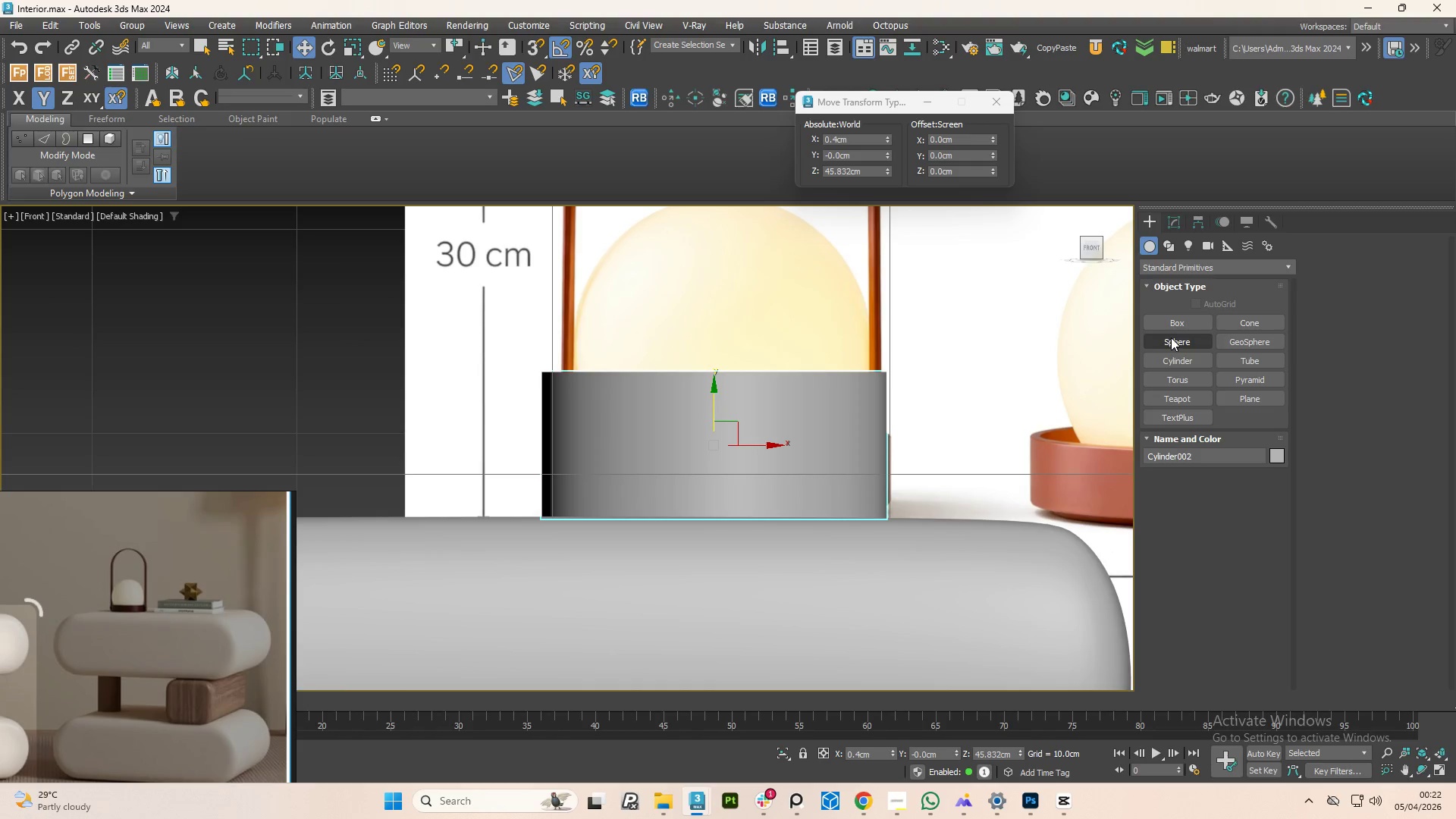 
left_click([1169, 215])
 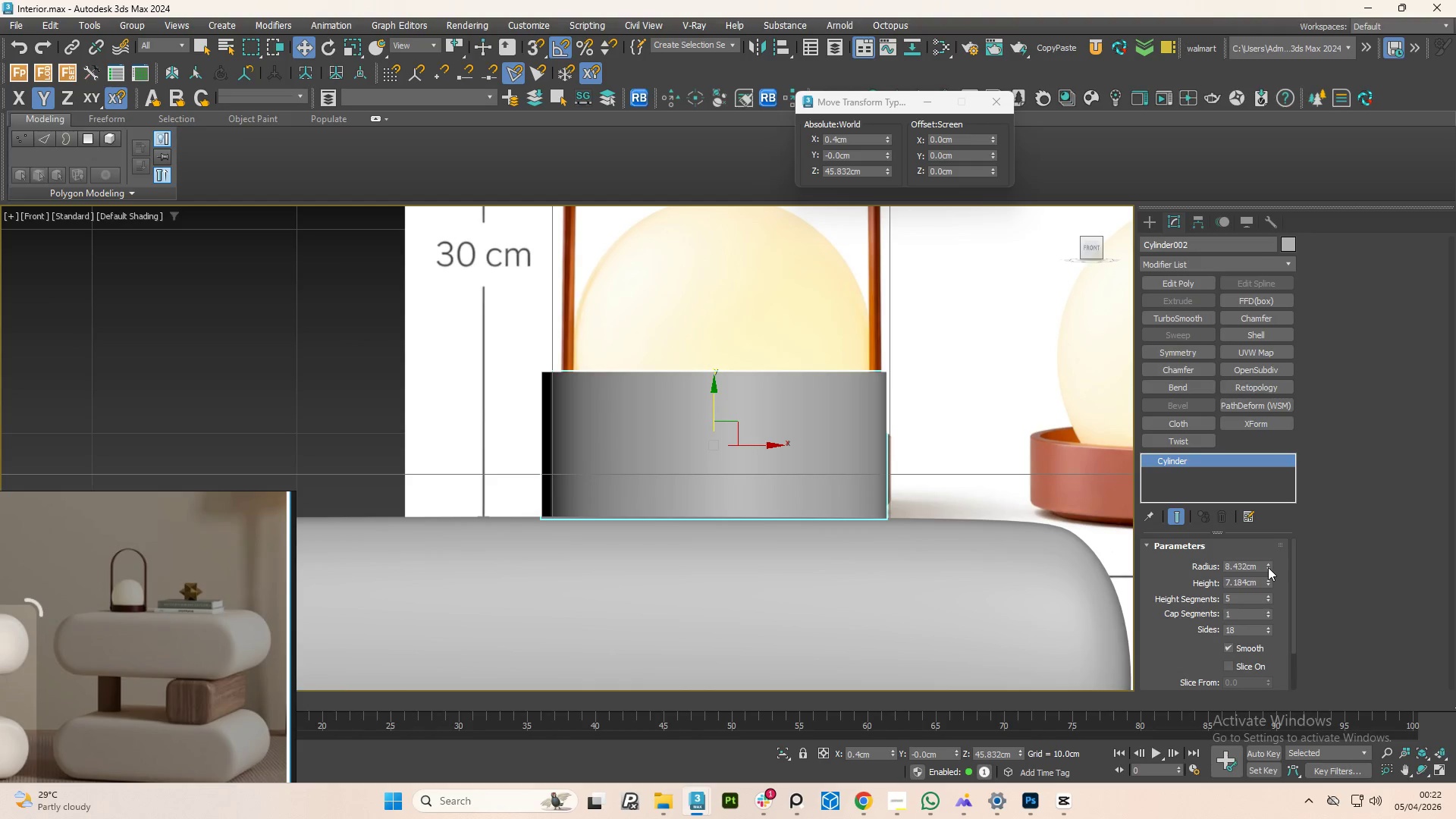 
left_click([1270, 567])
 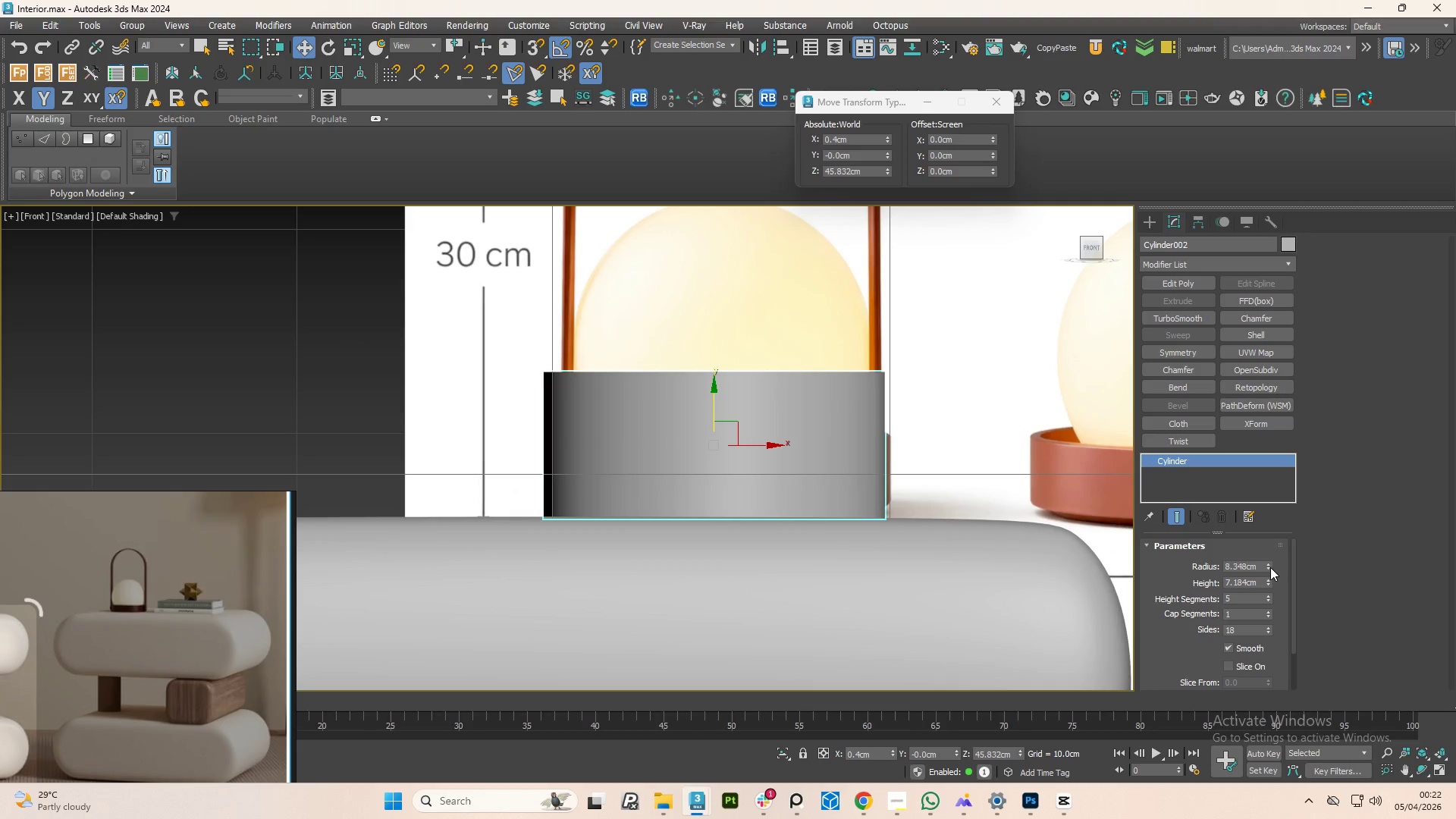 
left_click([1270, 567])
 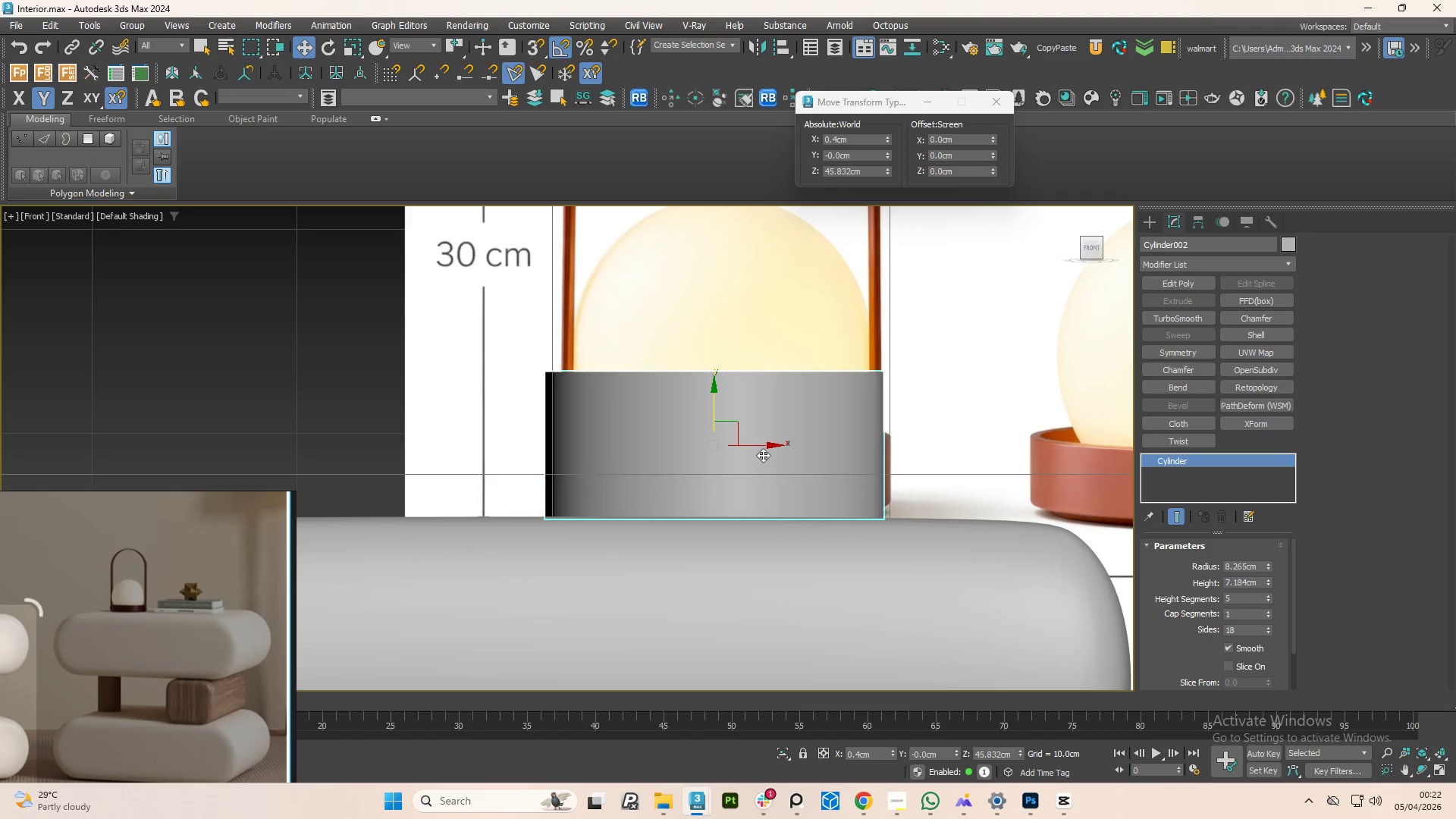 
left_click_drag(start_coordinate=[764, 447], to_coordinate=[770, 447])
 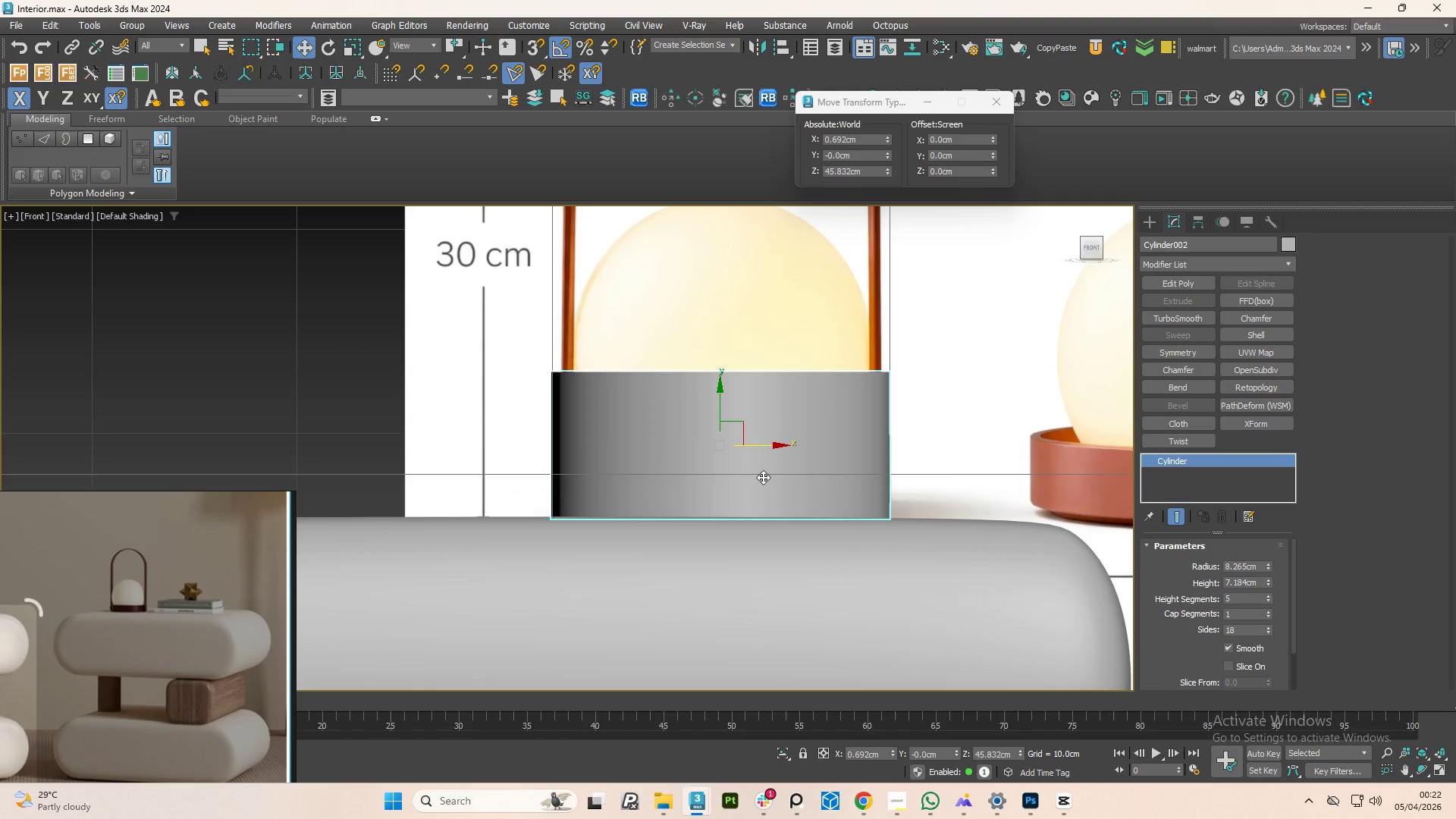 
scroll: coordinate [762, 478], scroll_direction: up, amount: 1.0
 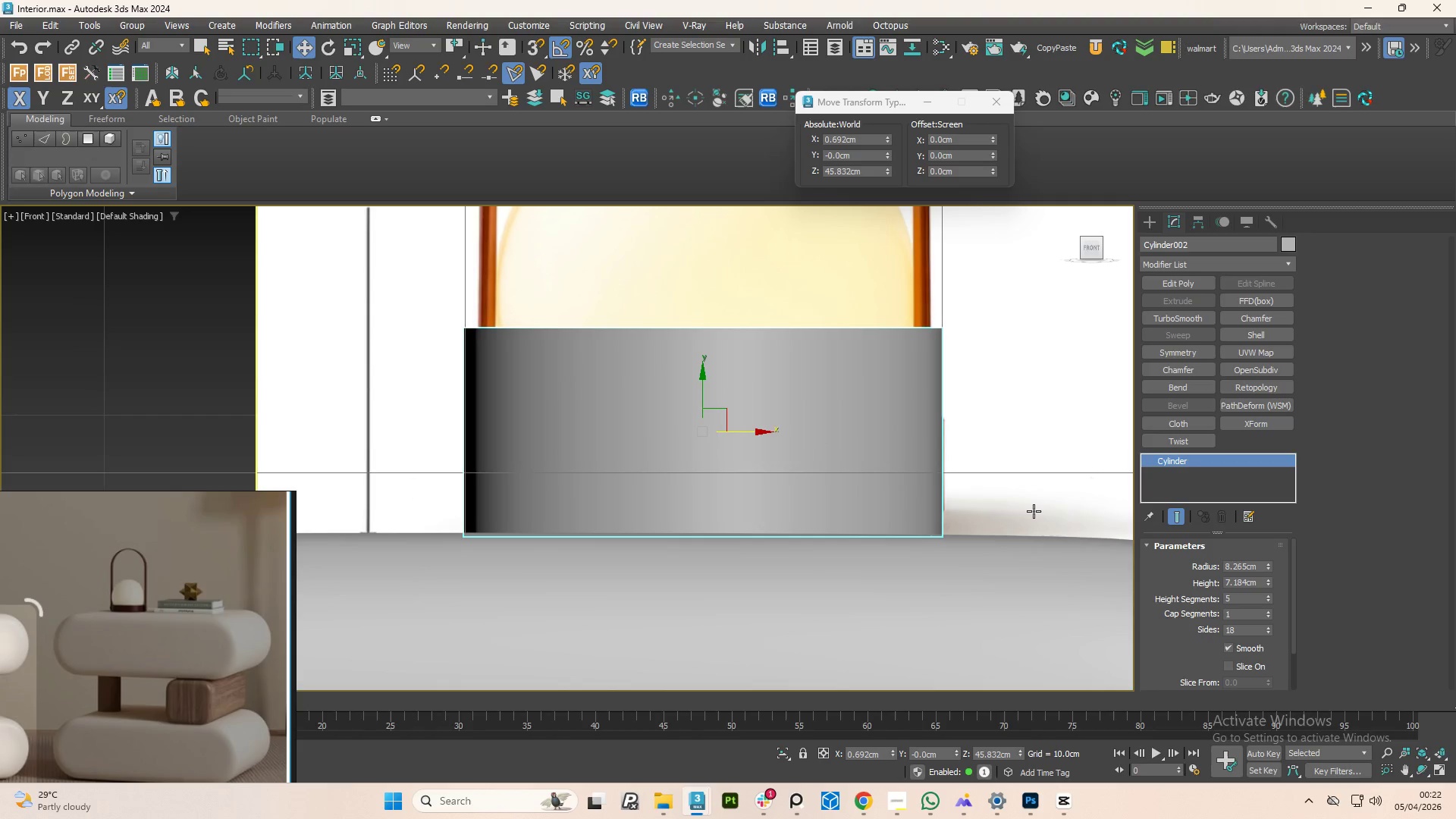 
key(Alt+AltLeft)
 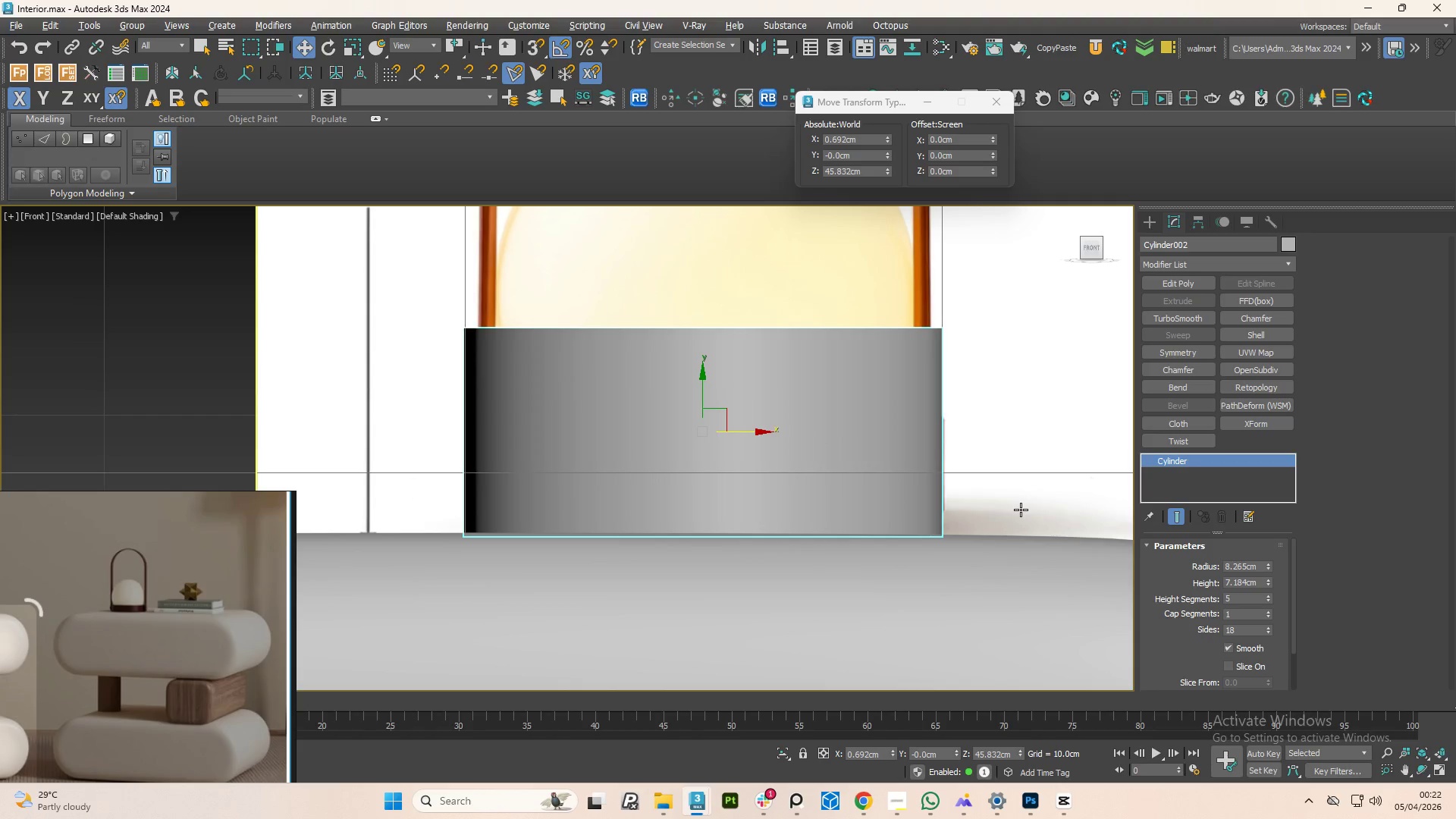 
key(Alt+X)
 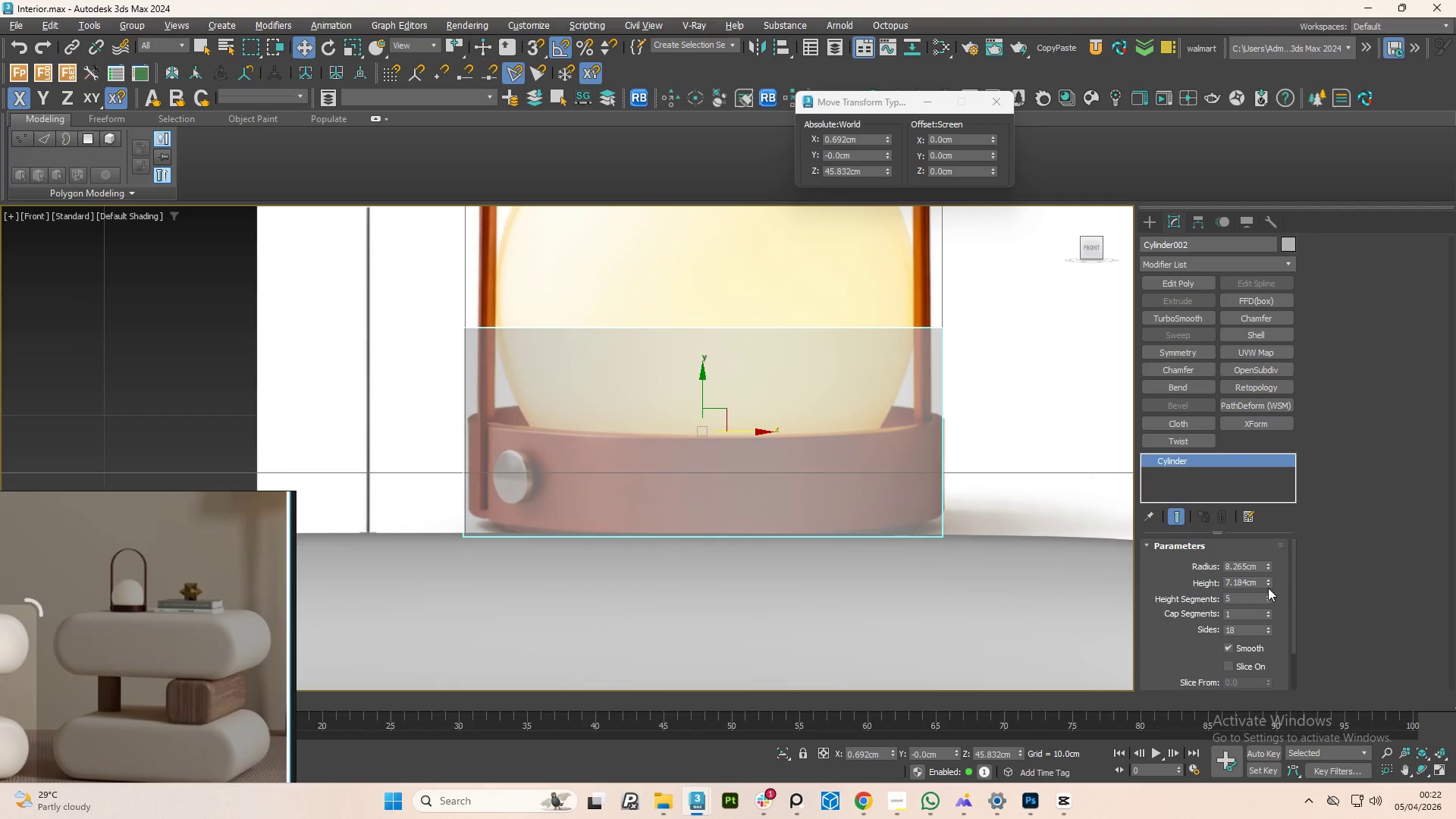 
left_click_drag(start_coordinate=[1266, 585], to_coordinate=[1278, 628])
 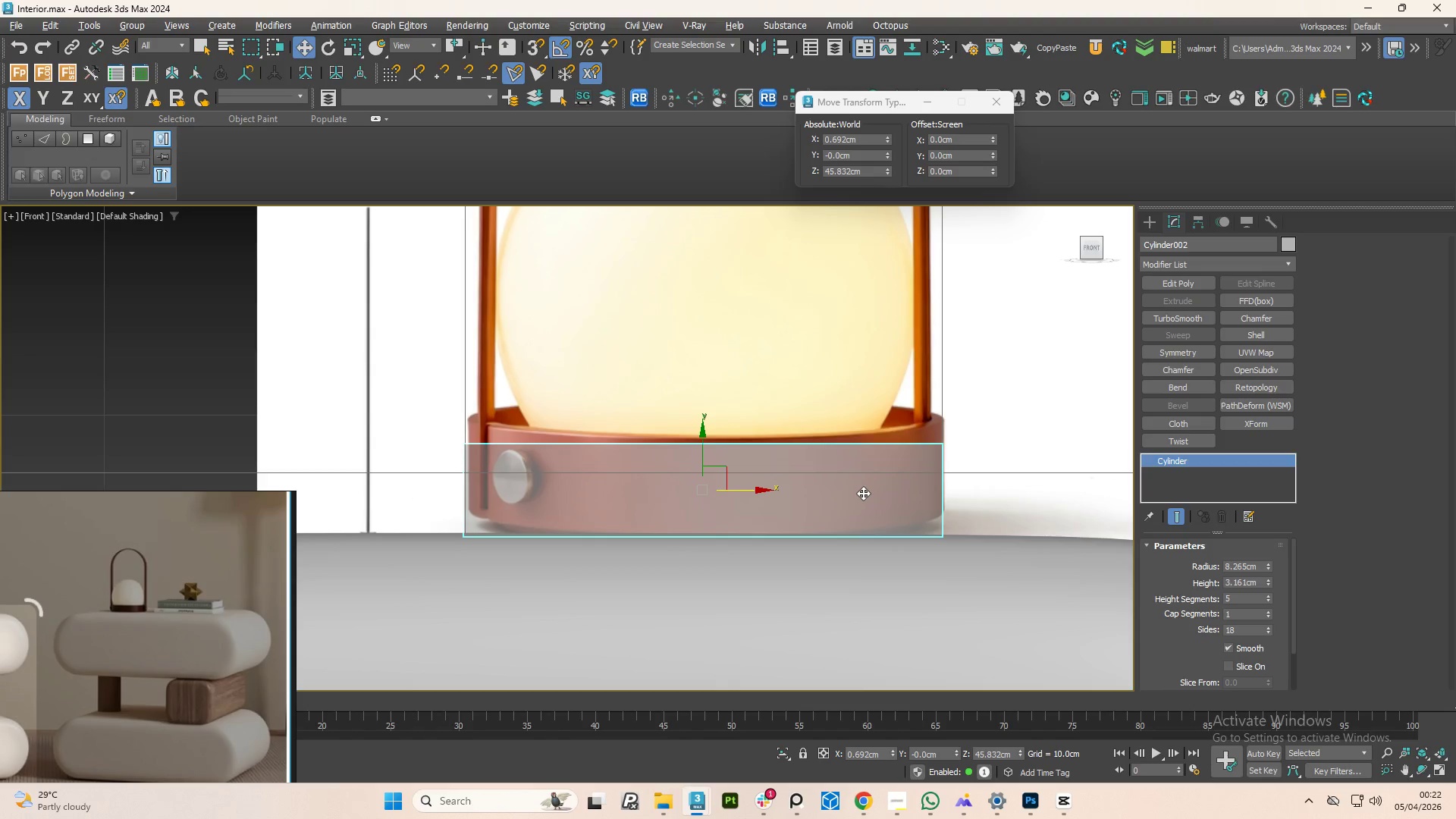 
scroll: coordinate [863, 493], scroll_direction: down, amount: 1.0
 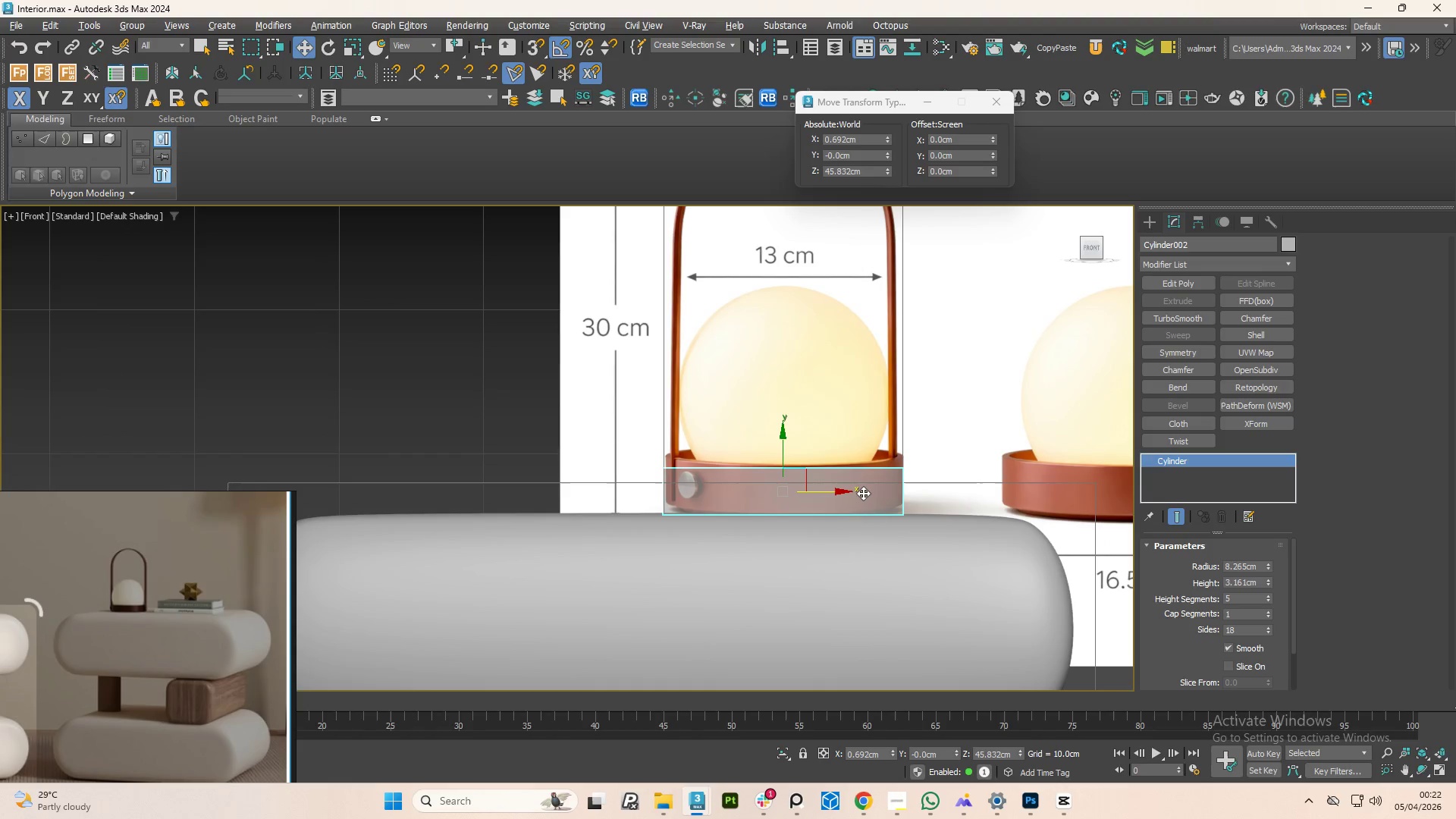 
hold_key(key=AltLeft, duration=1.51)
 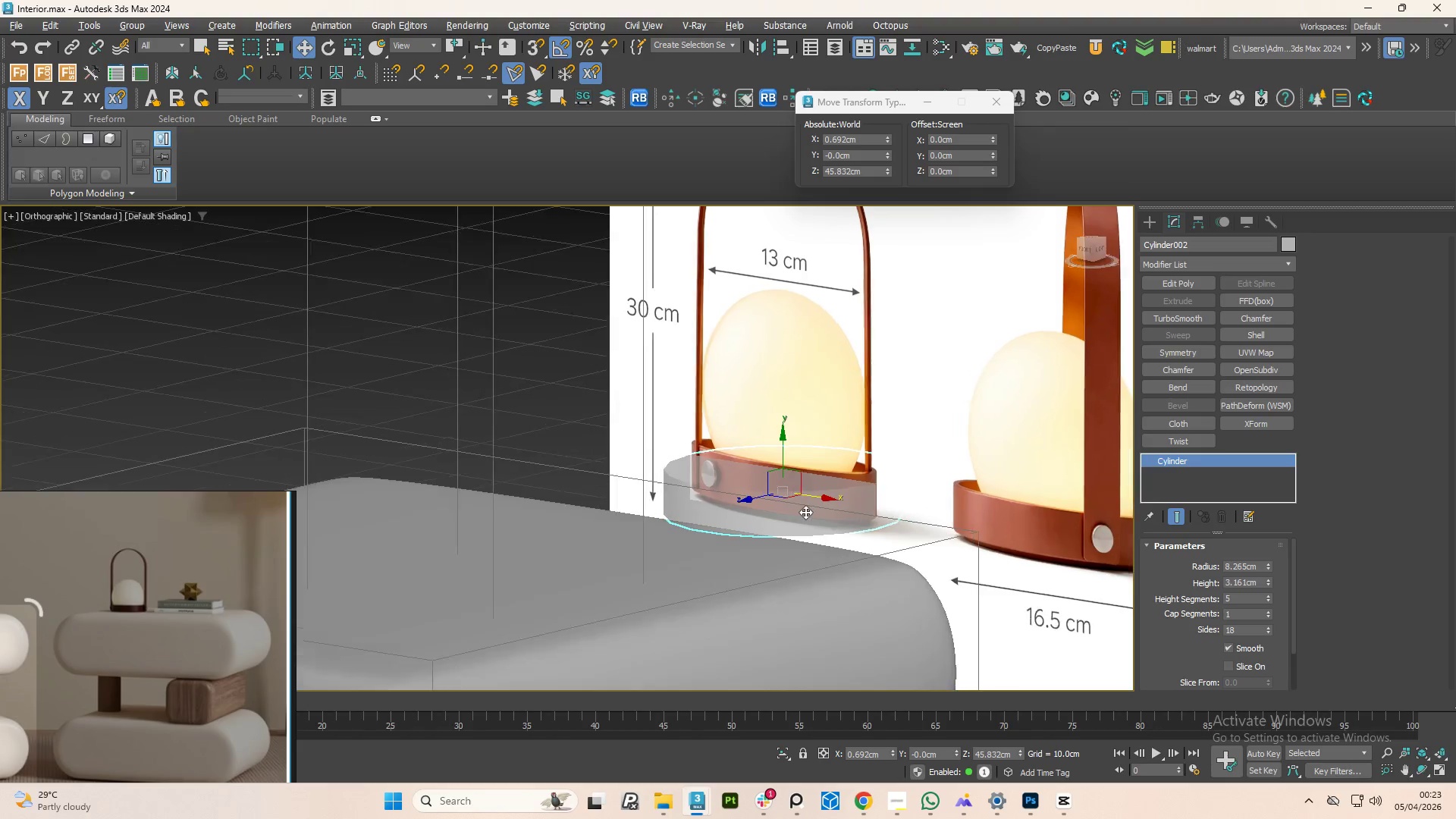 
hold_key(key=AltLeft, duration=0.8)
 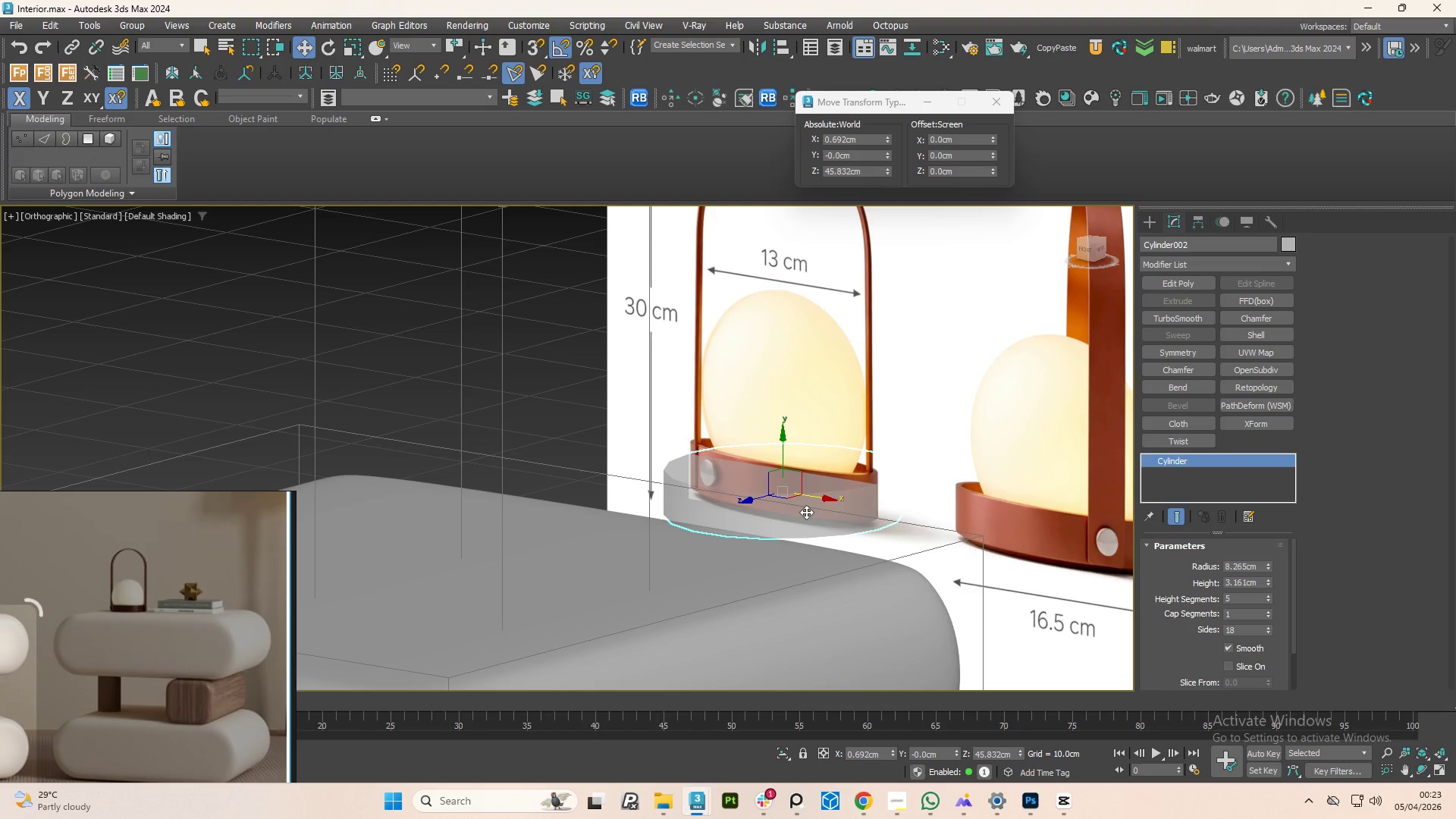 
key(Alt+AltLeft)
 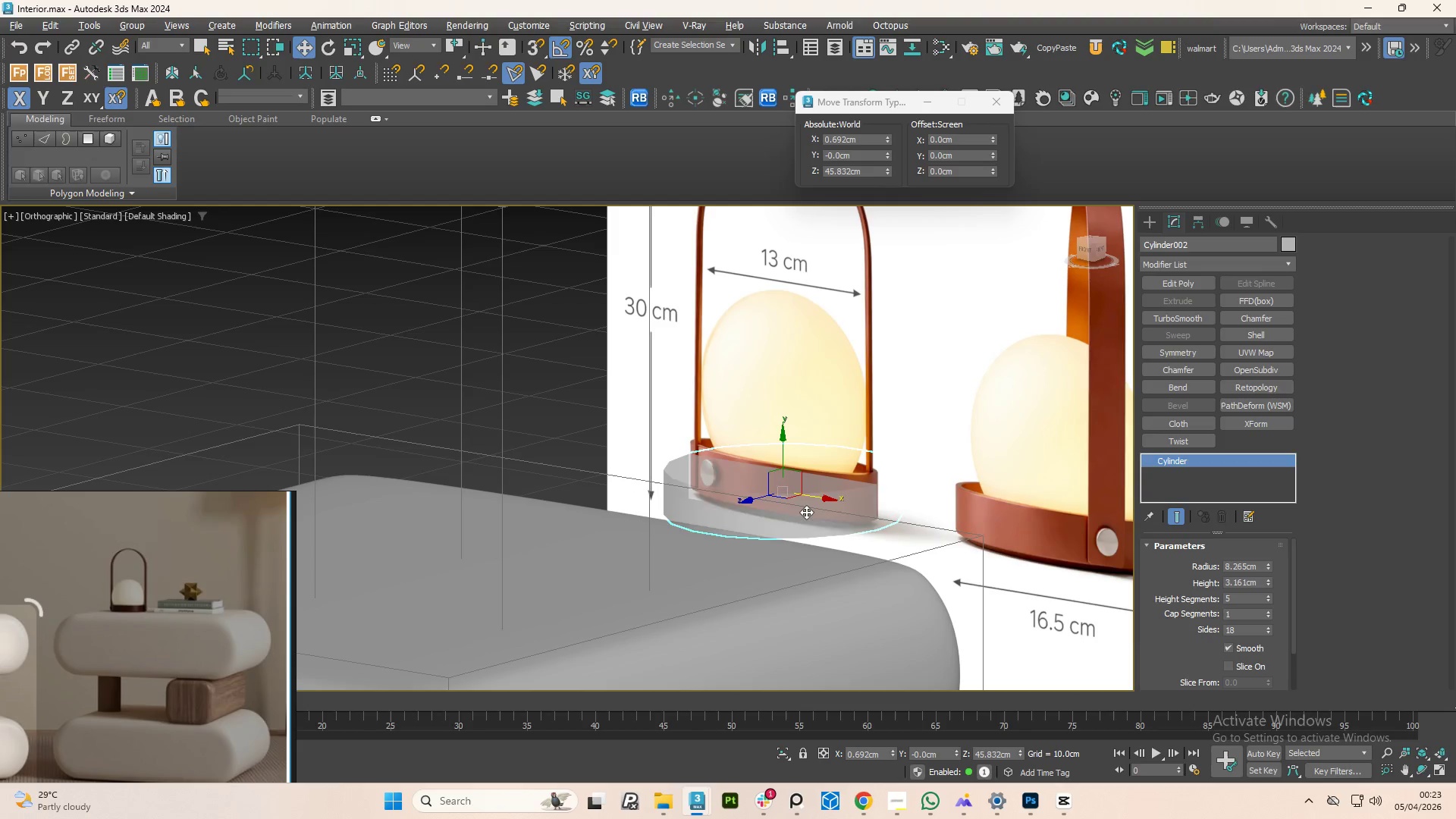 
key(Alt+X)
 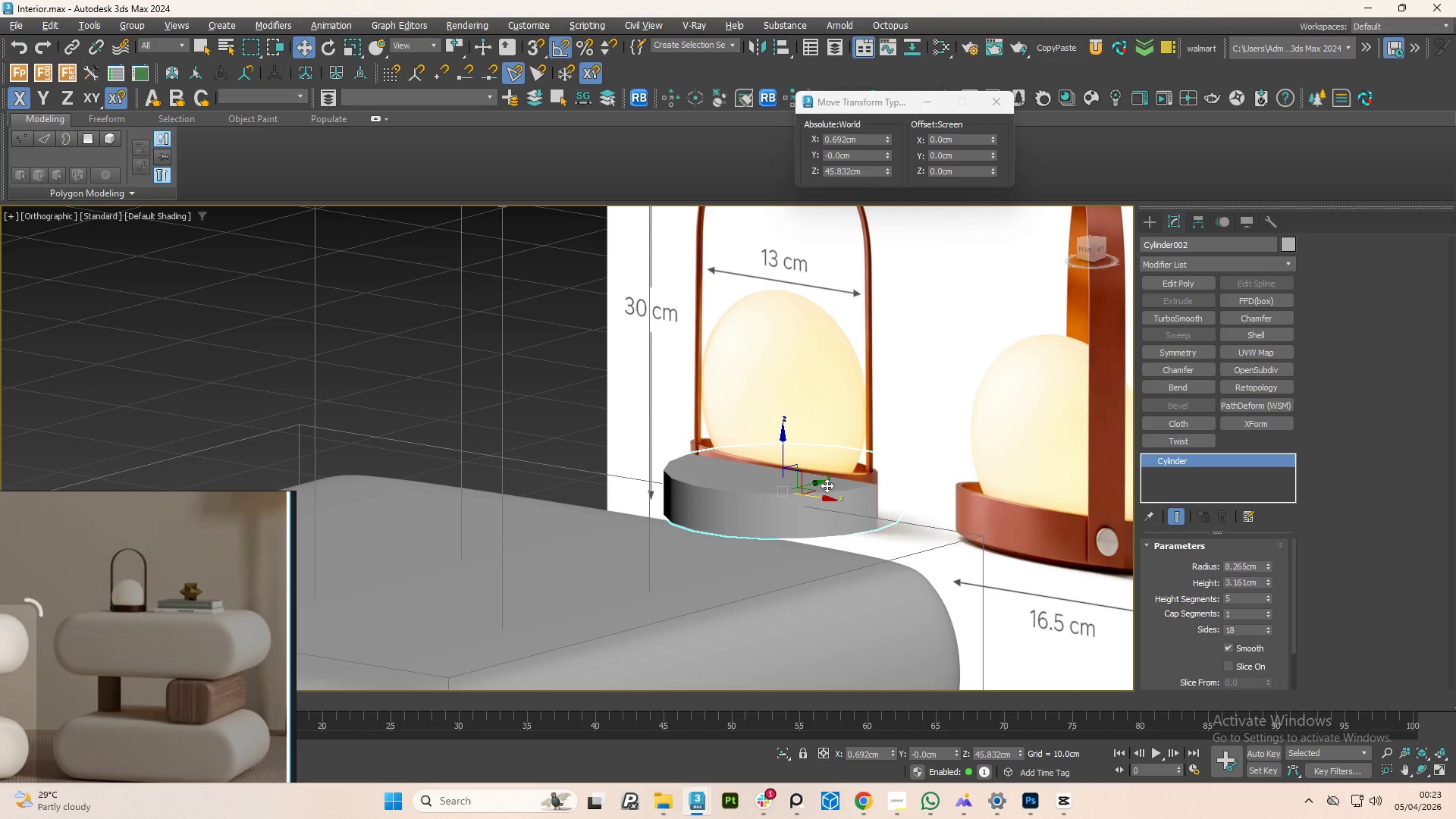 
left_click_drag(start_coordinate=[818, 480], to_coordinate=[658, 537])
 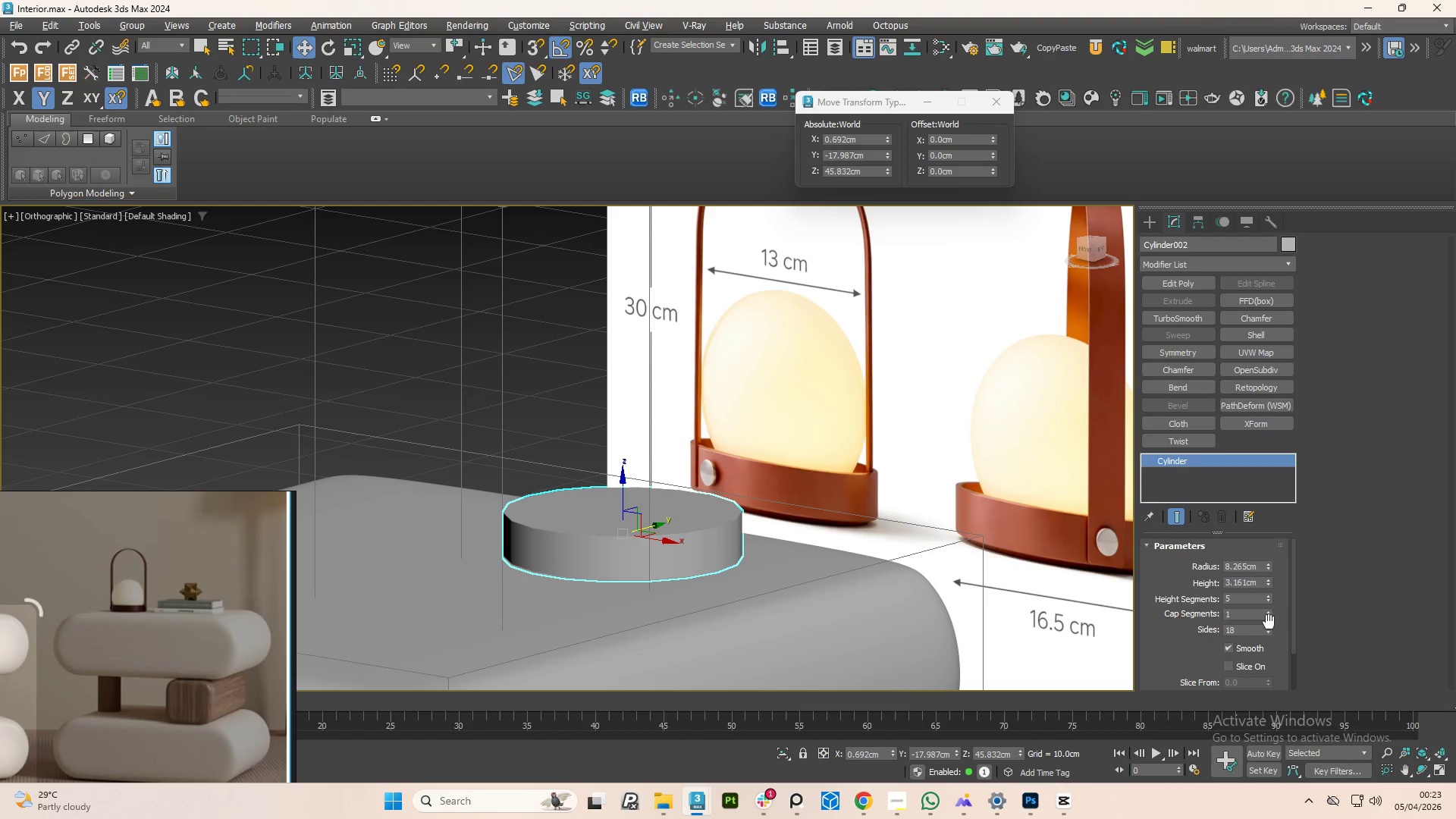 
double_click([1269, 626])
 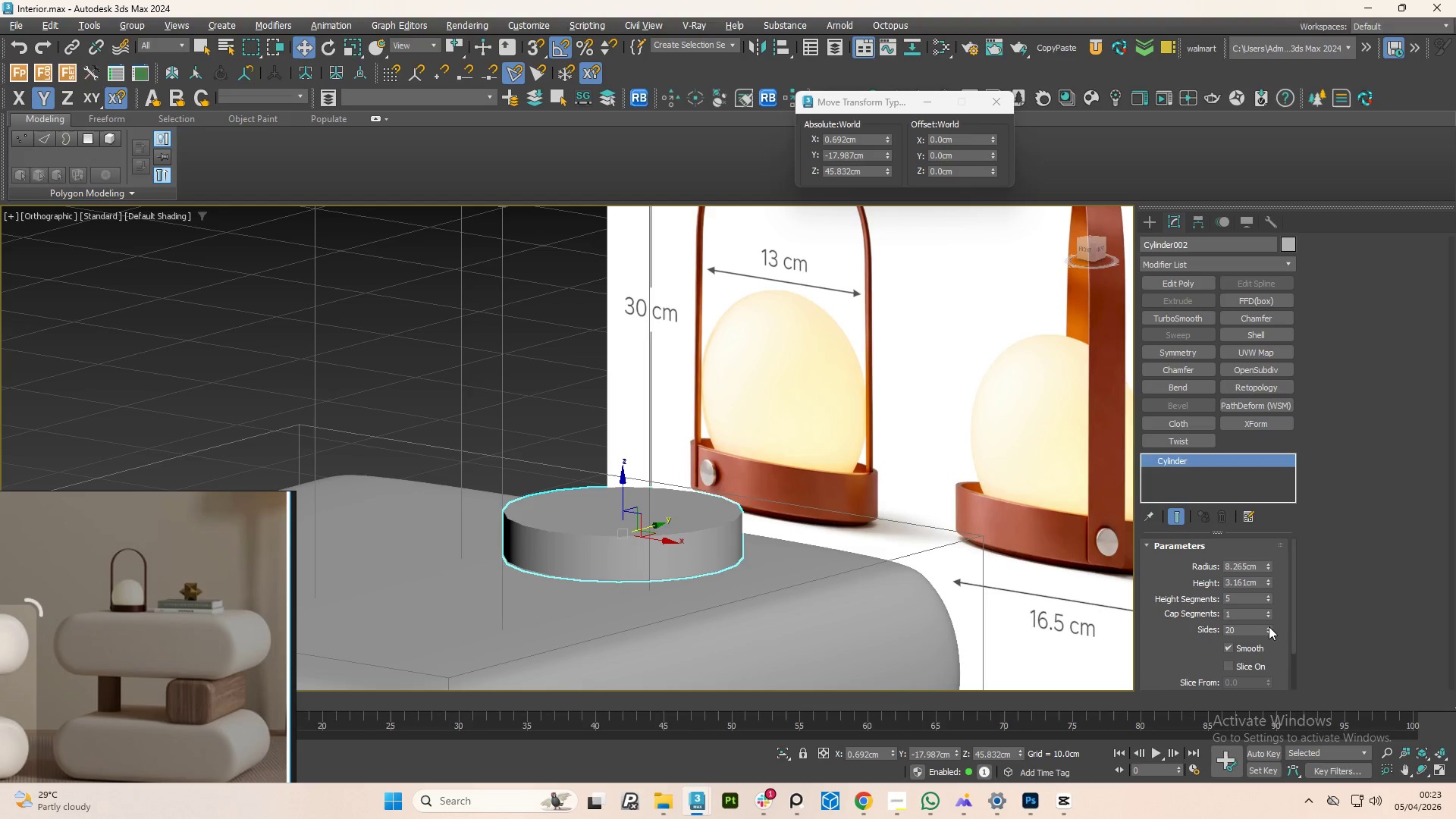 
triple_click([1269, 626])
 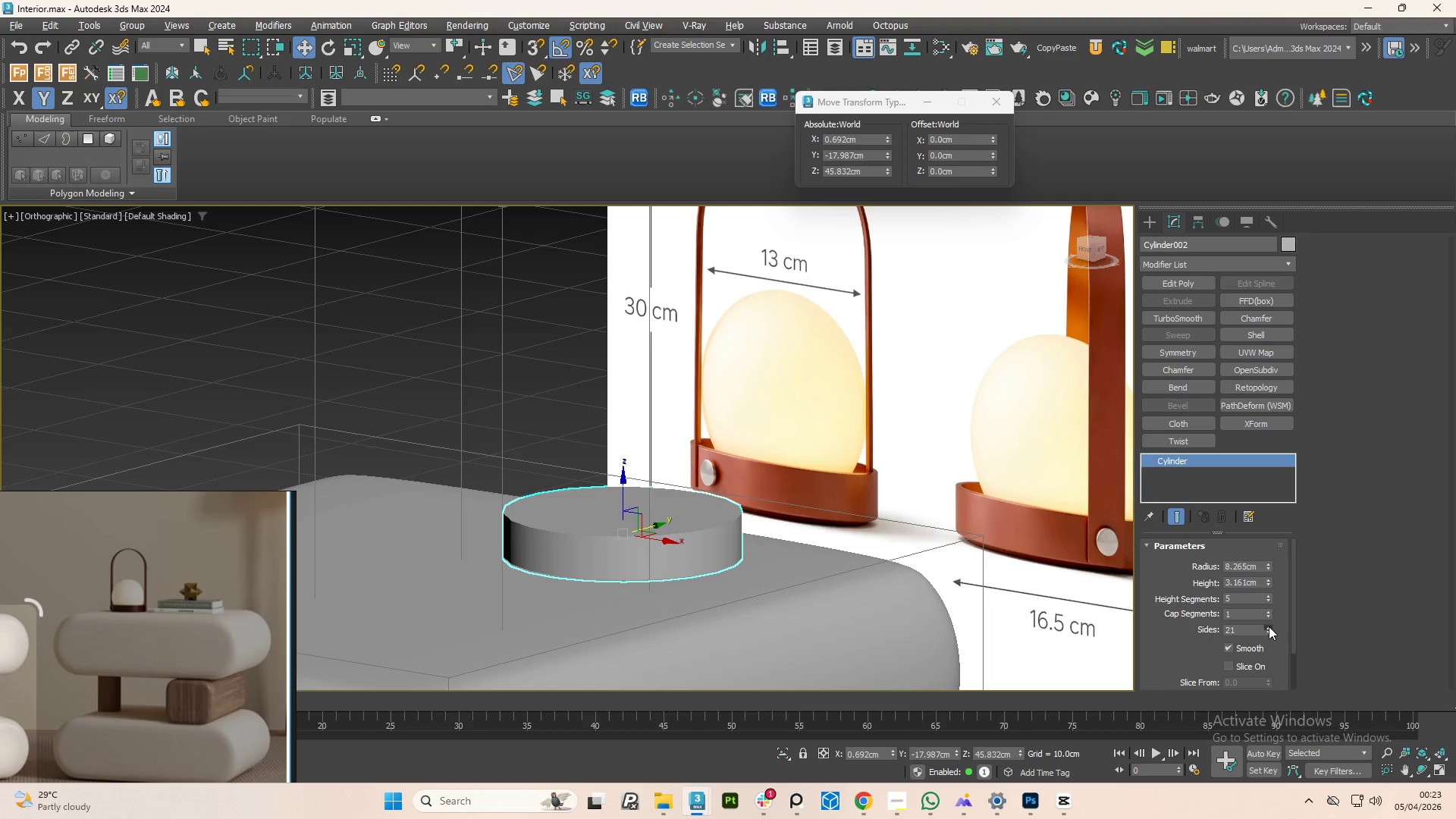 
triple_click([1269, 626])
 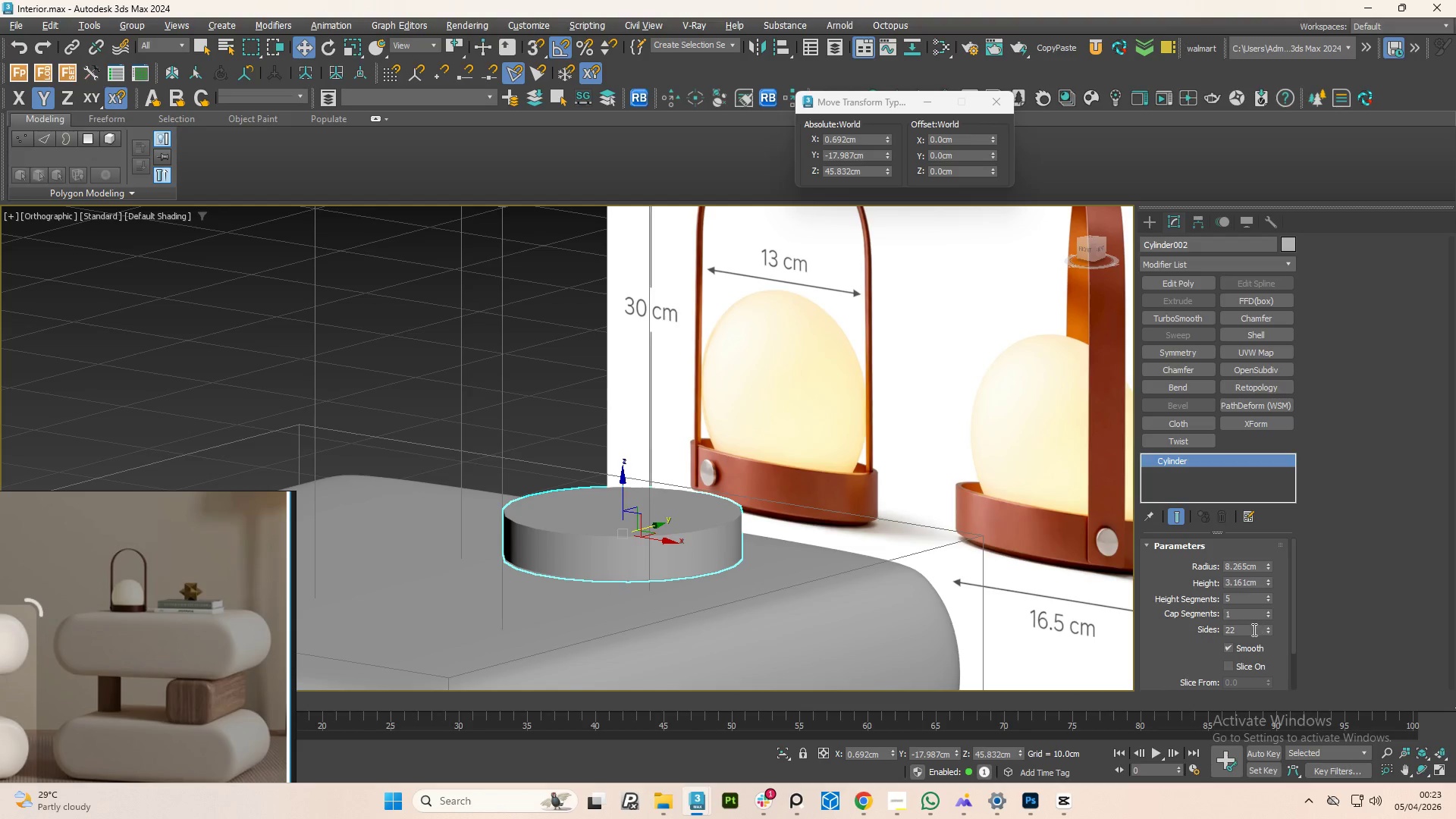 
triple_click([1250, 629])
 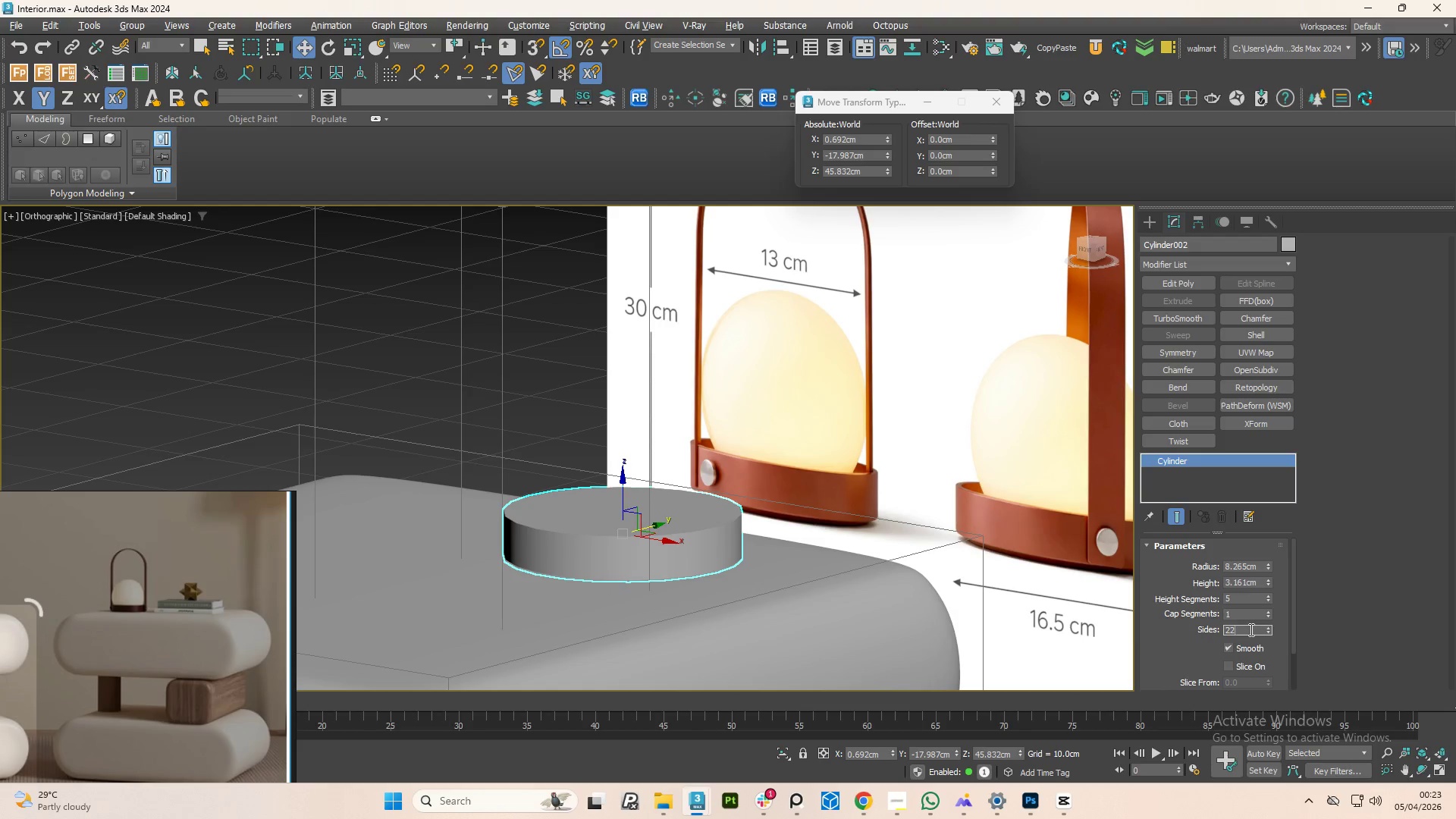 
triple_click([1250, 629])
 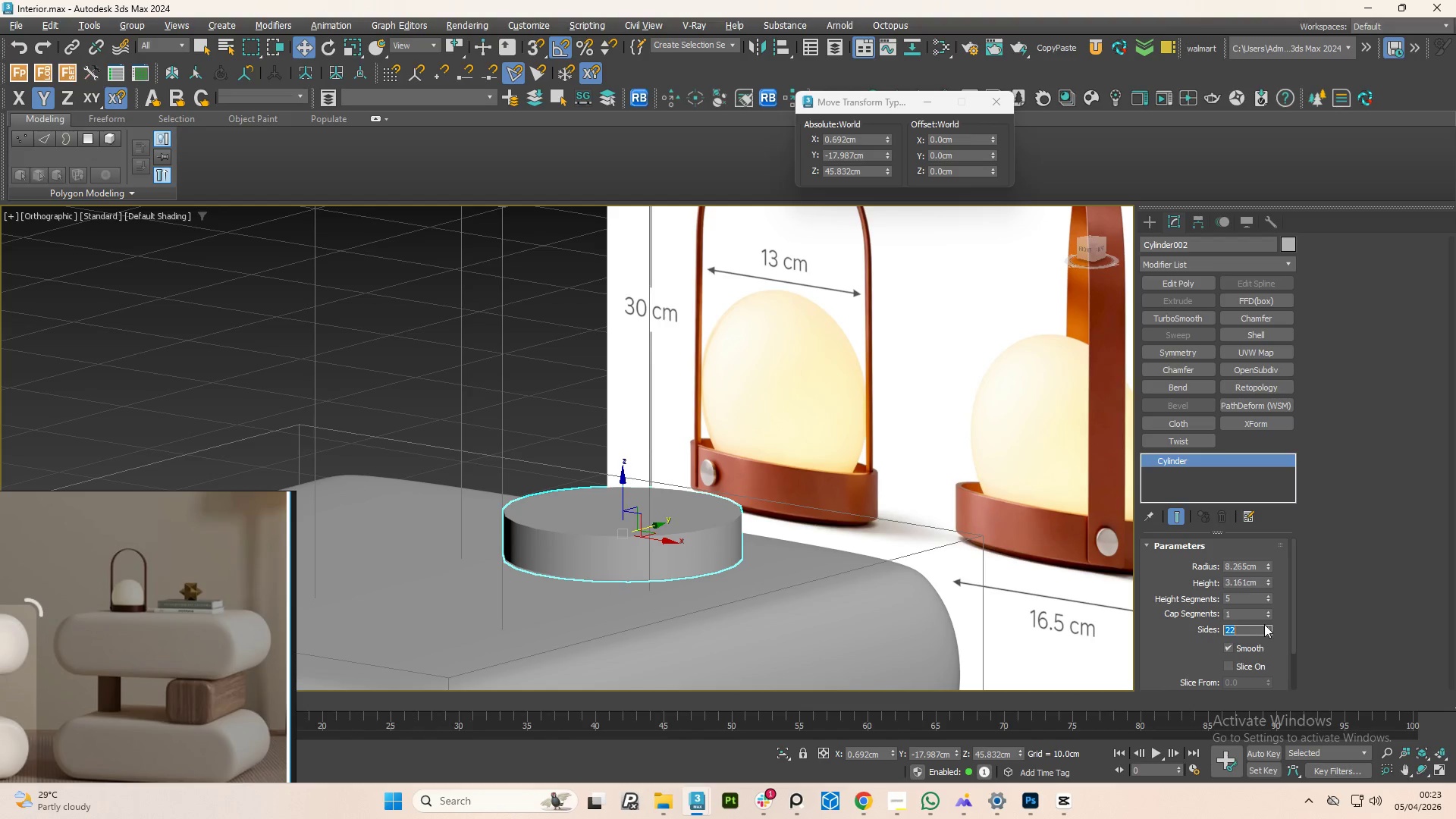 
key(Numpad3)
 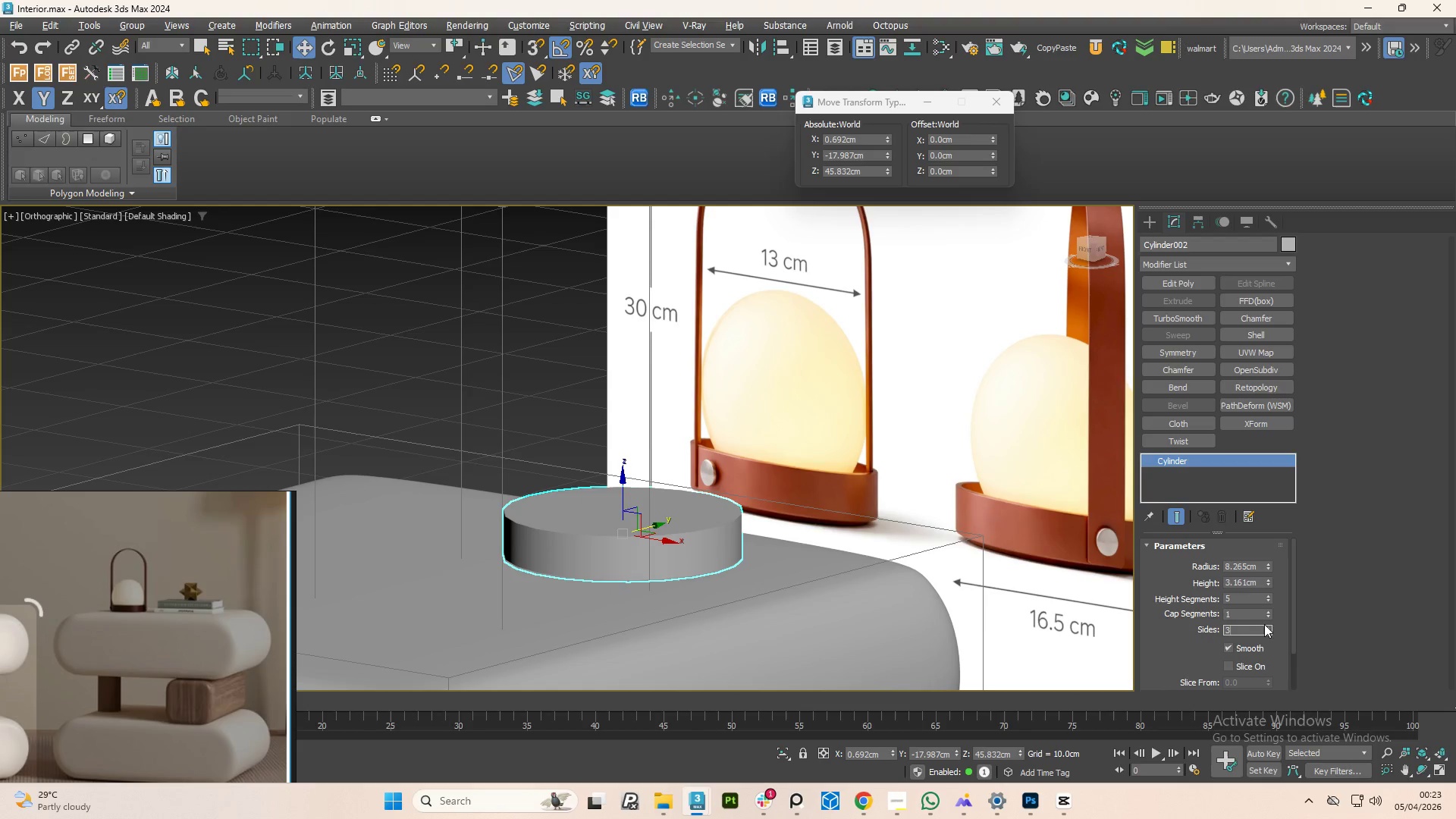 
key(Numpad2)
 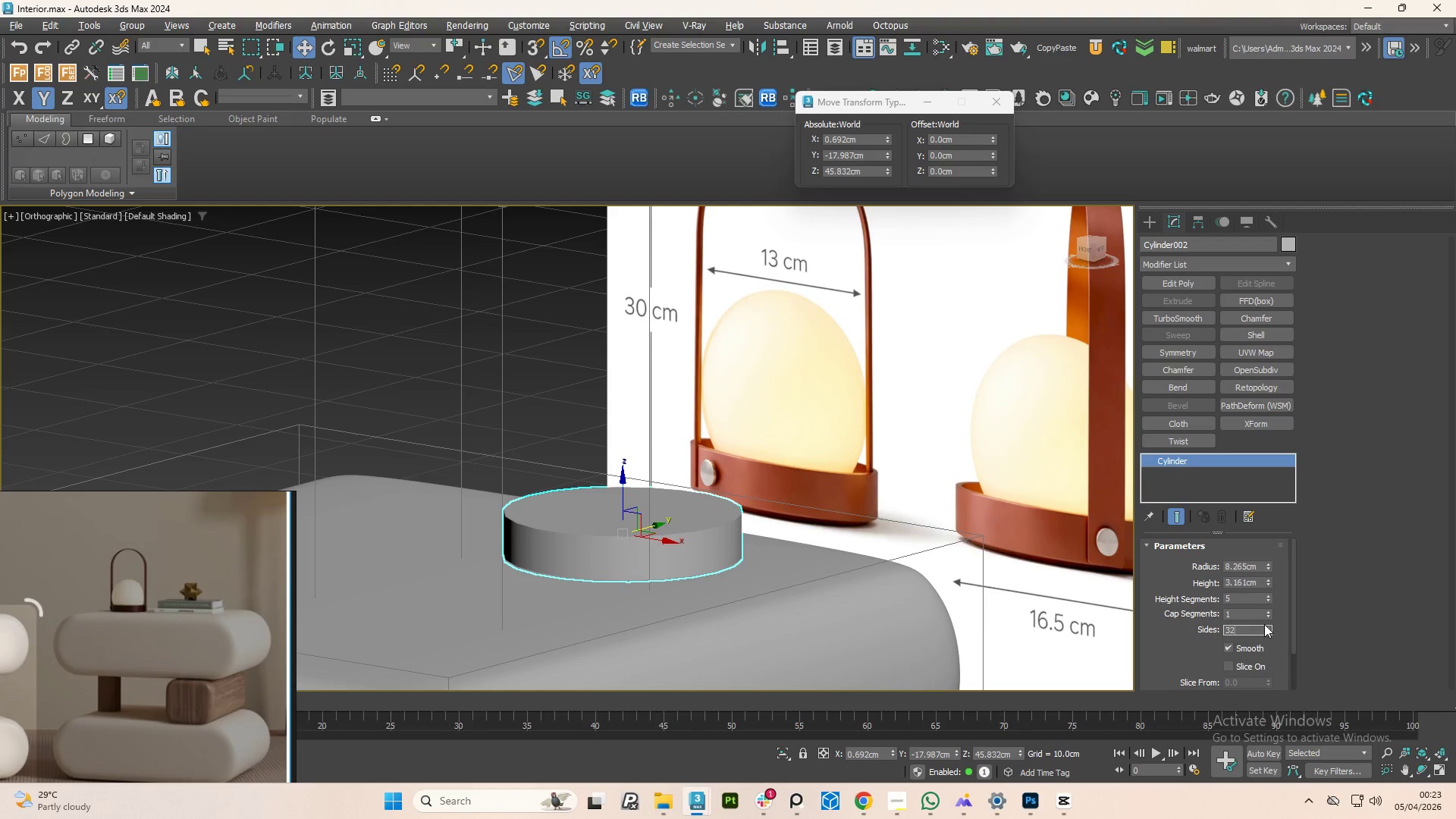 
key(NumpadEnter)
 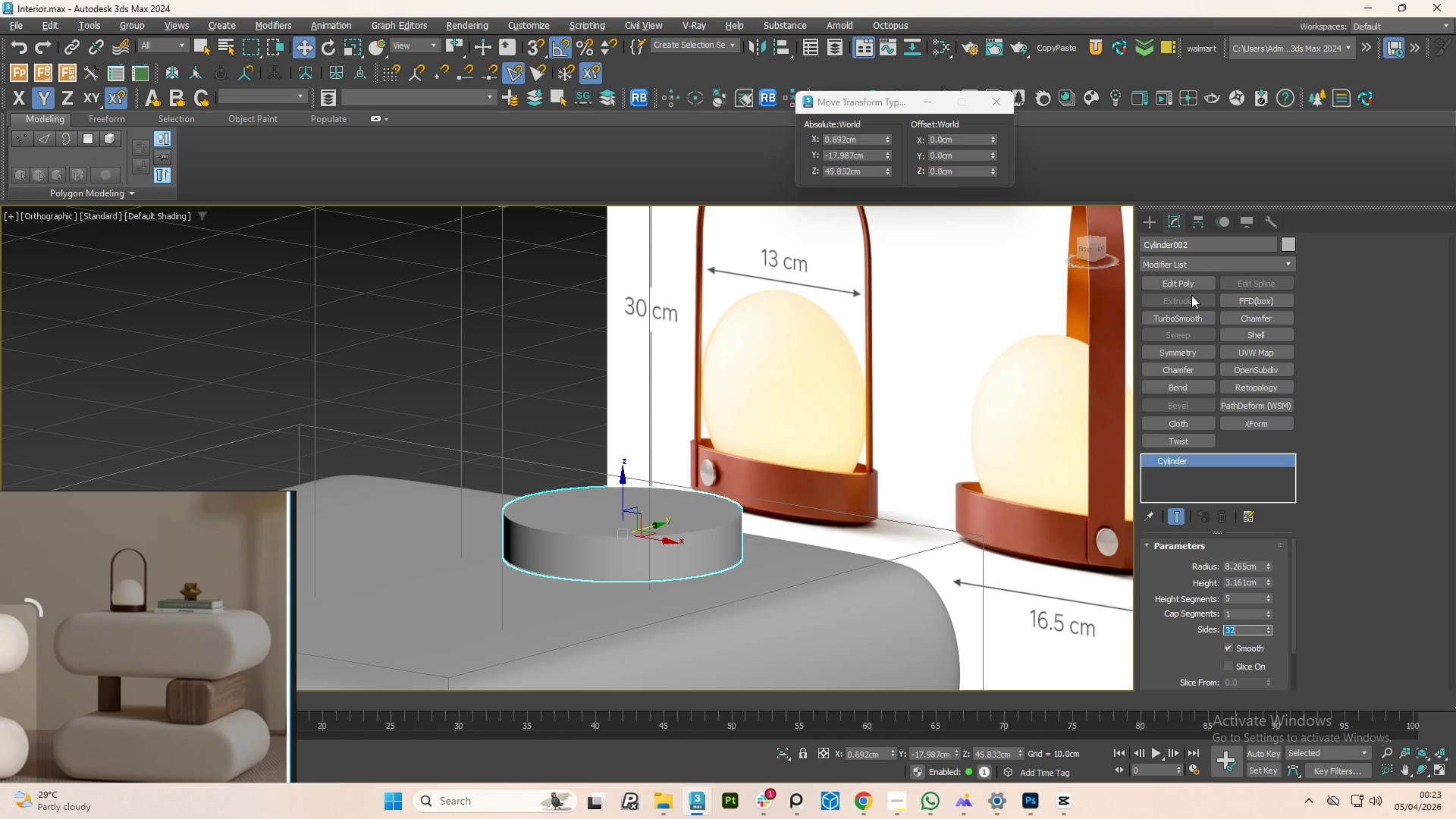 
left_click([1175, 281])
 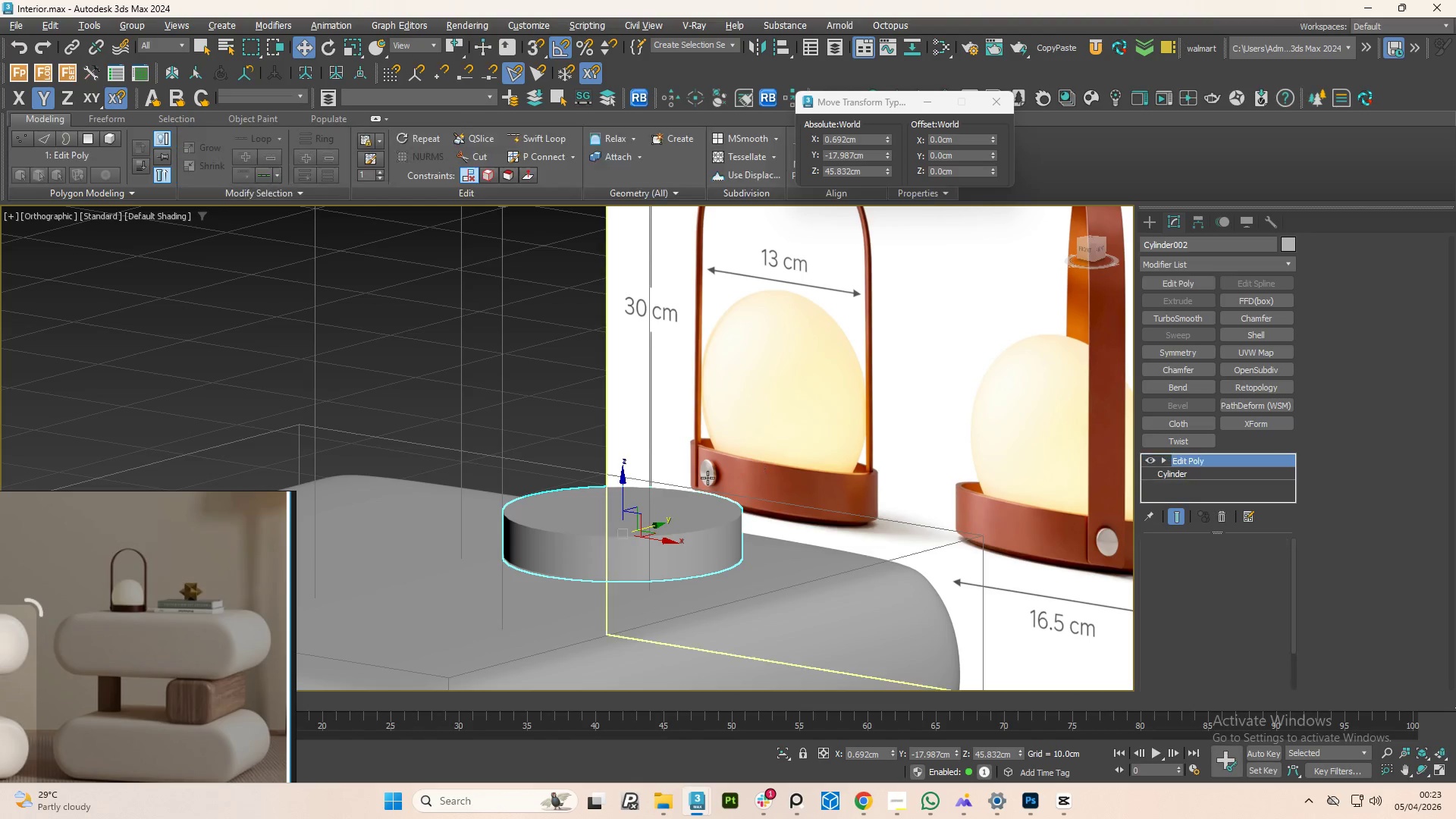 
scroll: coordinate [629, 503], scroll_direction: up, amount: 1.0
 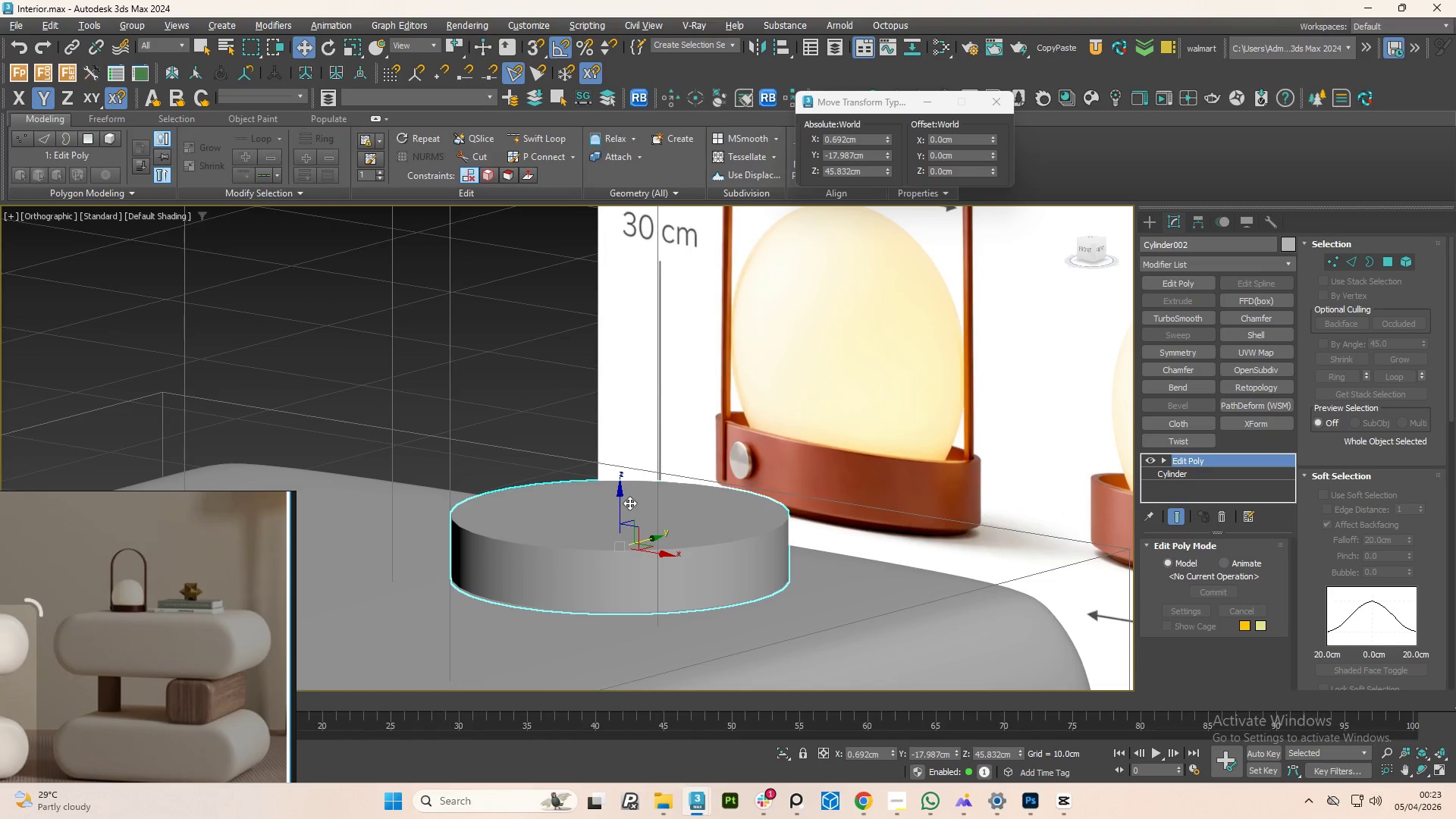 
key(F4)
 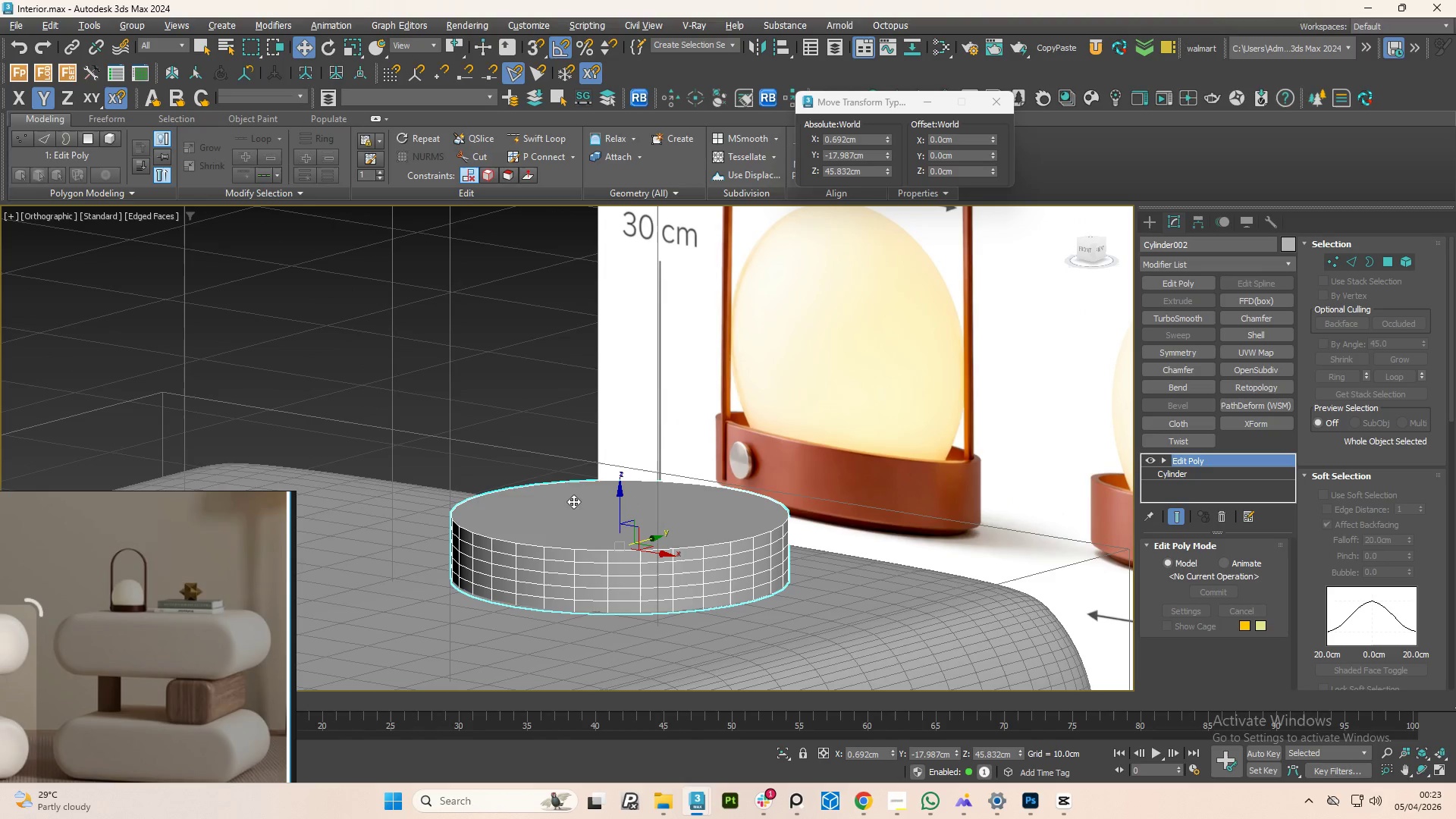 
left_click([573, 501])
 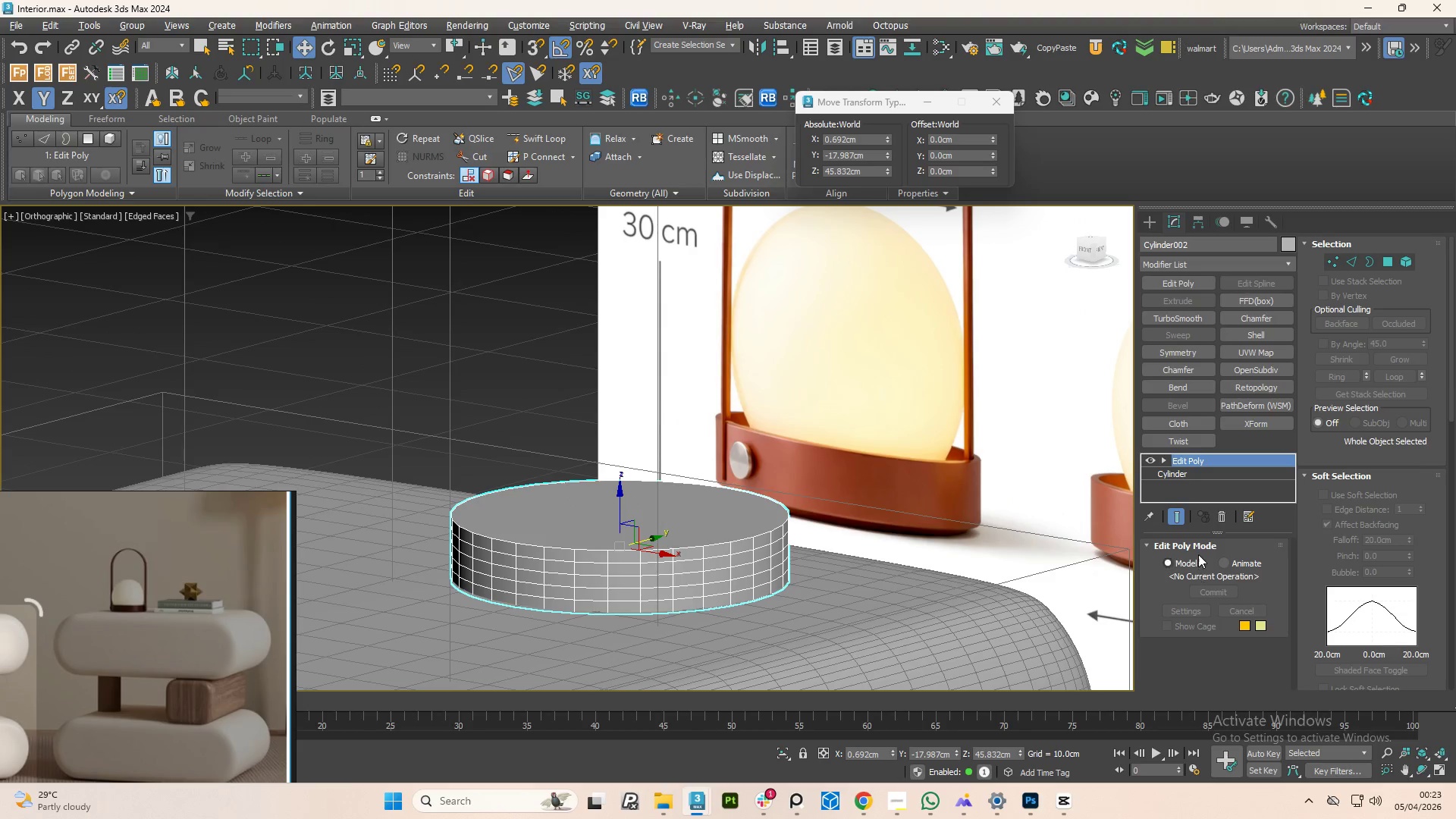 
left_click([1185, 475])
 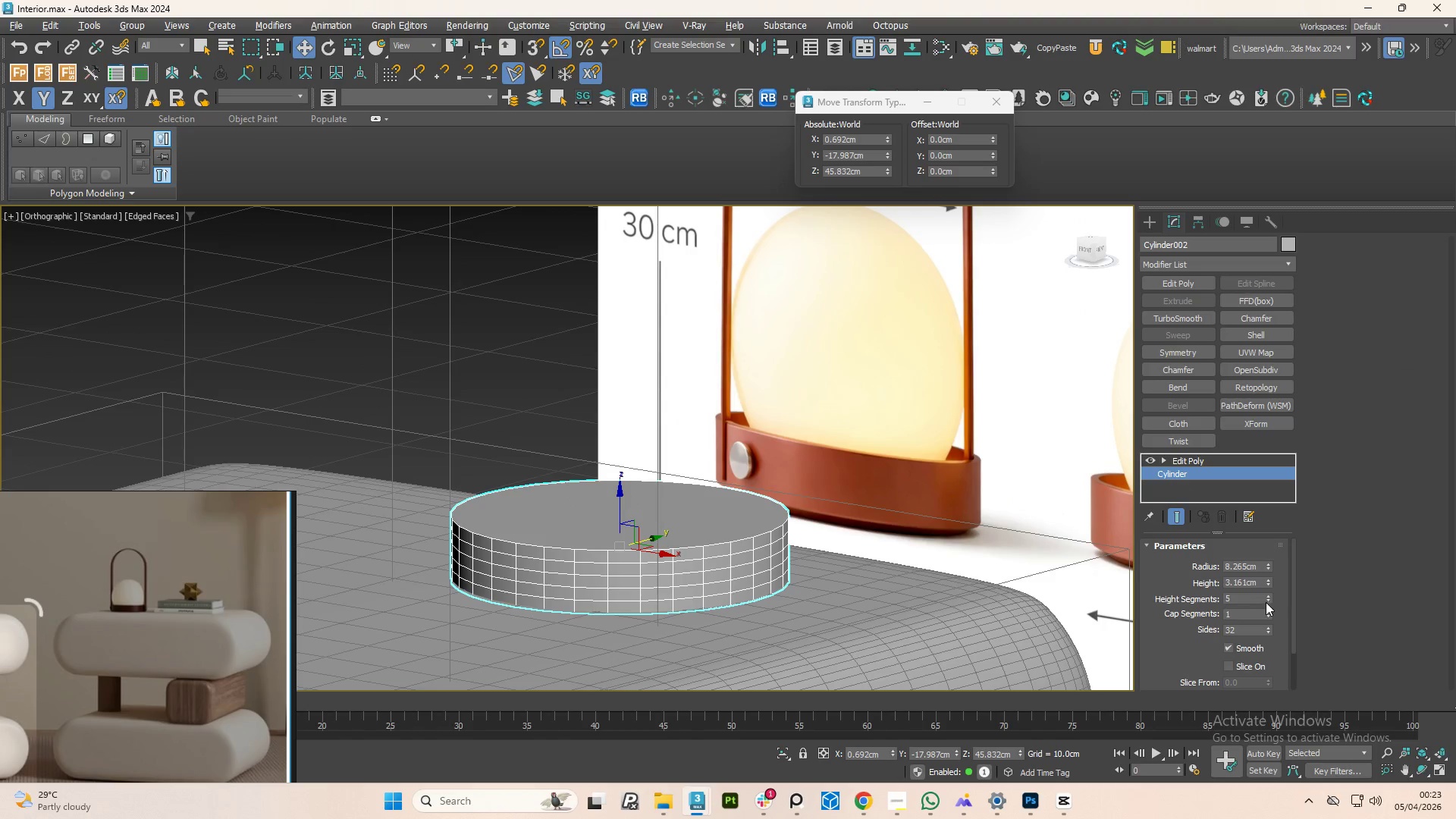 
double_click([1267, 600])
 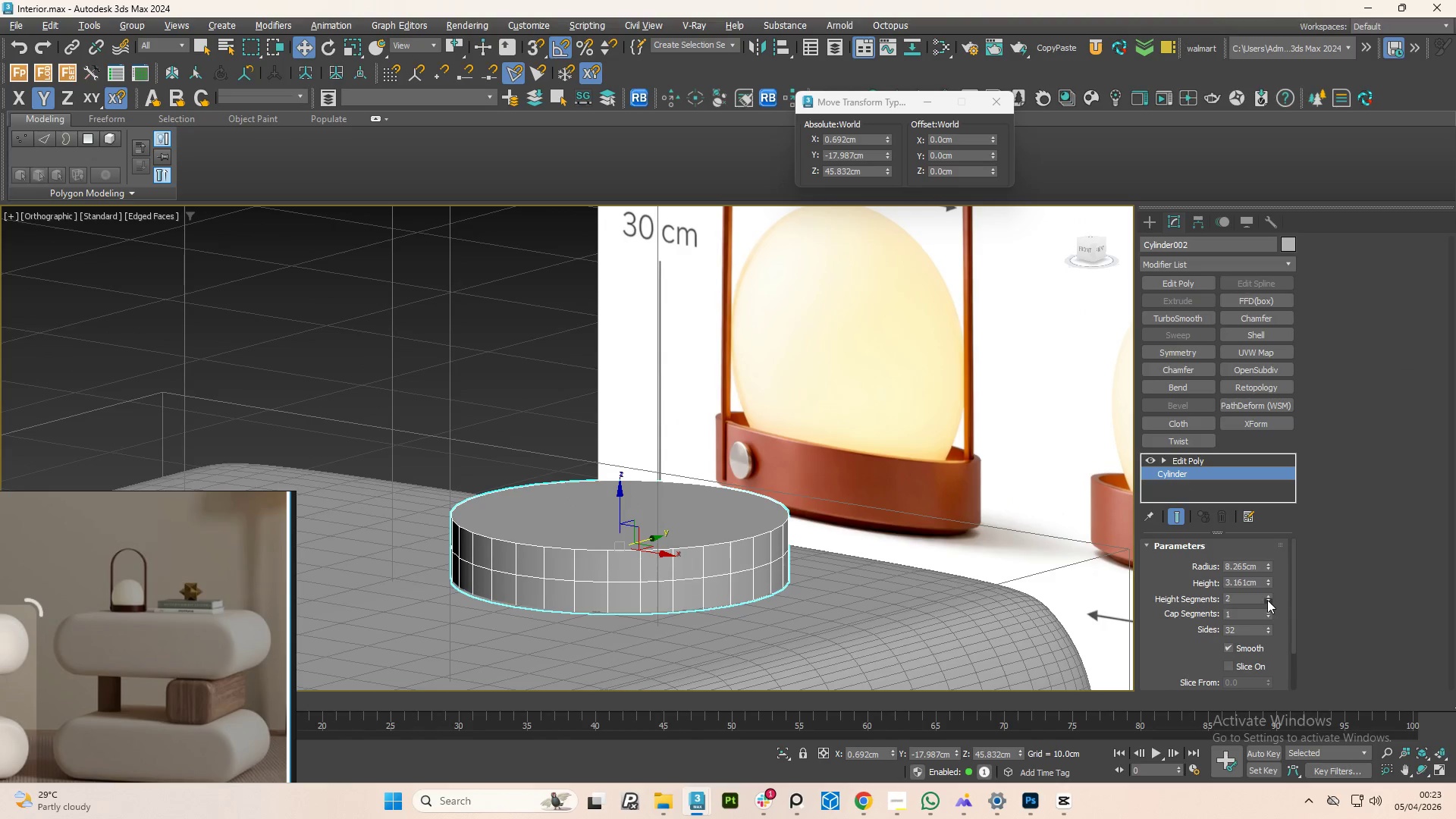 
double_click([1267, 600])
 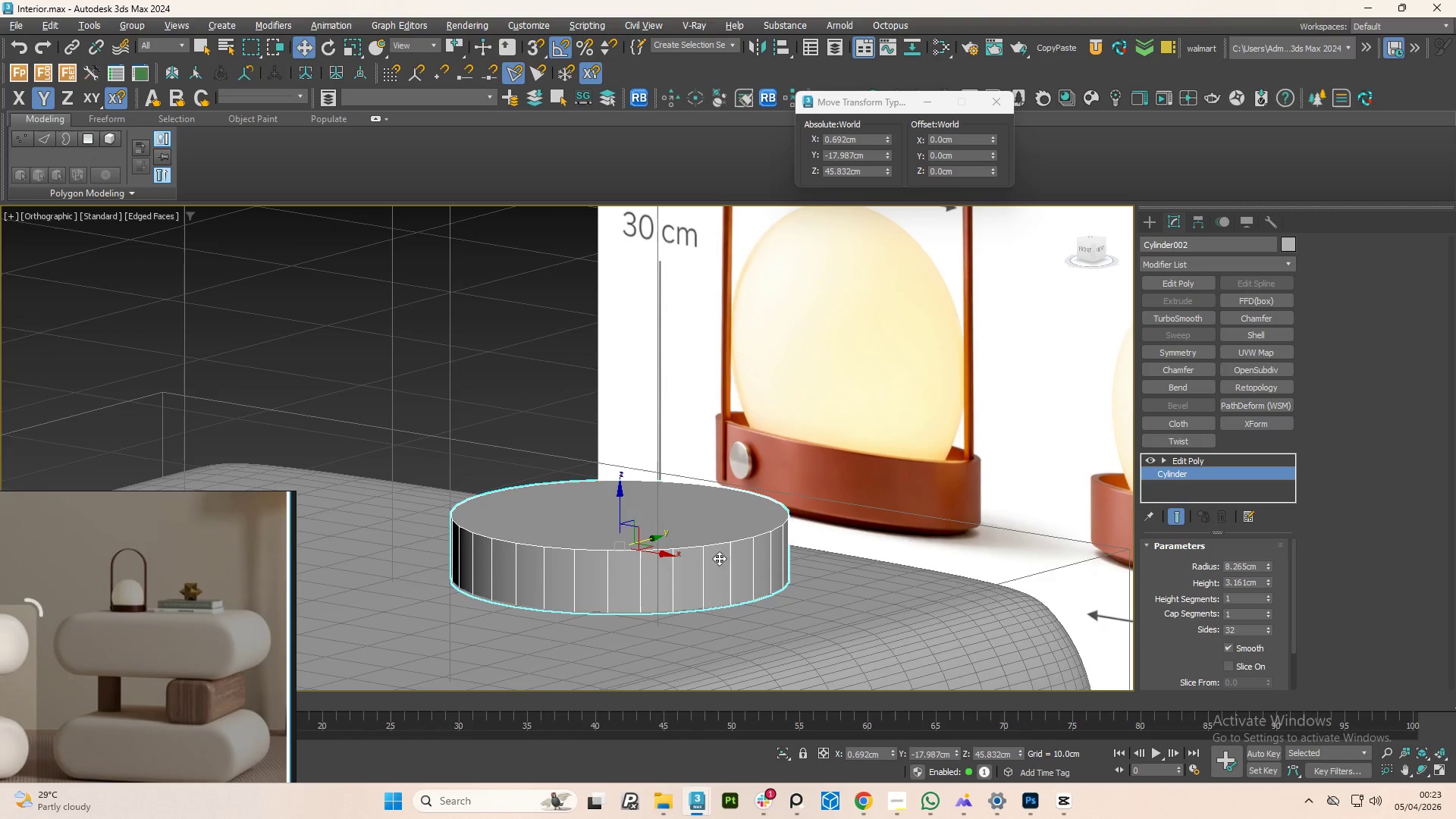 
scroll: coordinate [717, 535], scroll_direction: up, amount: 1.0
 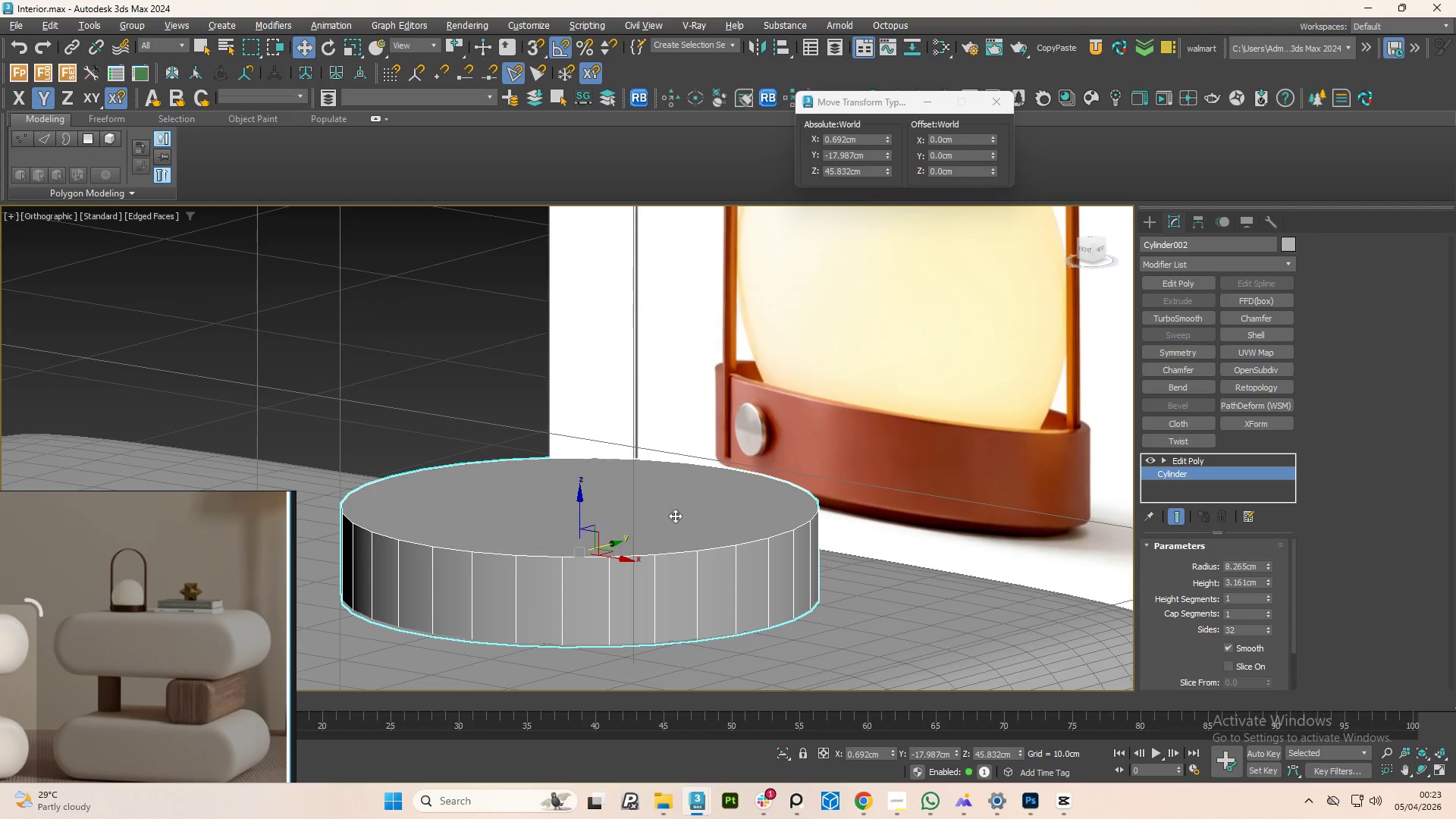 
key(F4)
 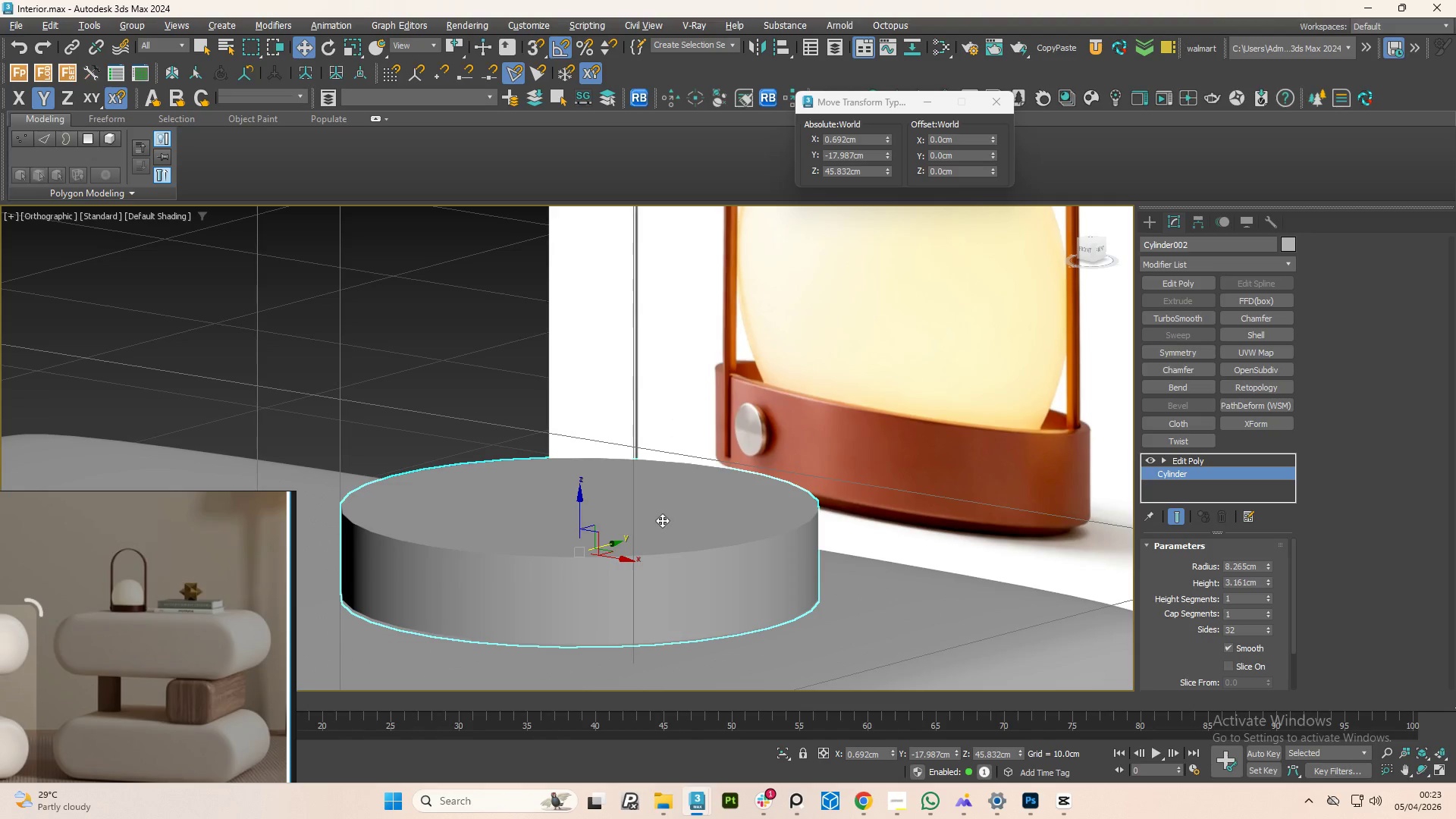 
key(F4)
 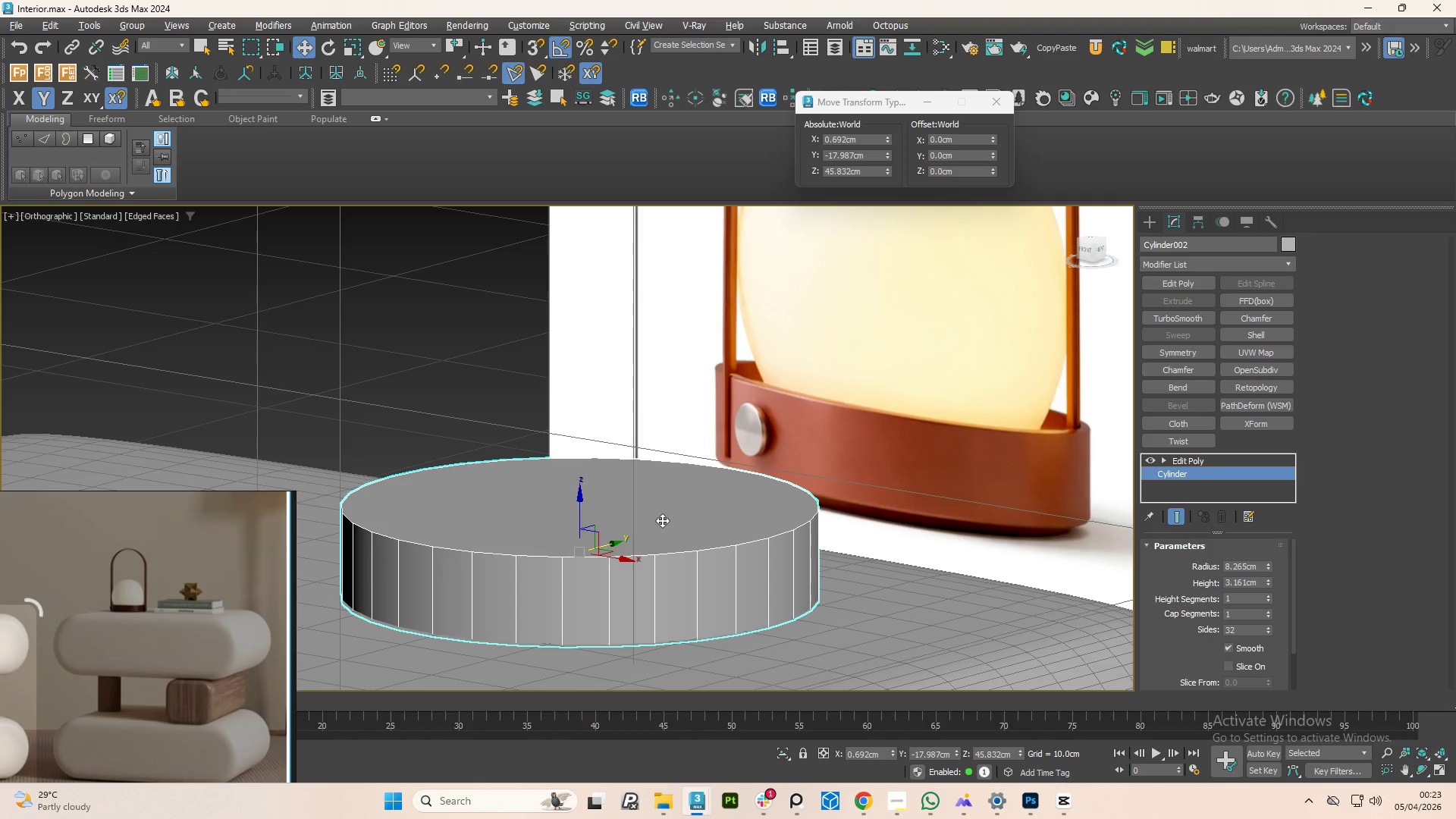 
key(4)
 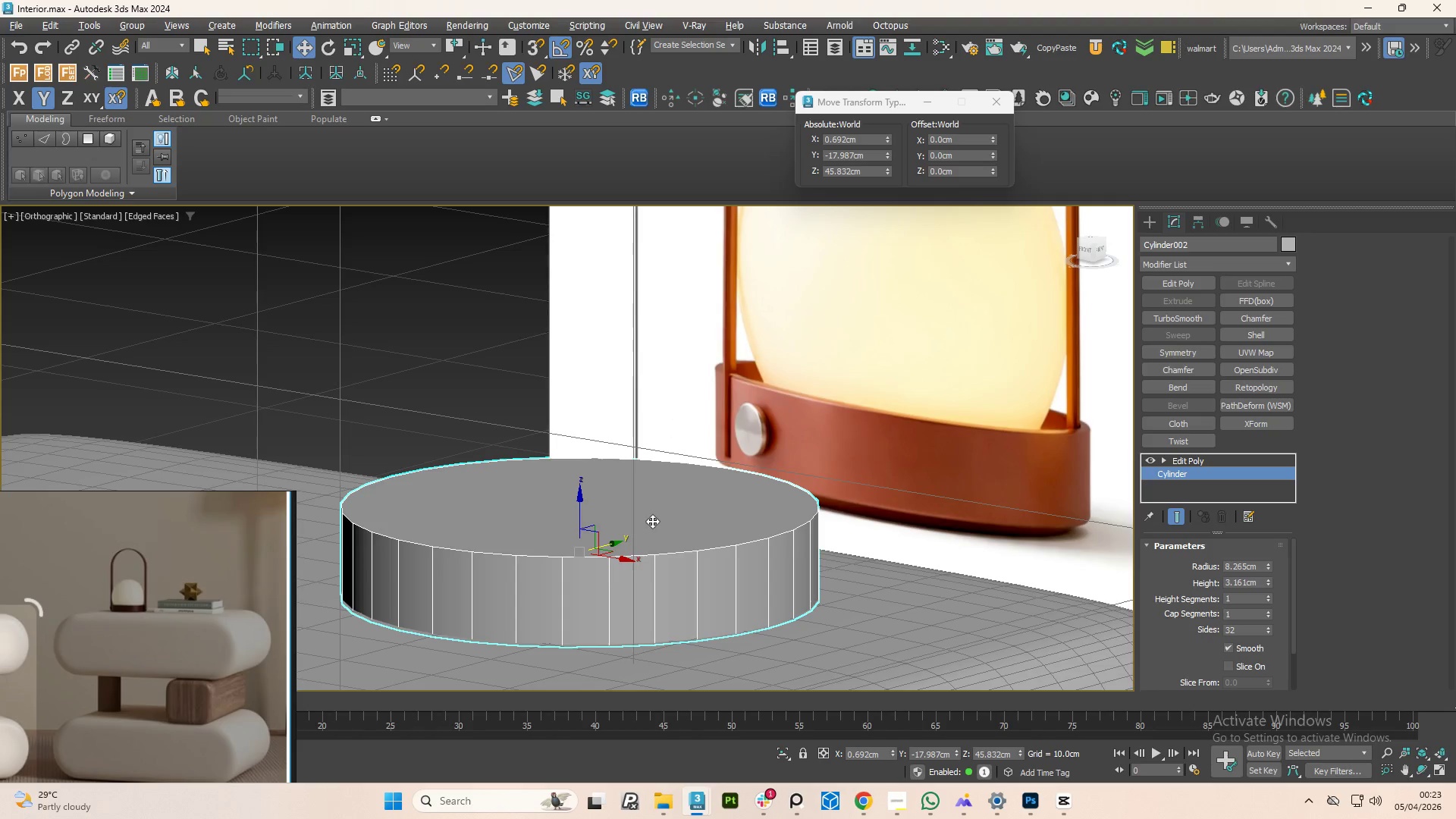 
left_click([652, 521])
 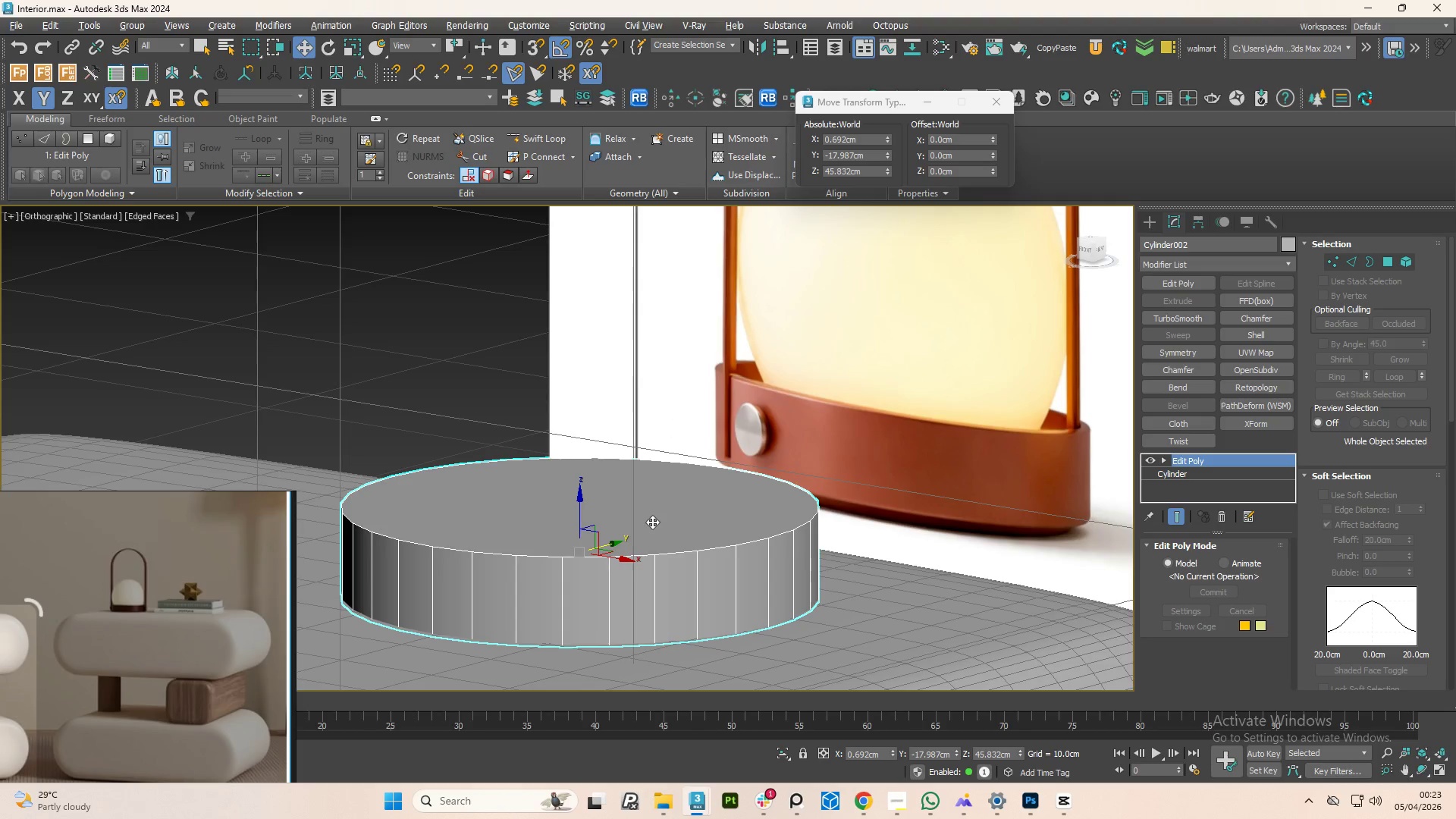 
key(4)
 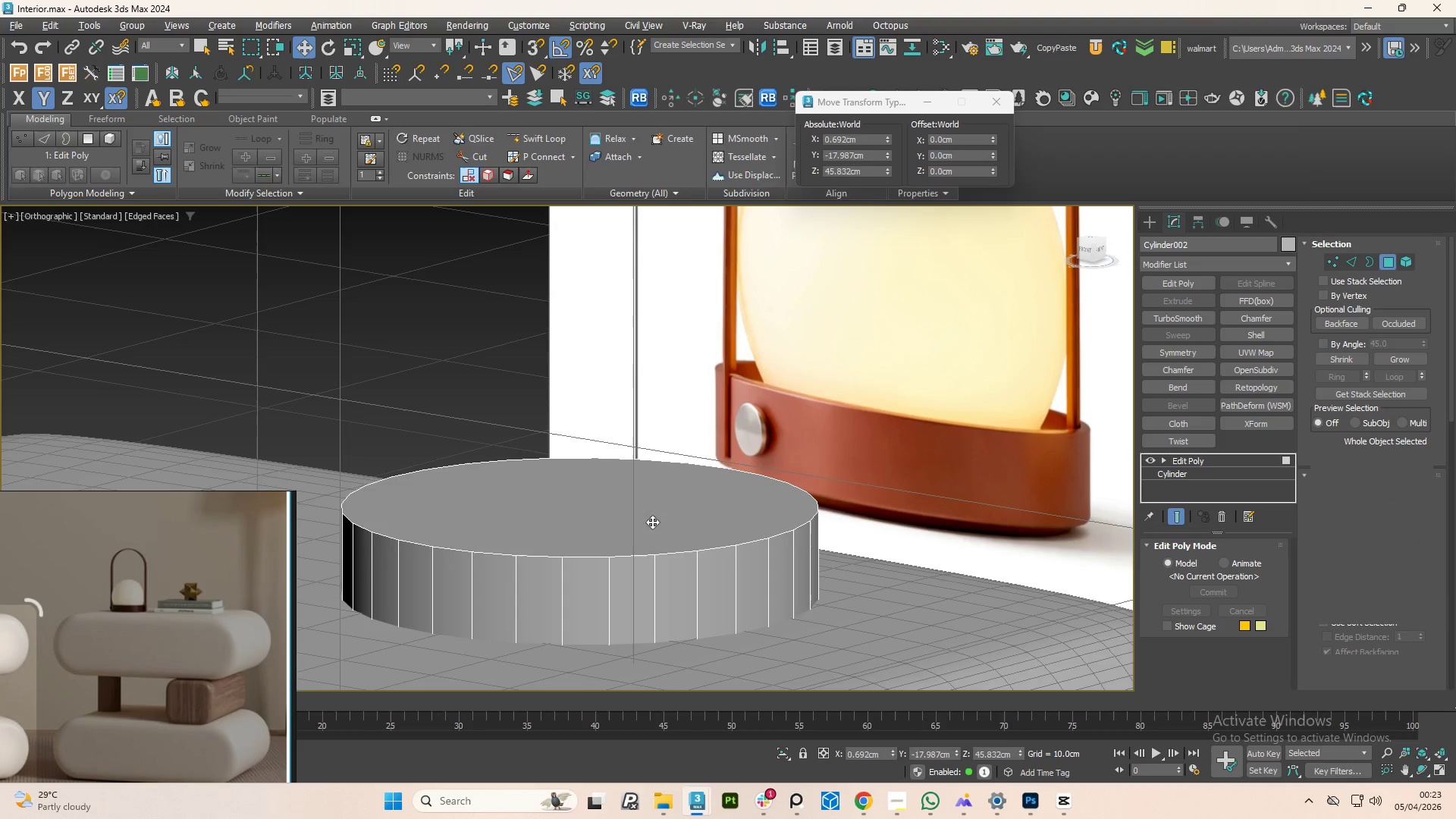 
left_click([653, 522])
 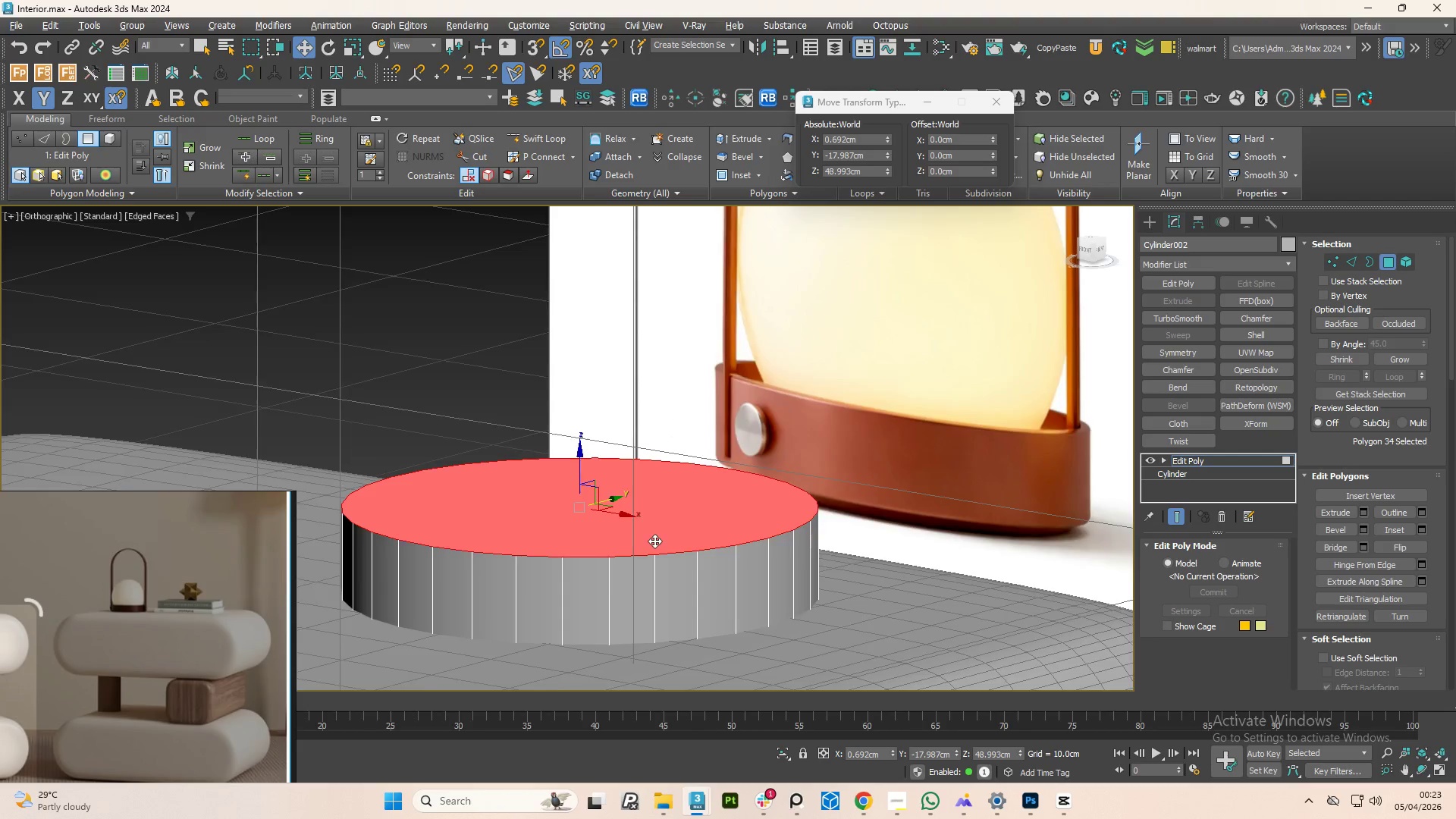 
hold_key(key=AltLeft, duration=1.2)
 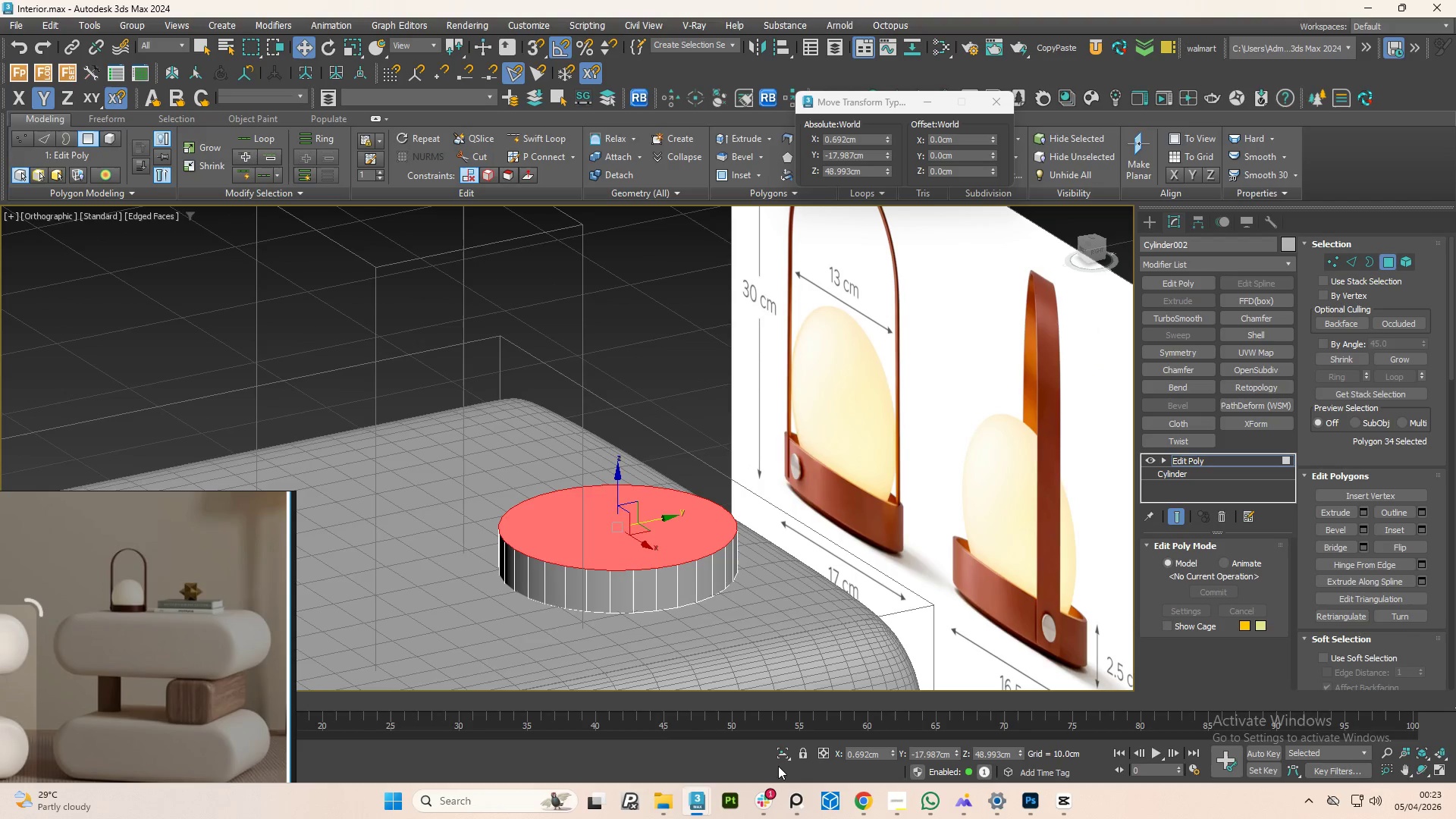 
scroll: coordinate [657, 547], scroll_direction: down, amount: 2.0
 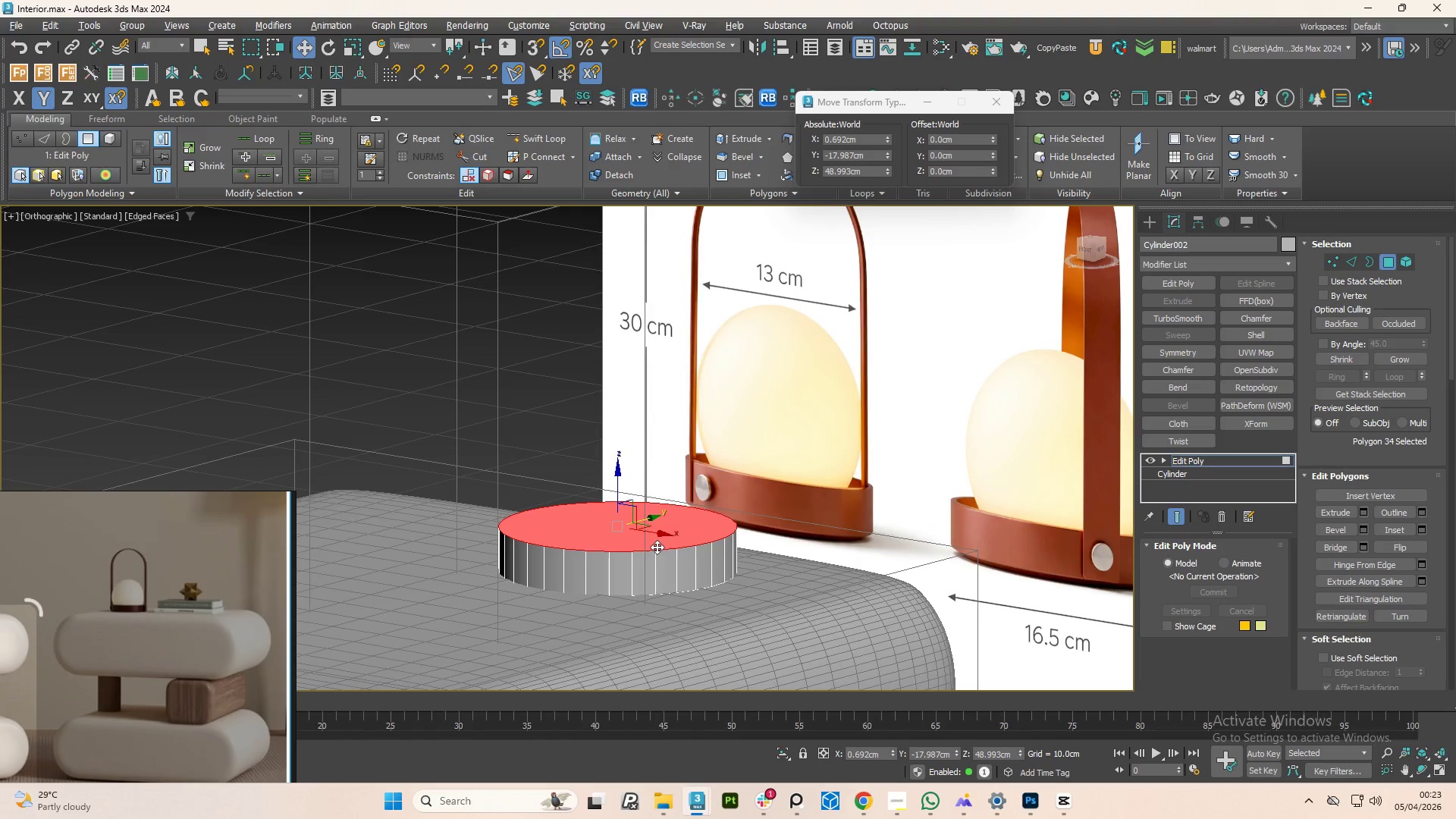 
left_click([783, 757])
 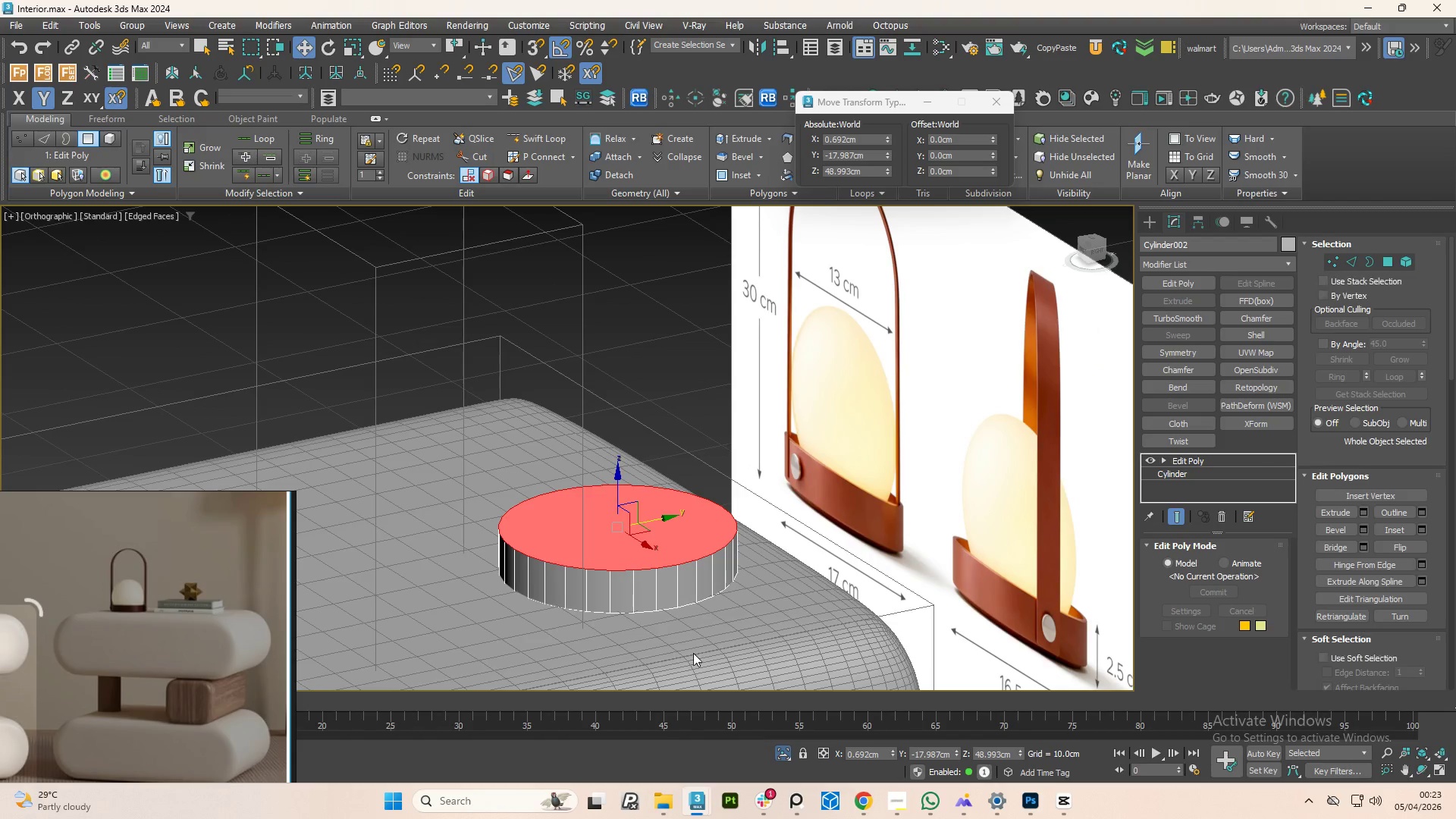 
hold_key(key=AltLeft, duration=0.88)
 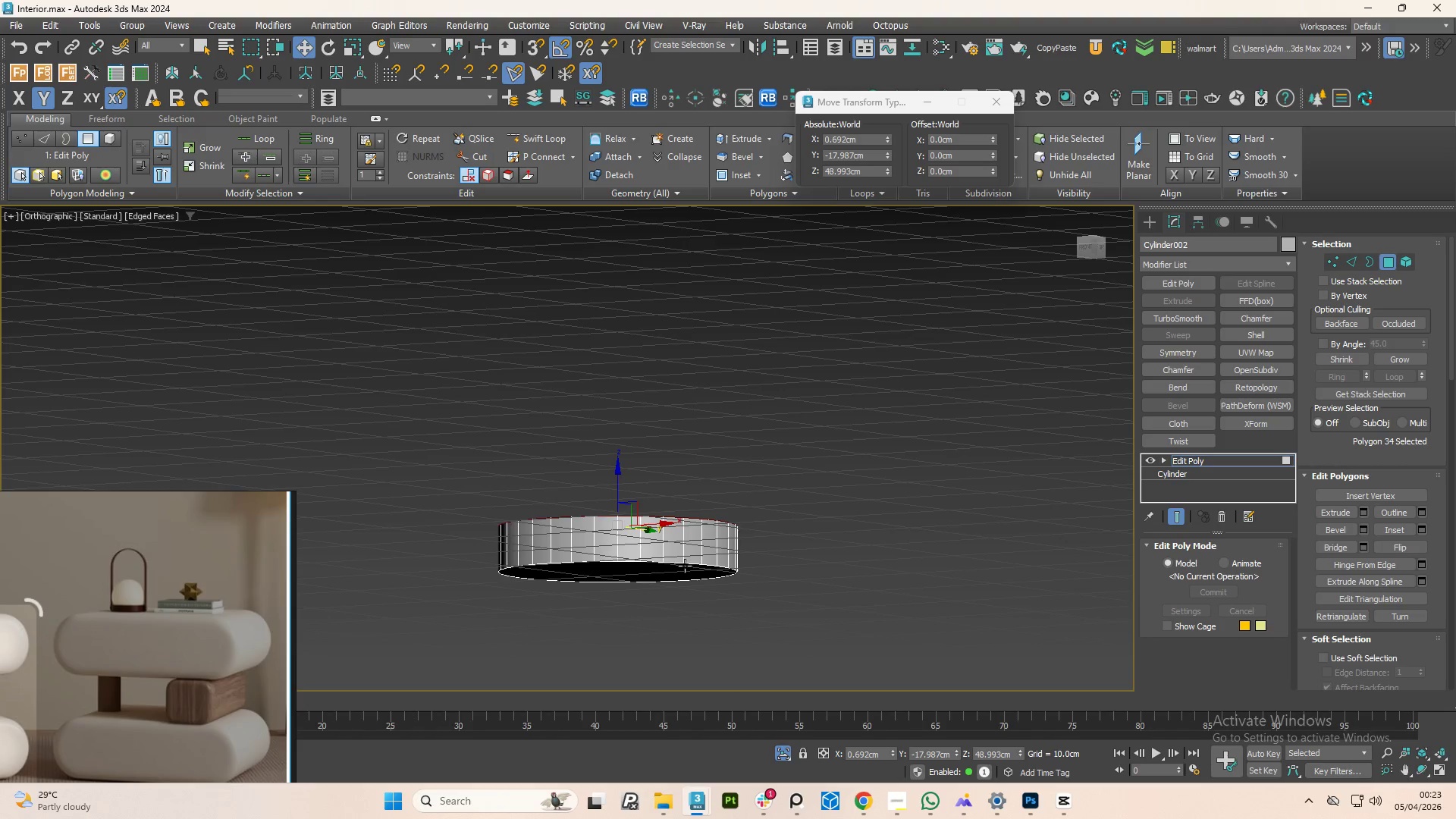 
key(Control+Z)
 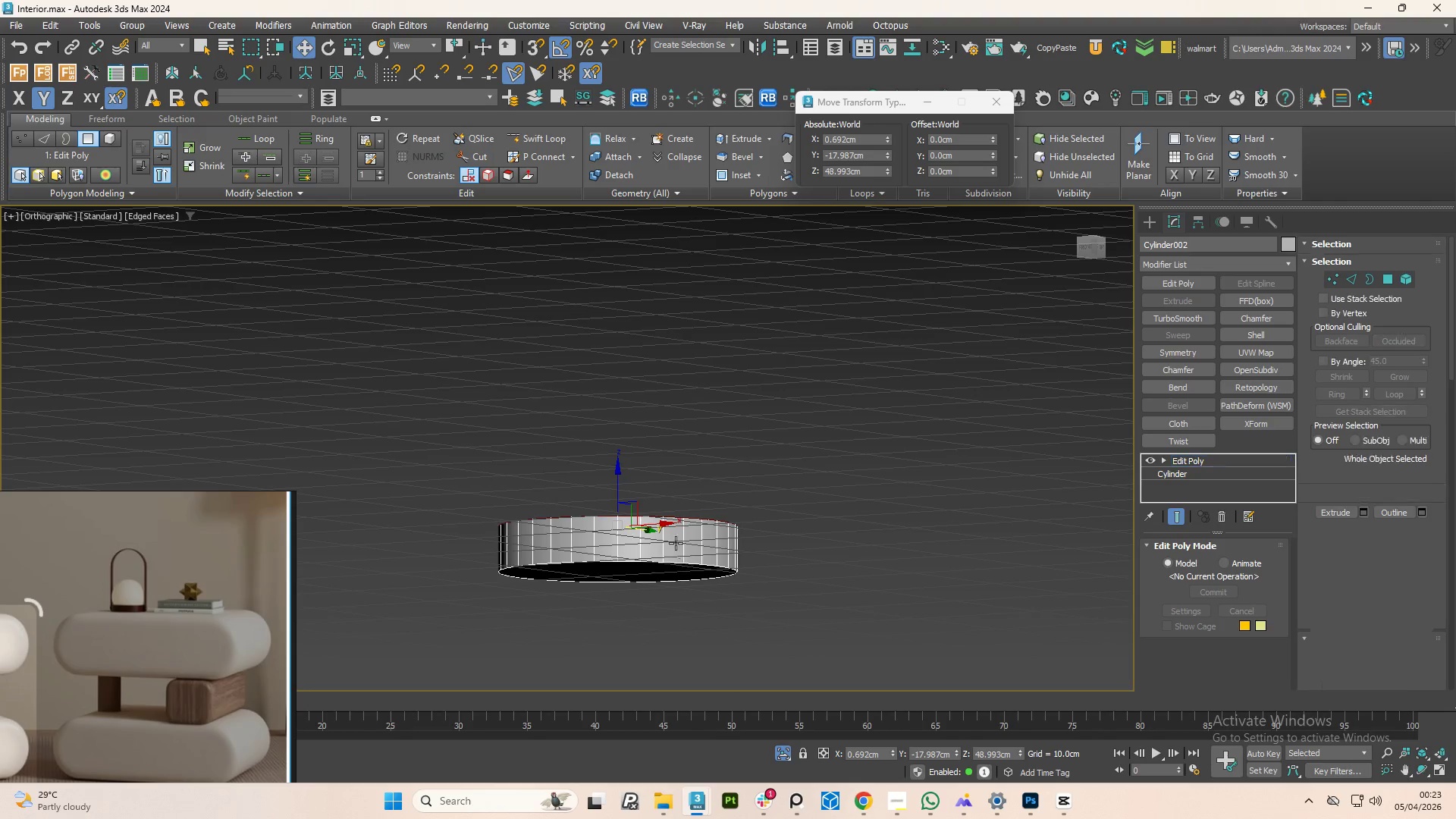 
hold_key(key=AltLeft, duration=0.56)
 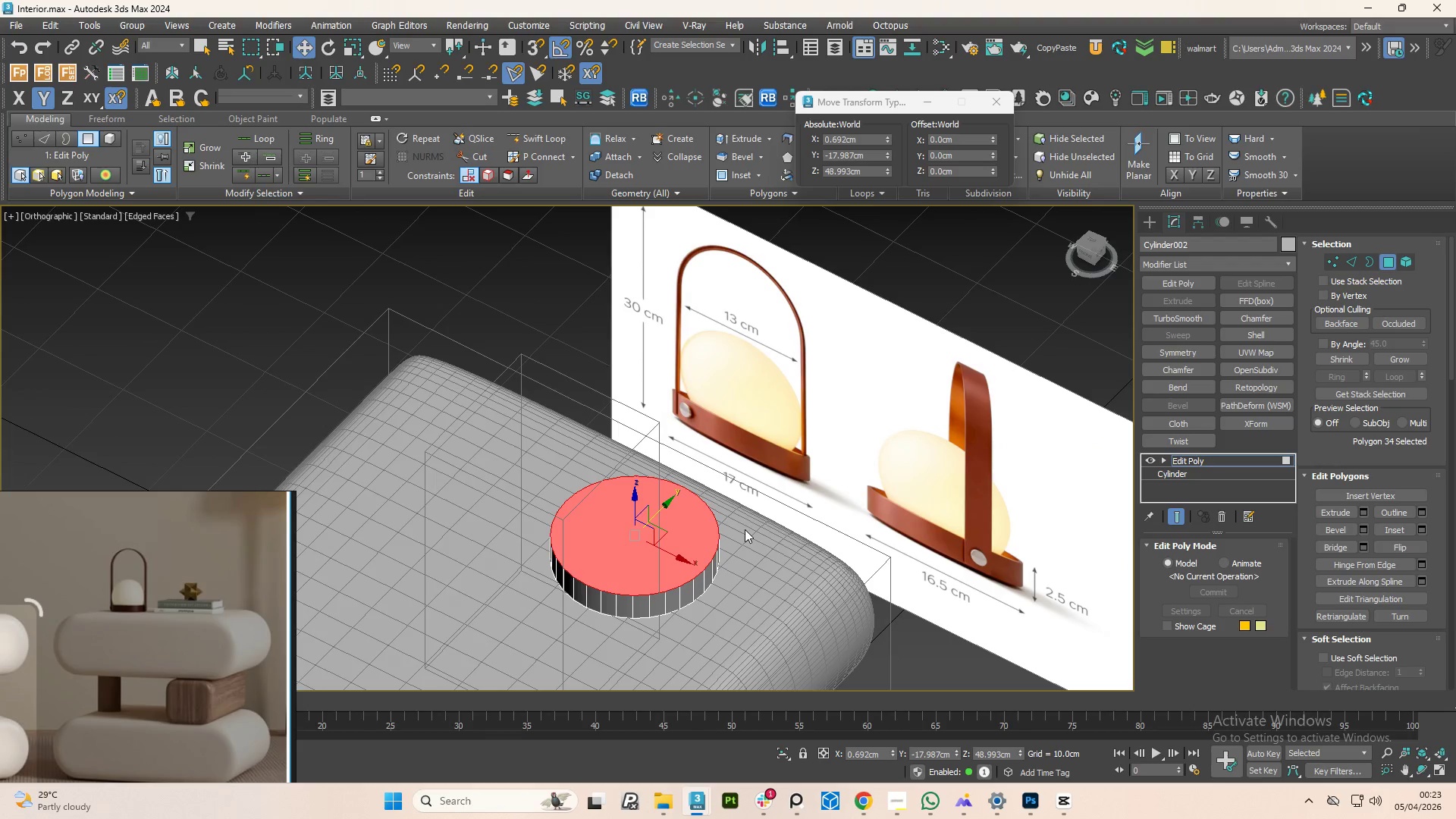 
scroll: coordinate [676, 543], scroll_direction: down, amount: 1.0
 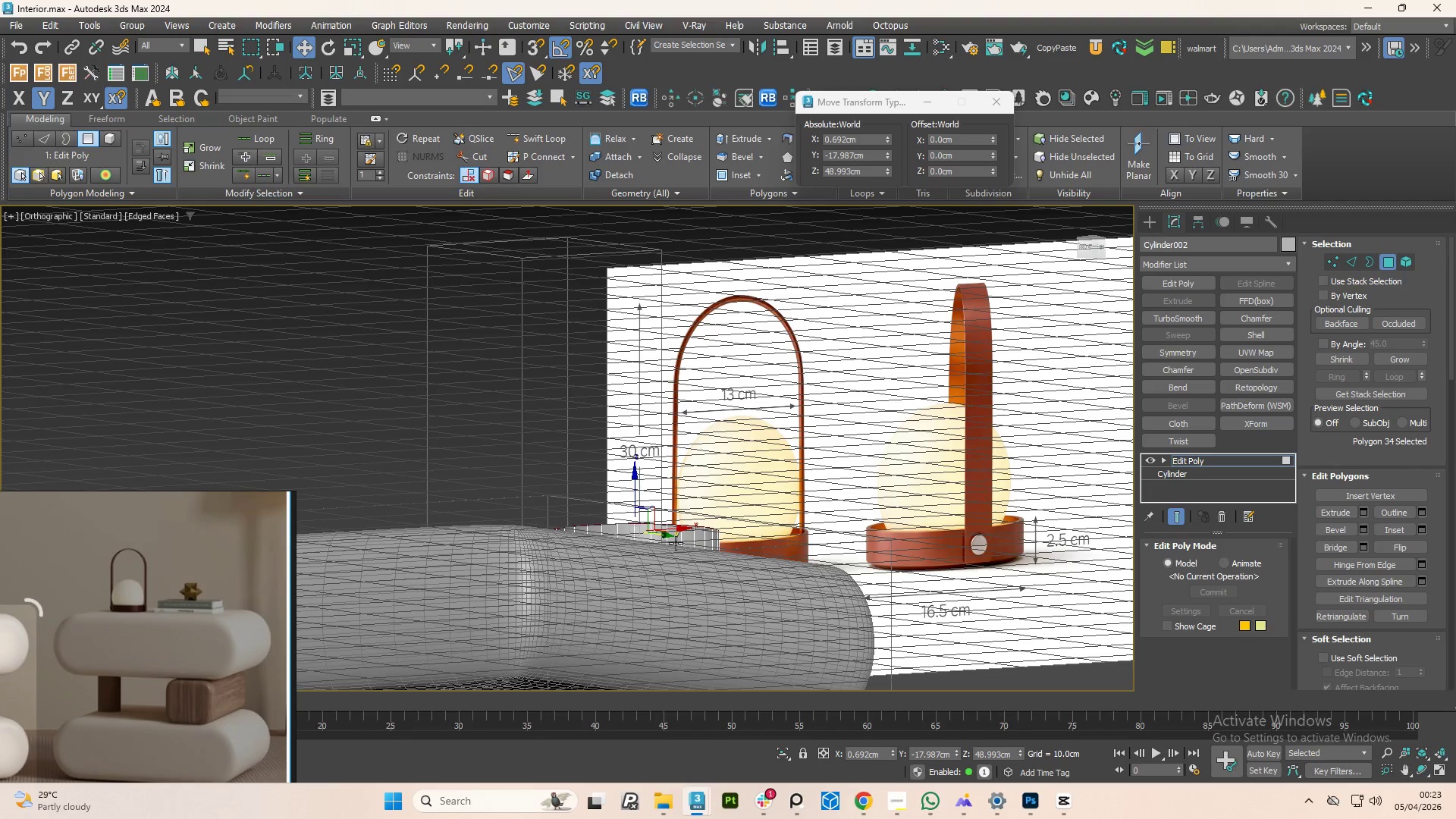 
key(4)
 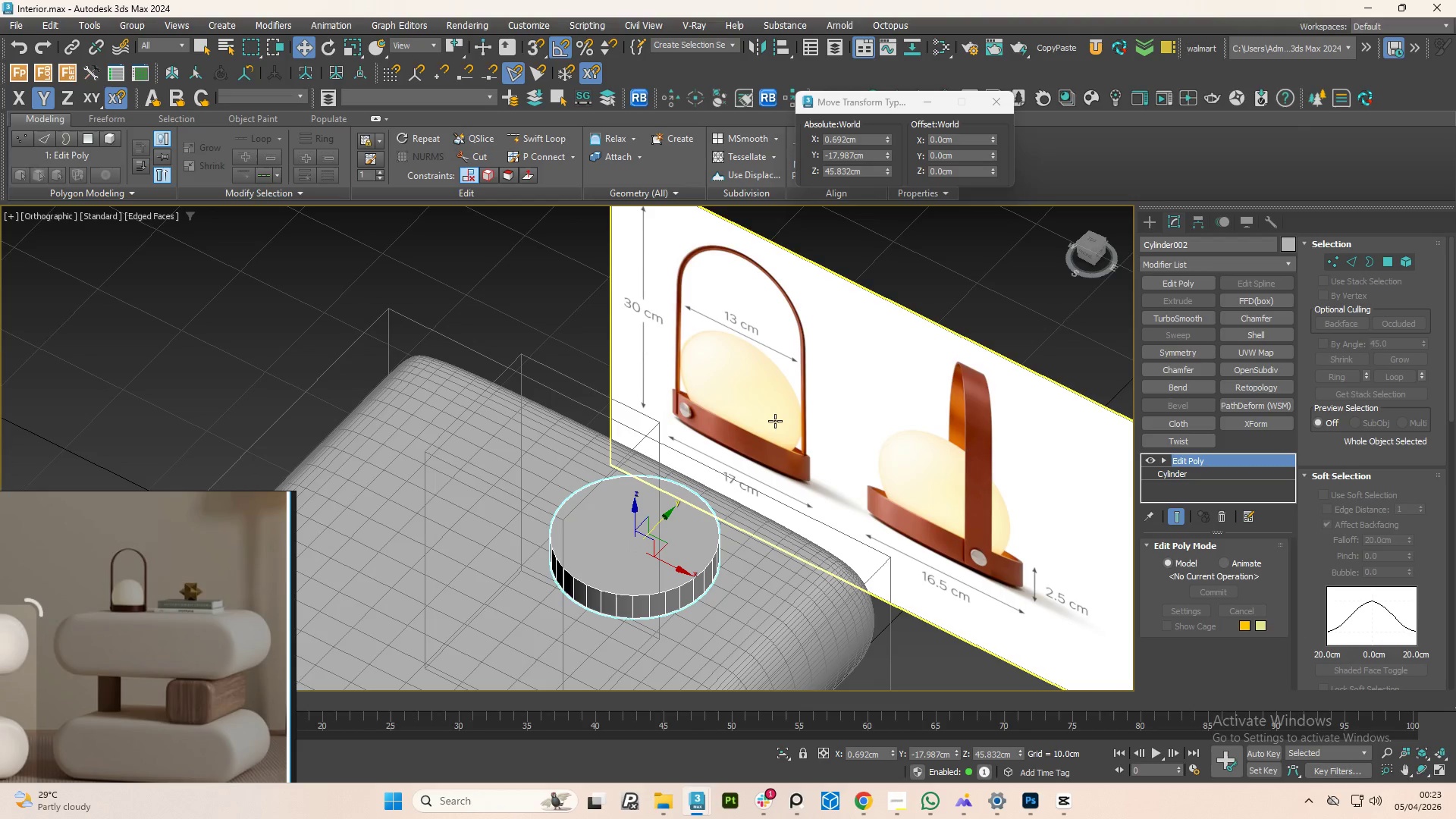 
hold_key(key=ControlLeft, duration=0.47)
left_click([776, 420])
 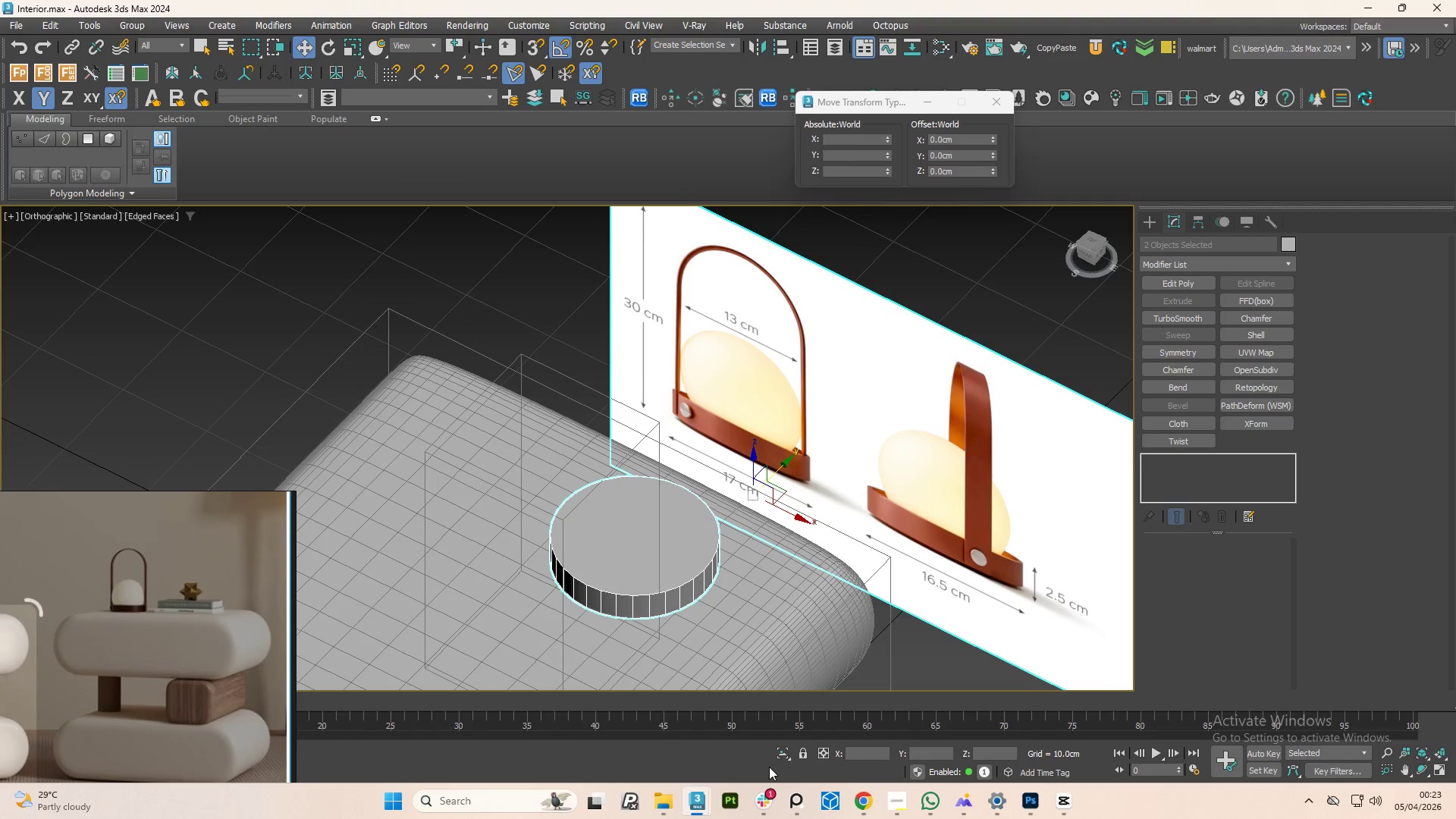 
left_click([781, 757])
 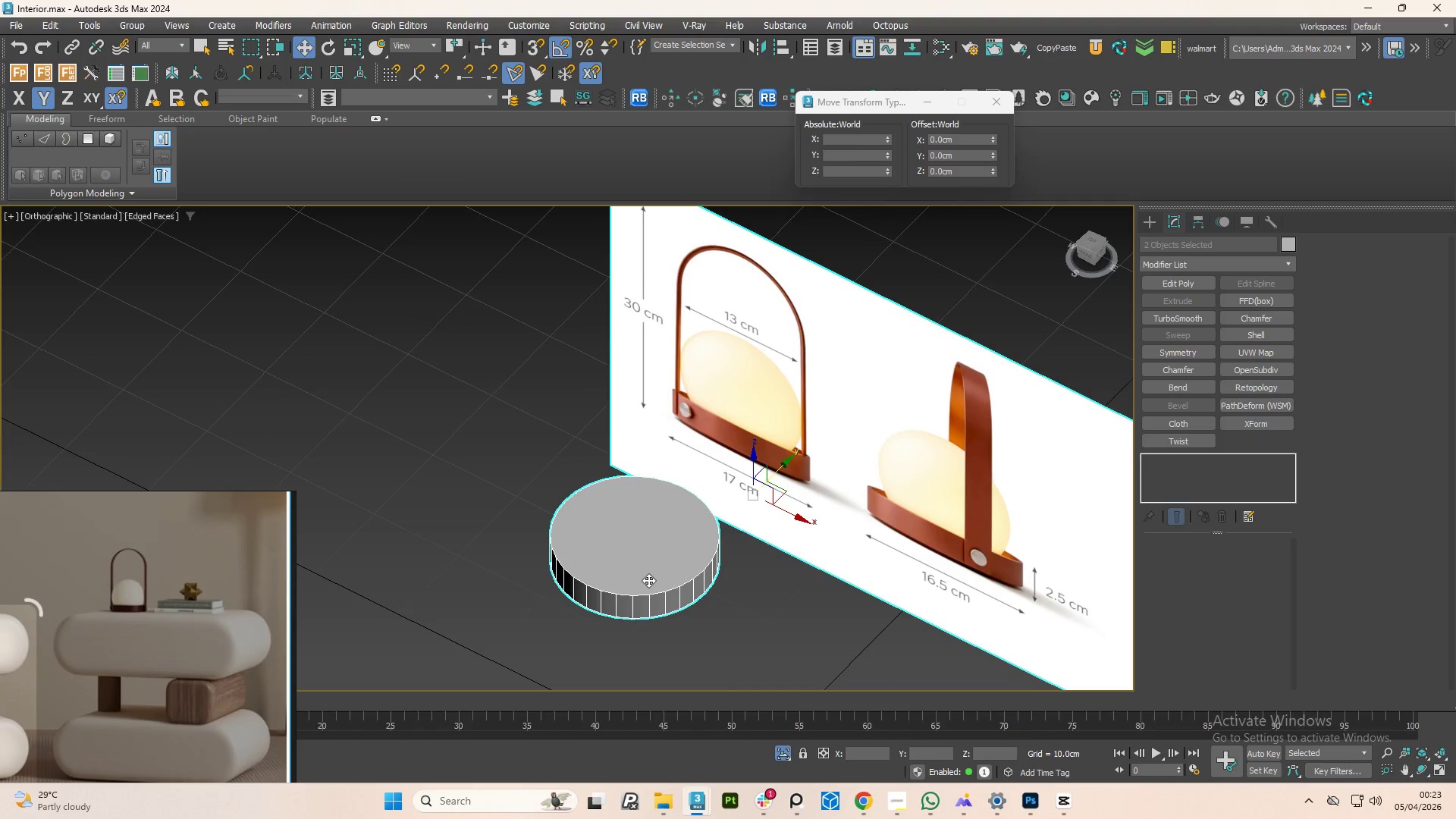 
left_click([648, 580])
 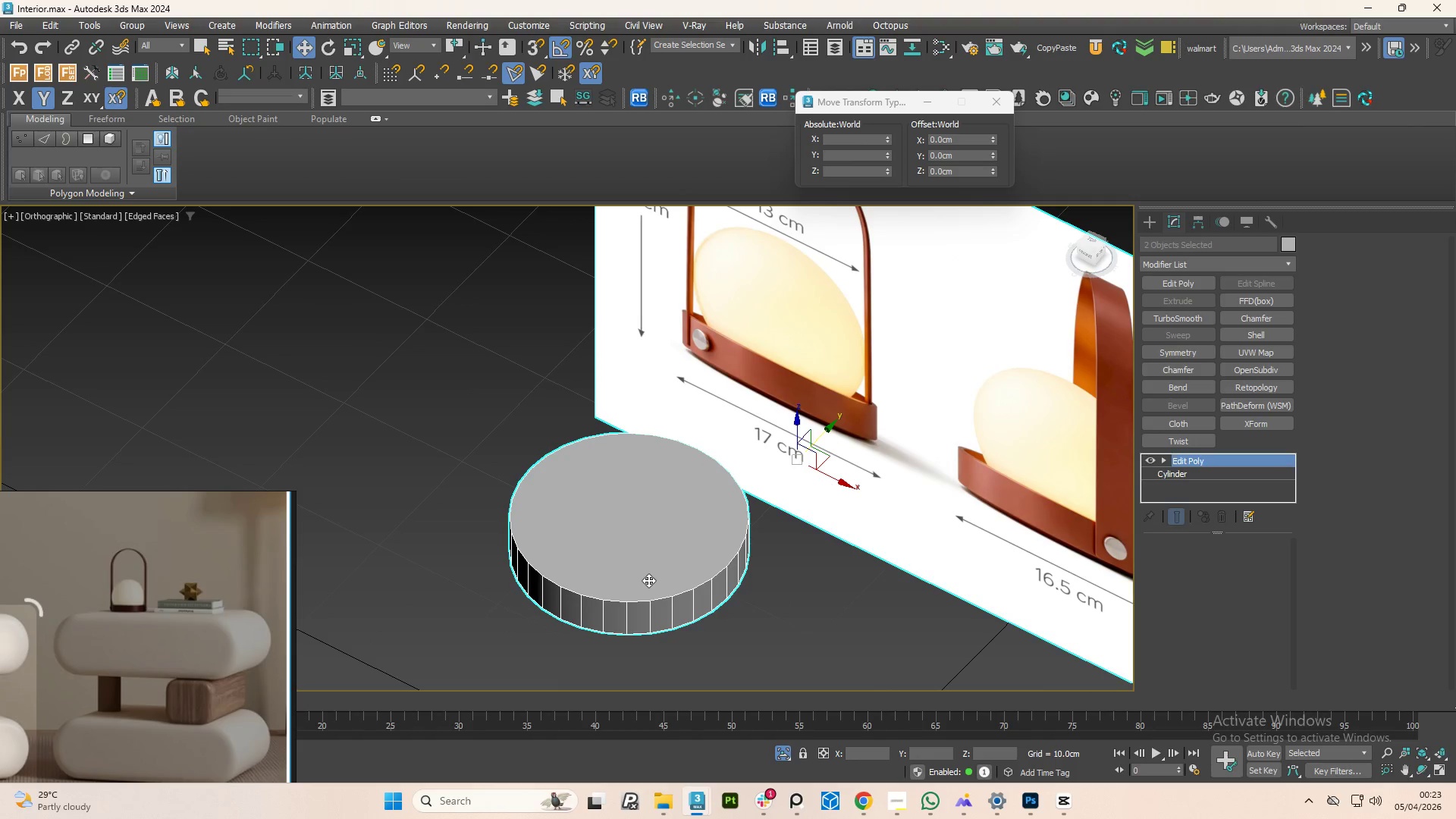 
scroll: coordinate [648, 580], scroll_direction: up, amount: 1.0
 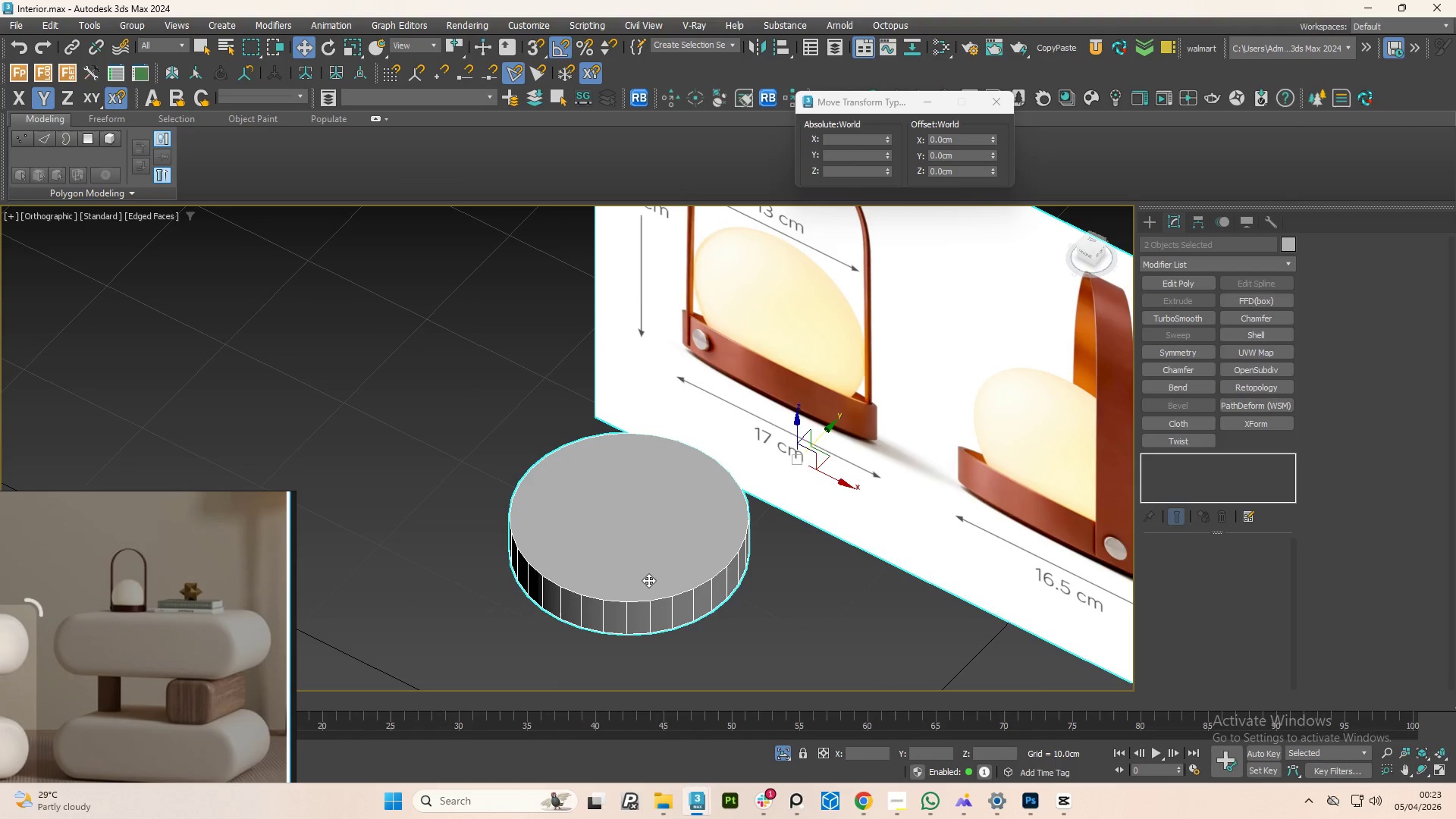 
key(4)
 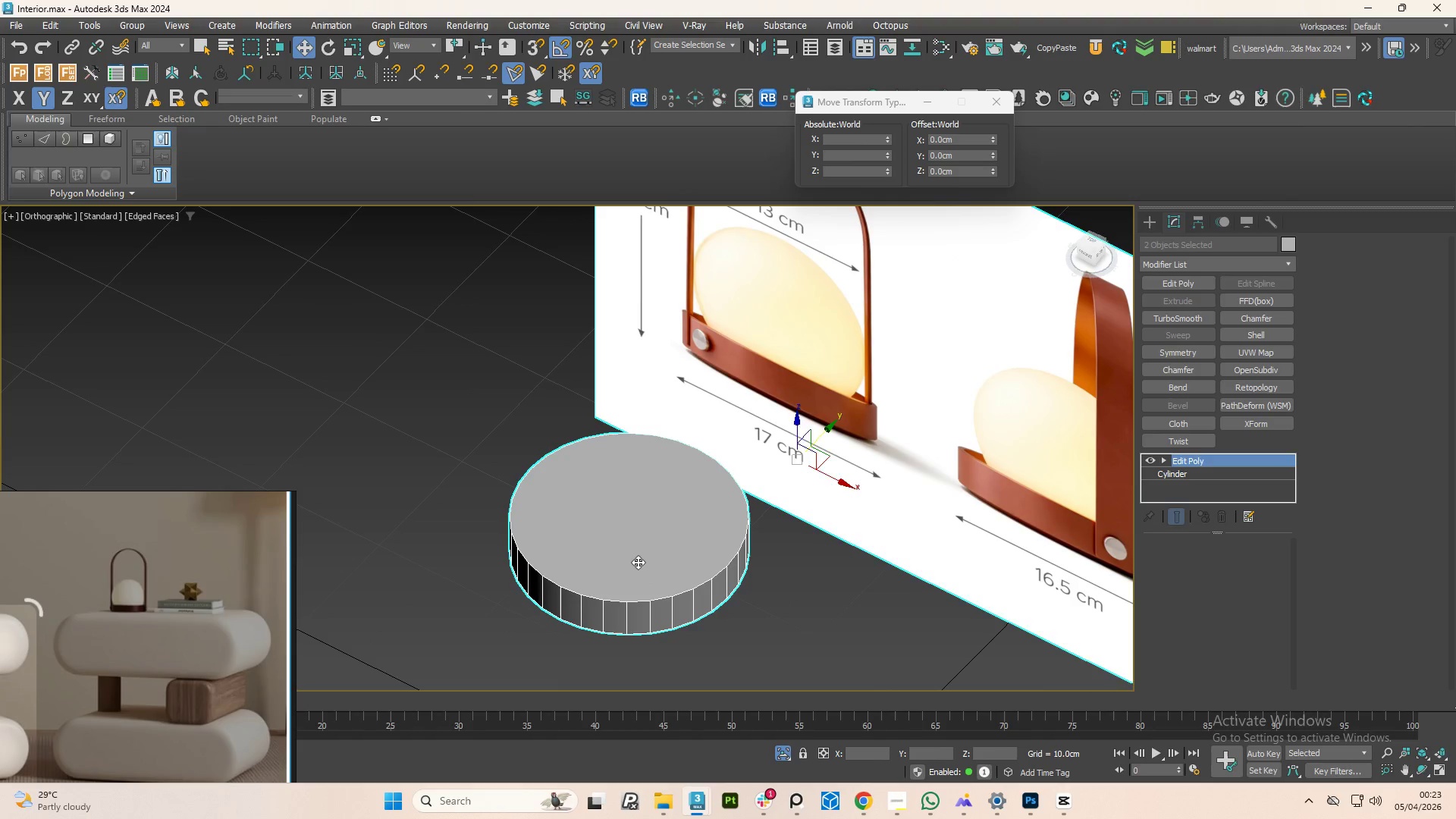 
left_click([638, 562])
 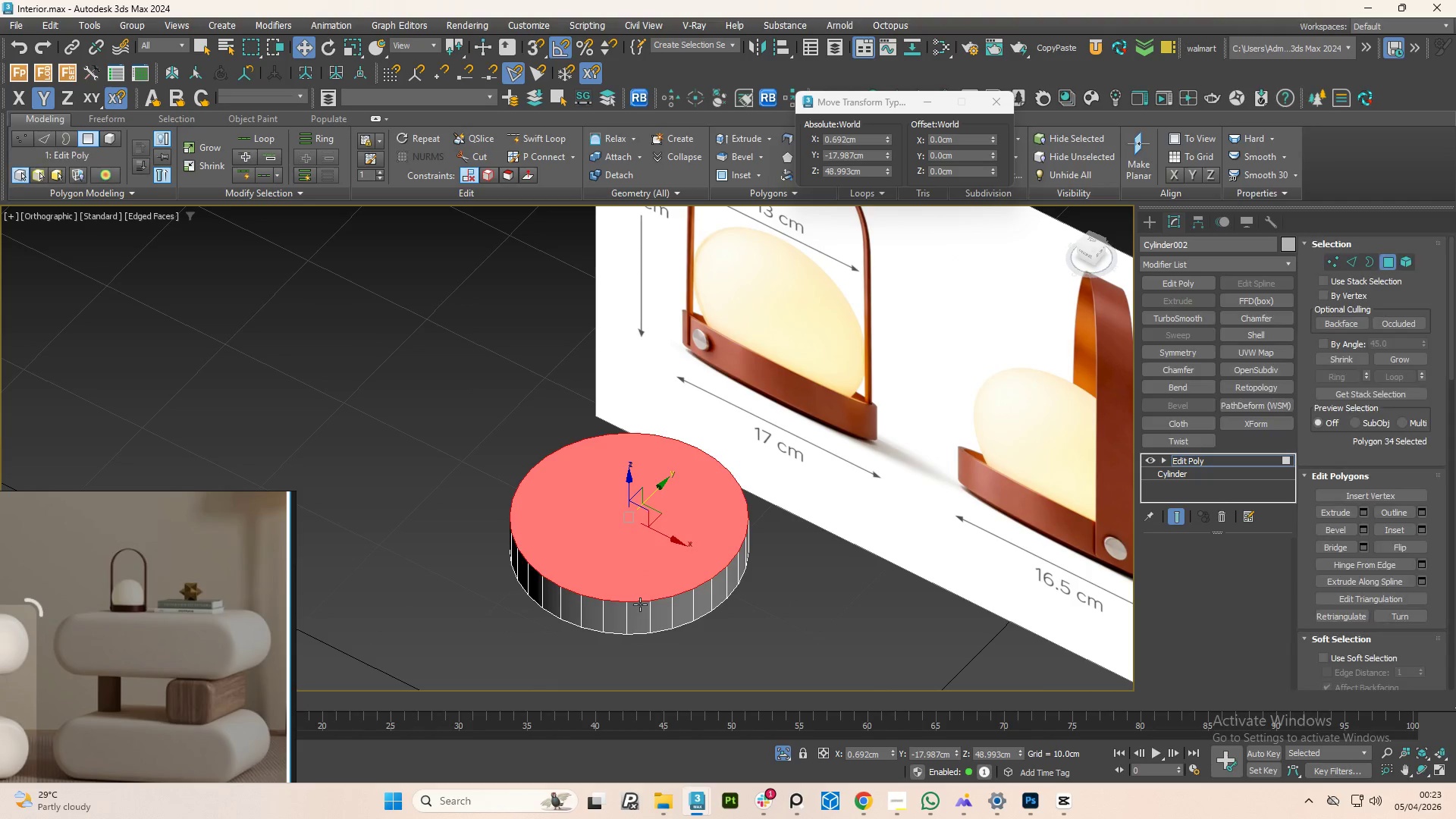 
hold_key(key=AltLeft, duration=0.59)
 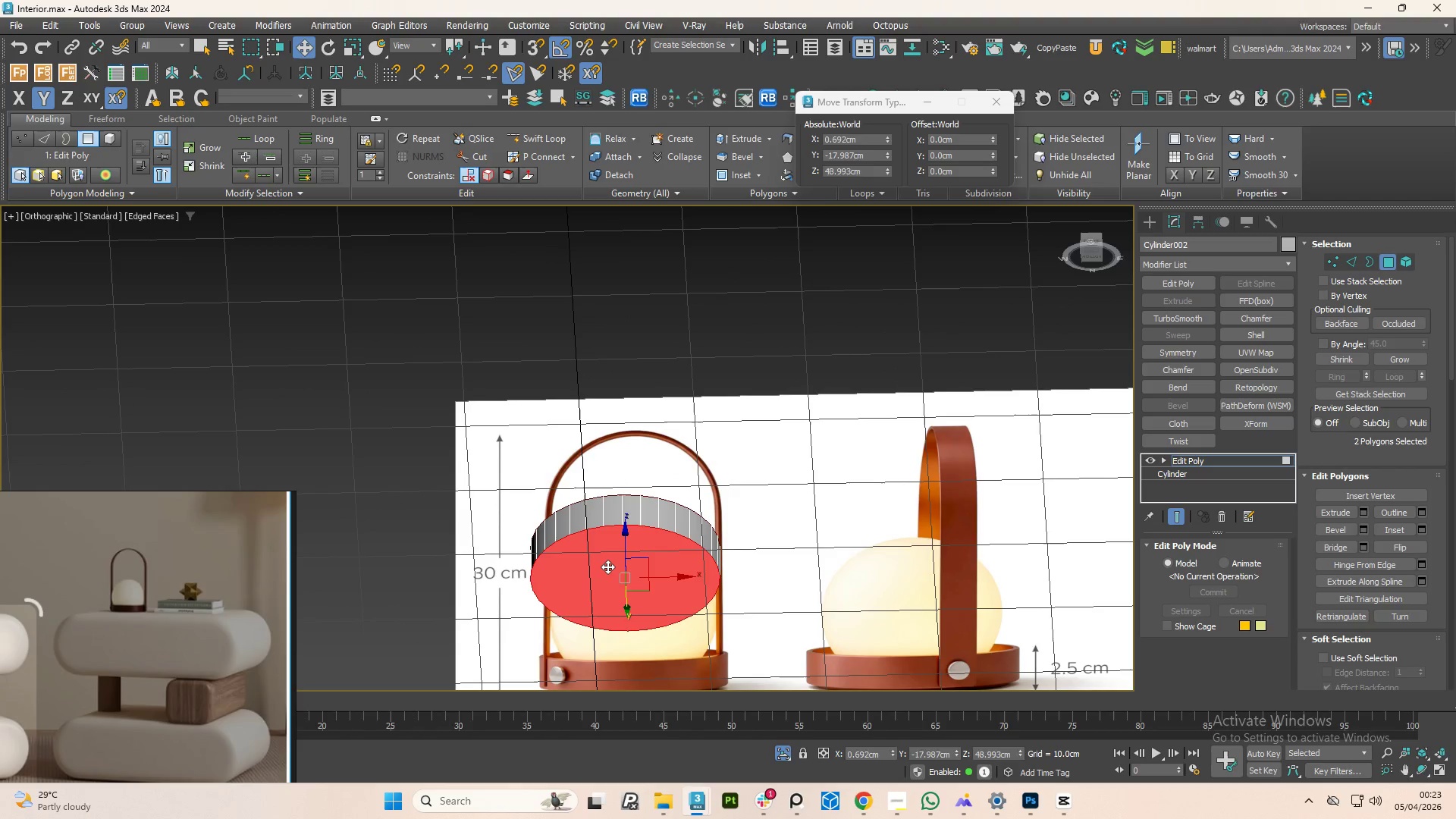 
scroll: coordinate [640, 604], scroll_direction: down, amount: 1.0
 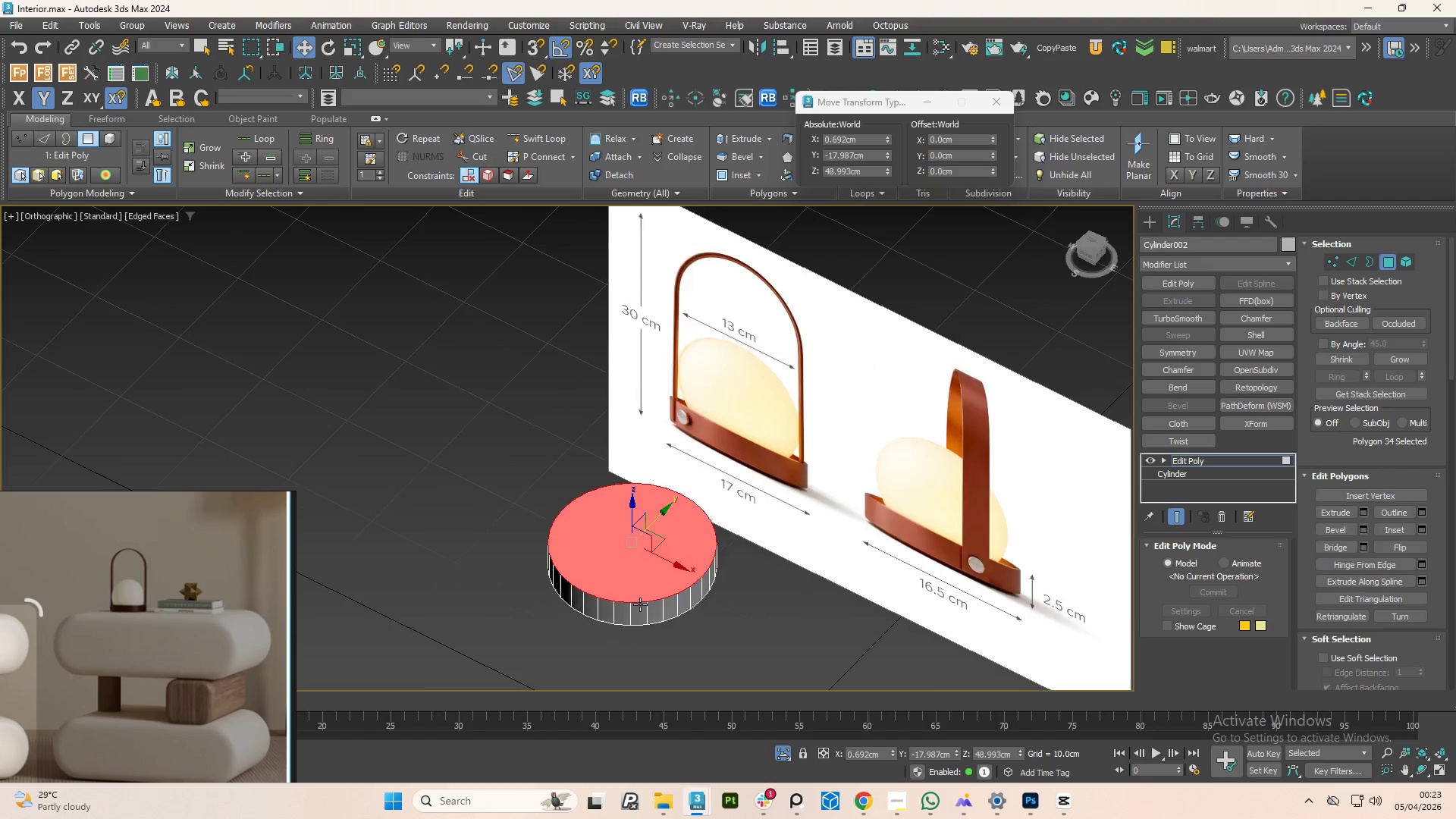 
hold_key(key=ControlLeft, duration=0.41)
 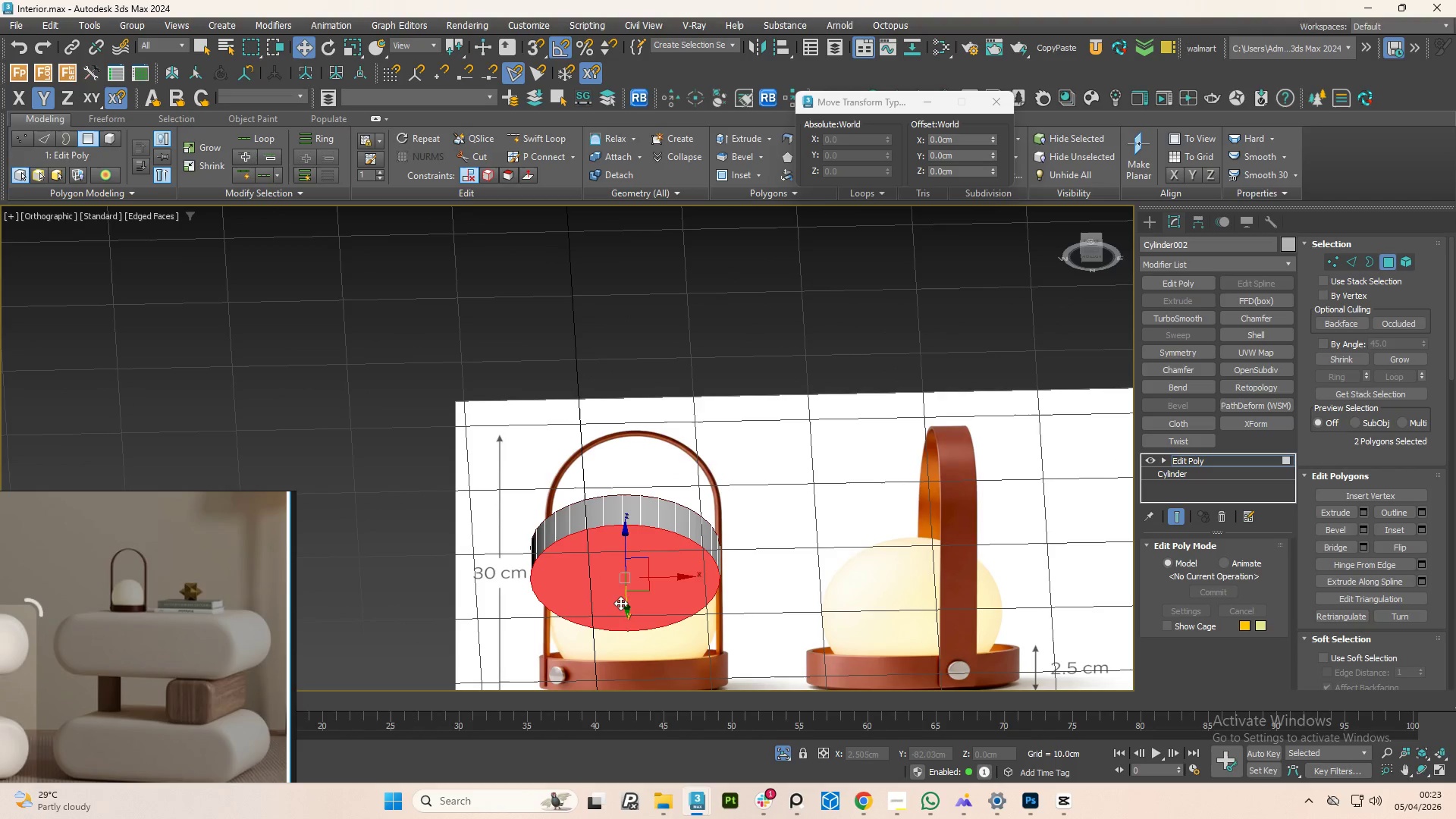 
scroll: coordinate [691, 485], scroll_direction: up, amount: 1.0
 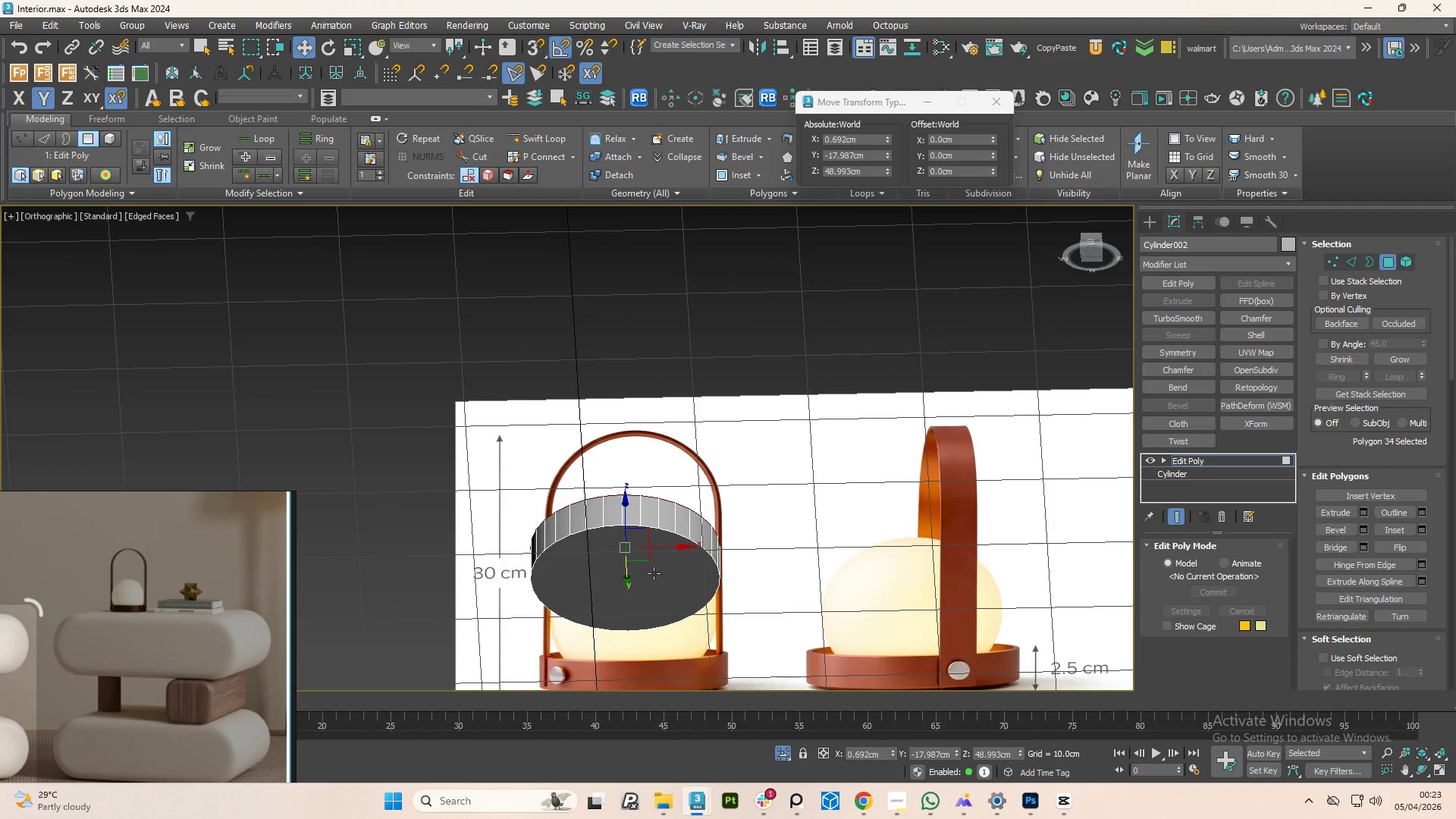 
left_click([607, 566])
 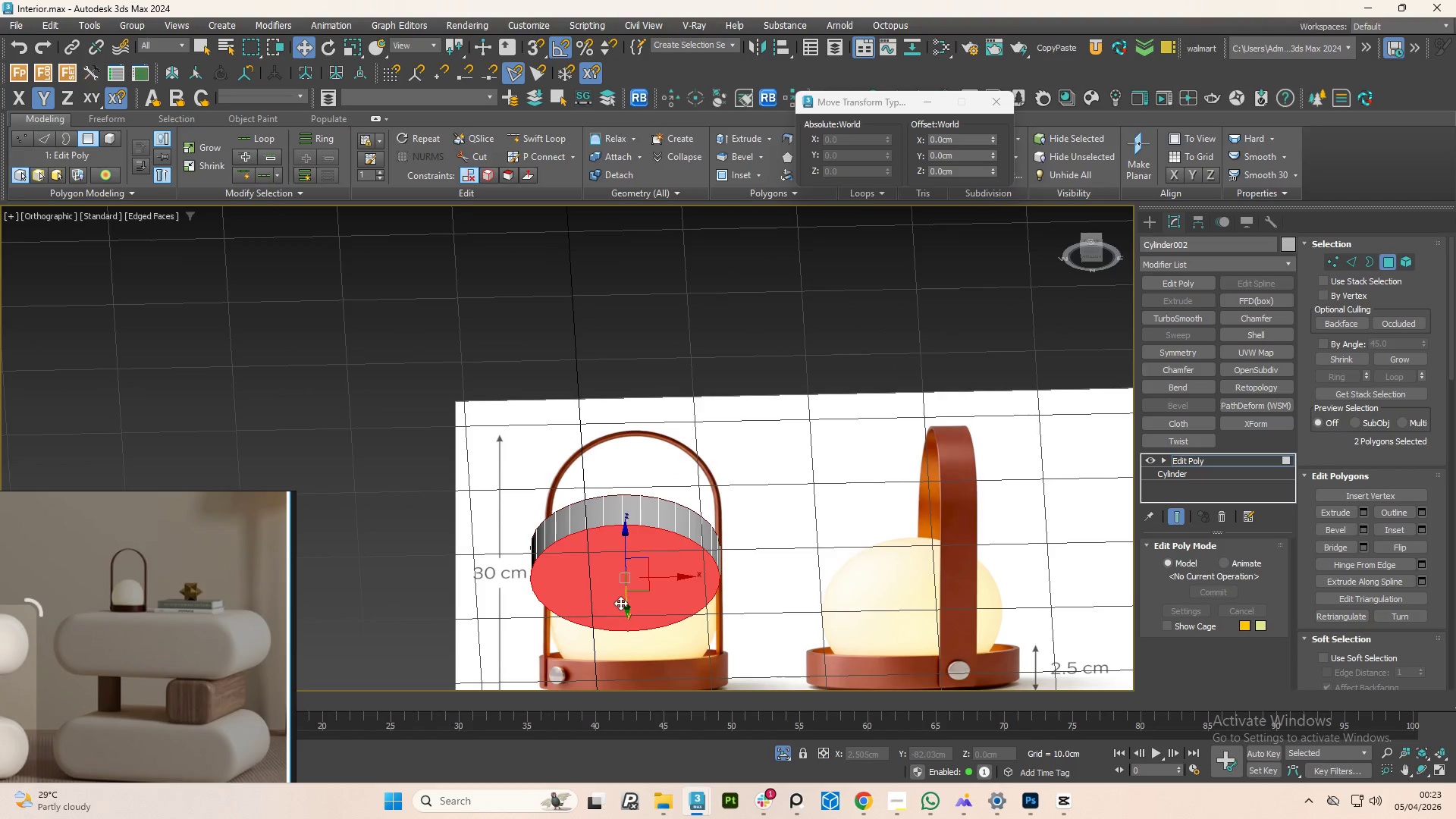 
key(Delete)
 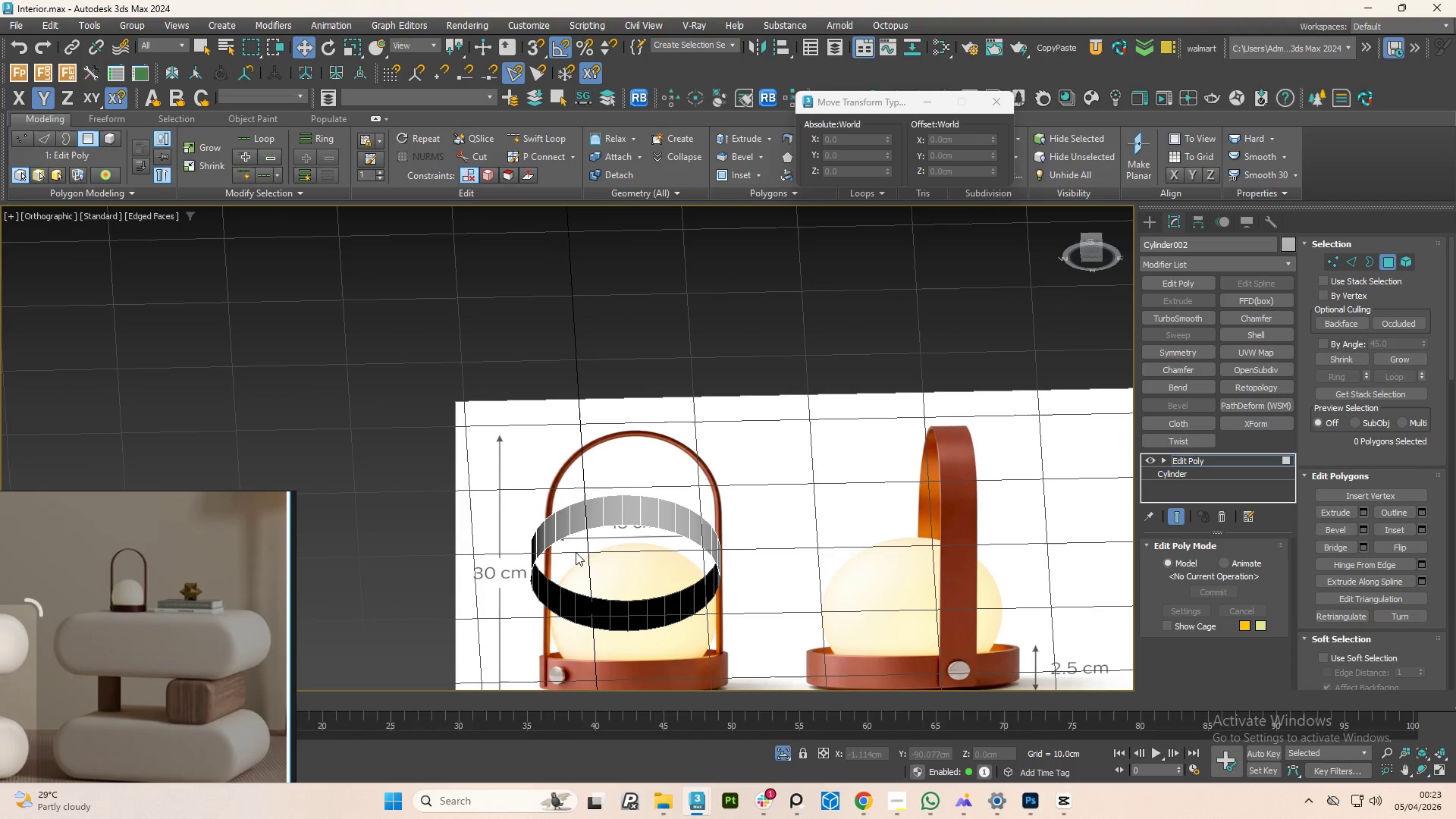 
hold_key(key=AltLeft, duration=1.5)
 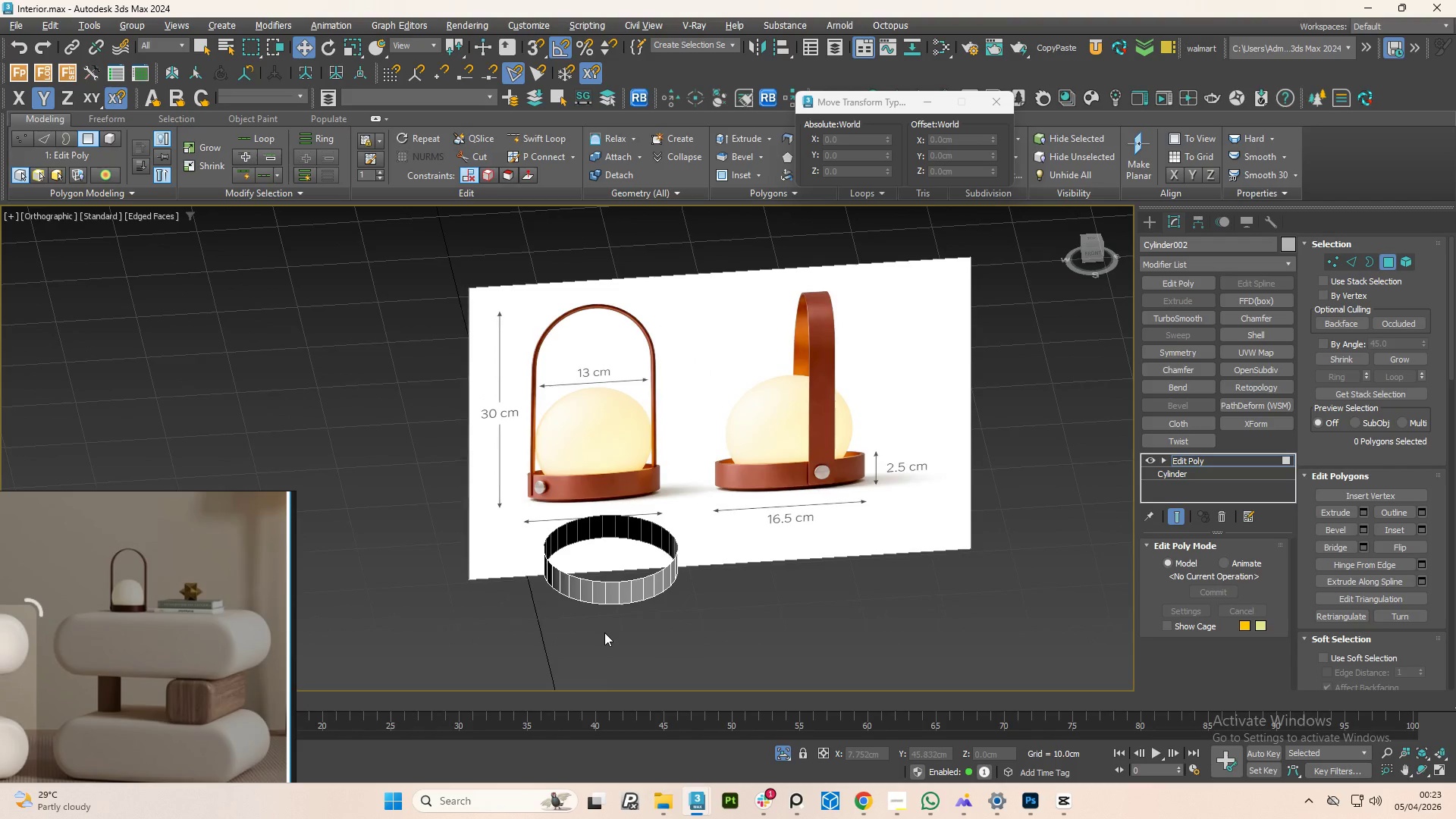 
scroll: coordinate [576, 552], scroll_direction: down, amount: 1.0
 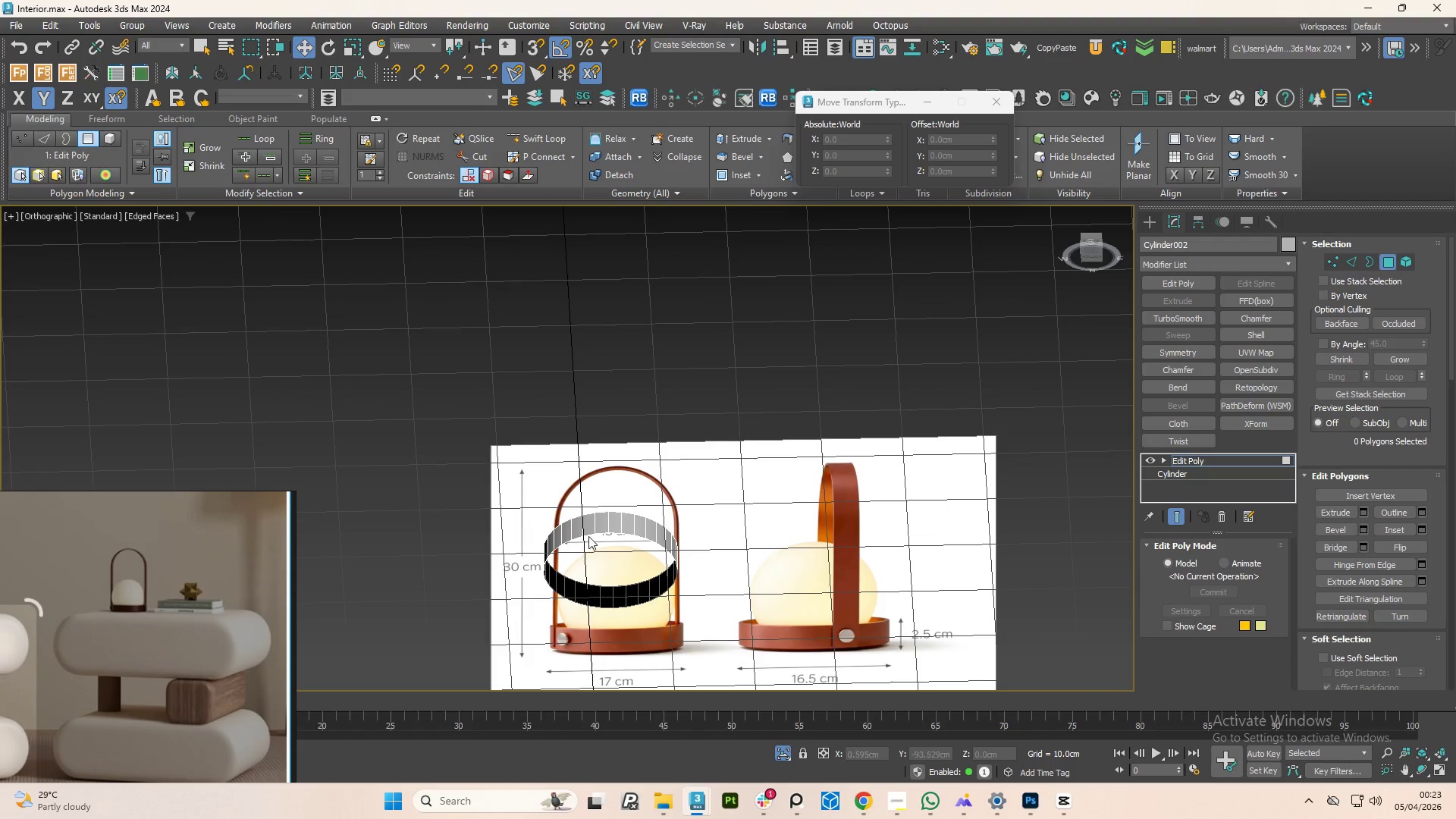 
hold_key(key=AltLeft, duration=0.72)
 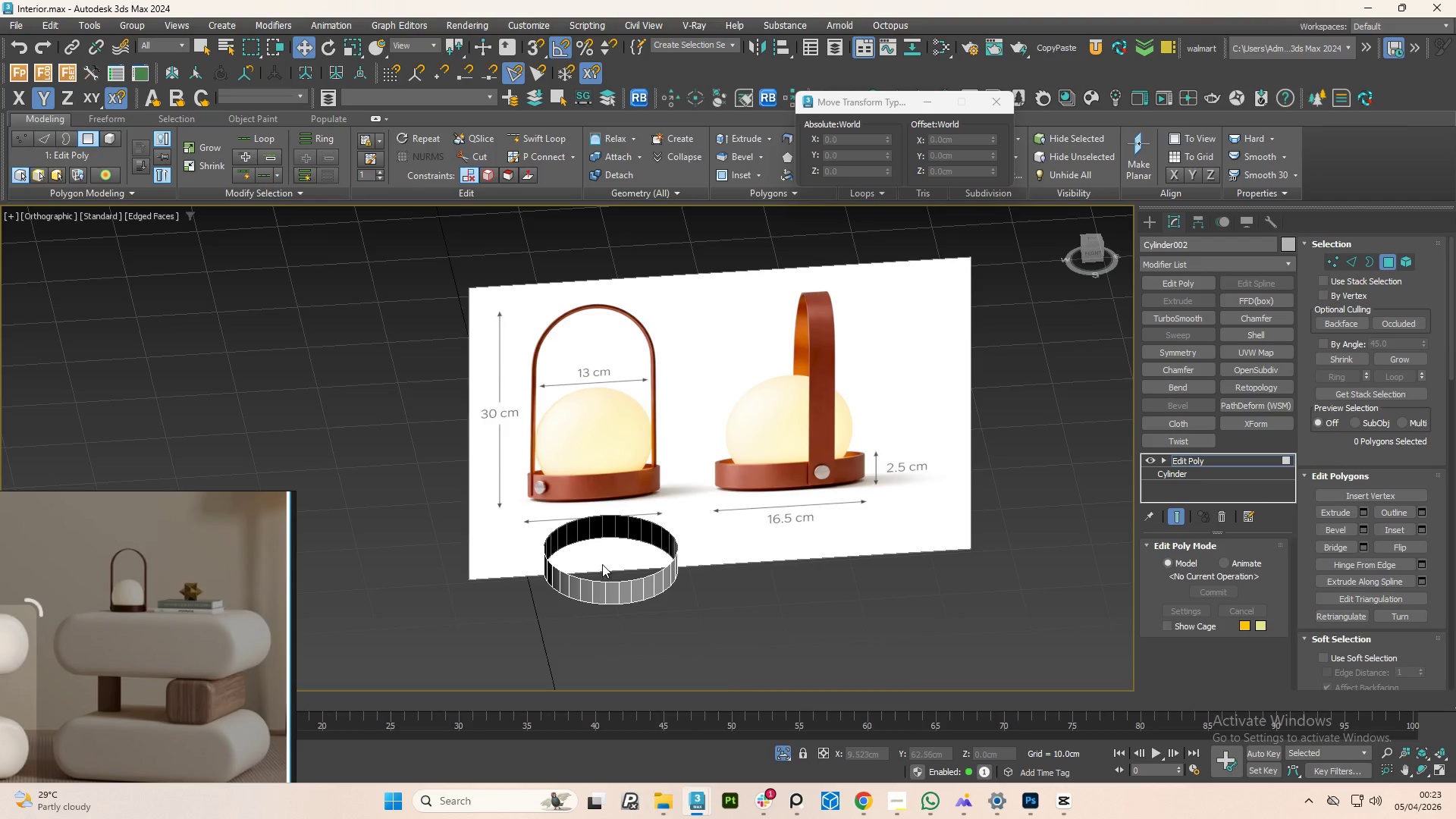 
scroll: coordinate [582, 596], scroll_direction: up, amount: 4.0
 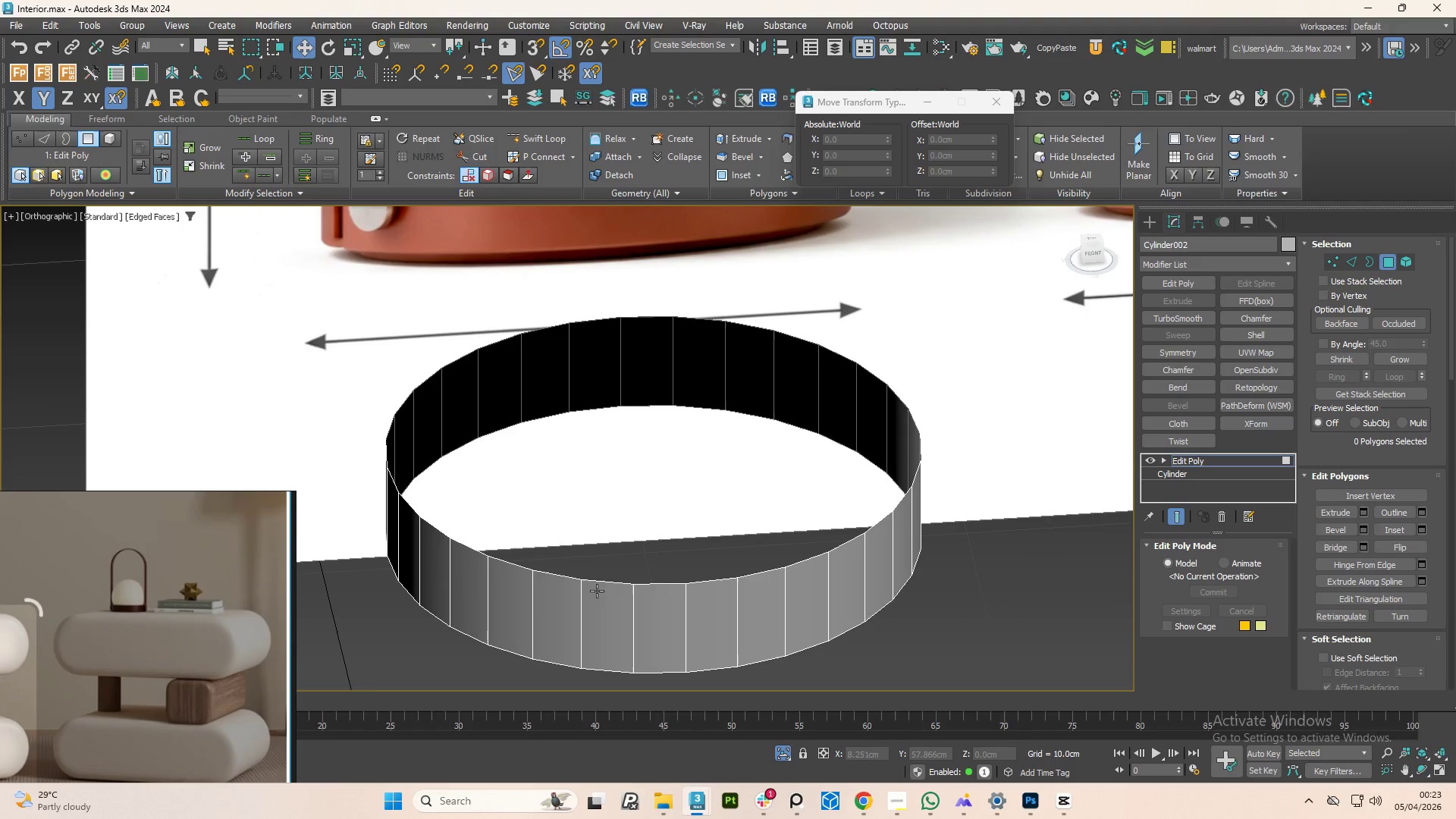 
key(3)
 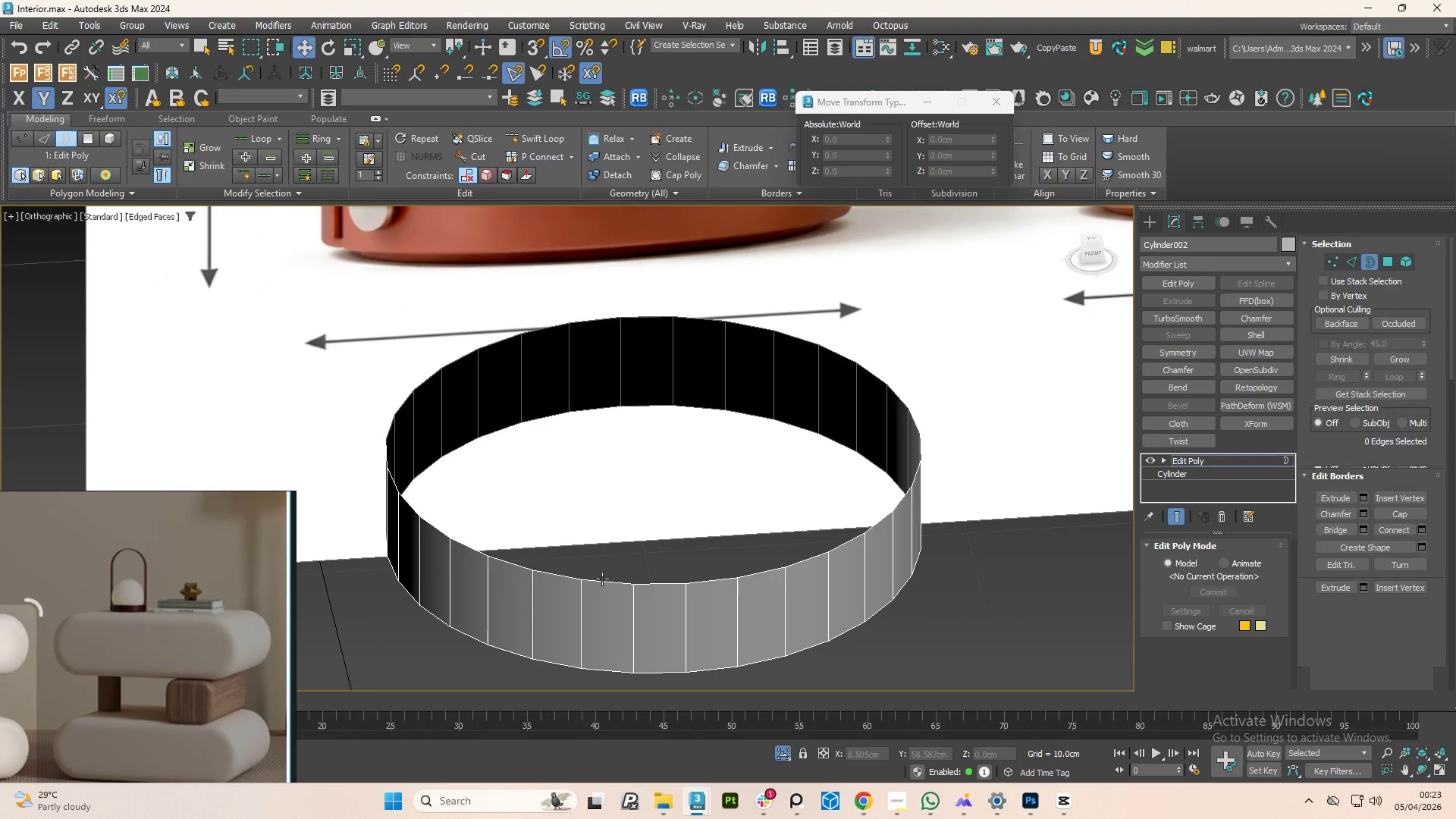 
left_click([602, 579])
 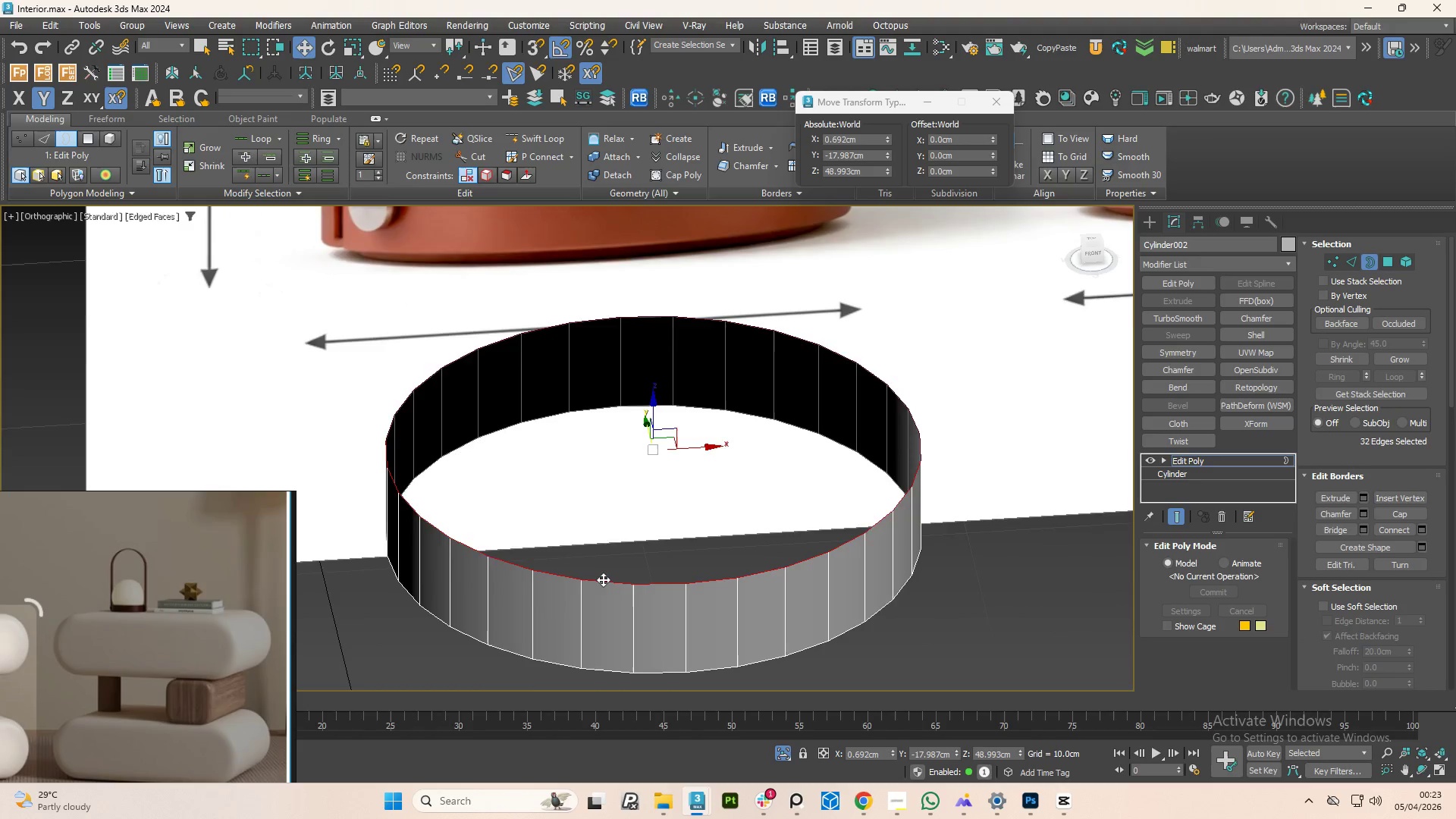 
hold_key(key=AltLeft, duration=0.61)
 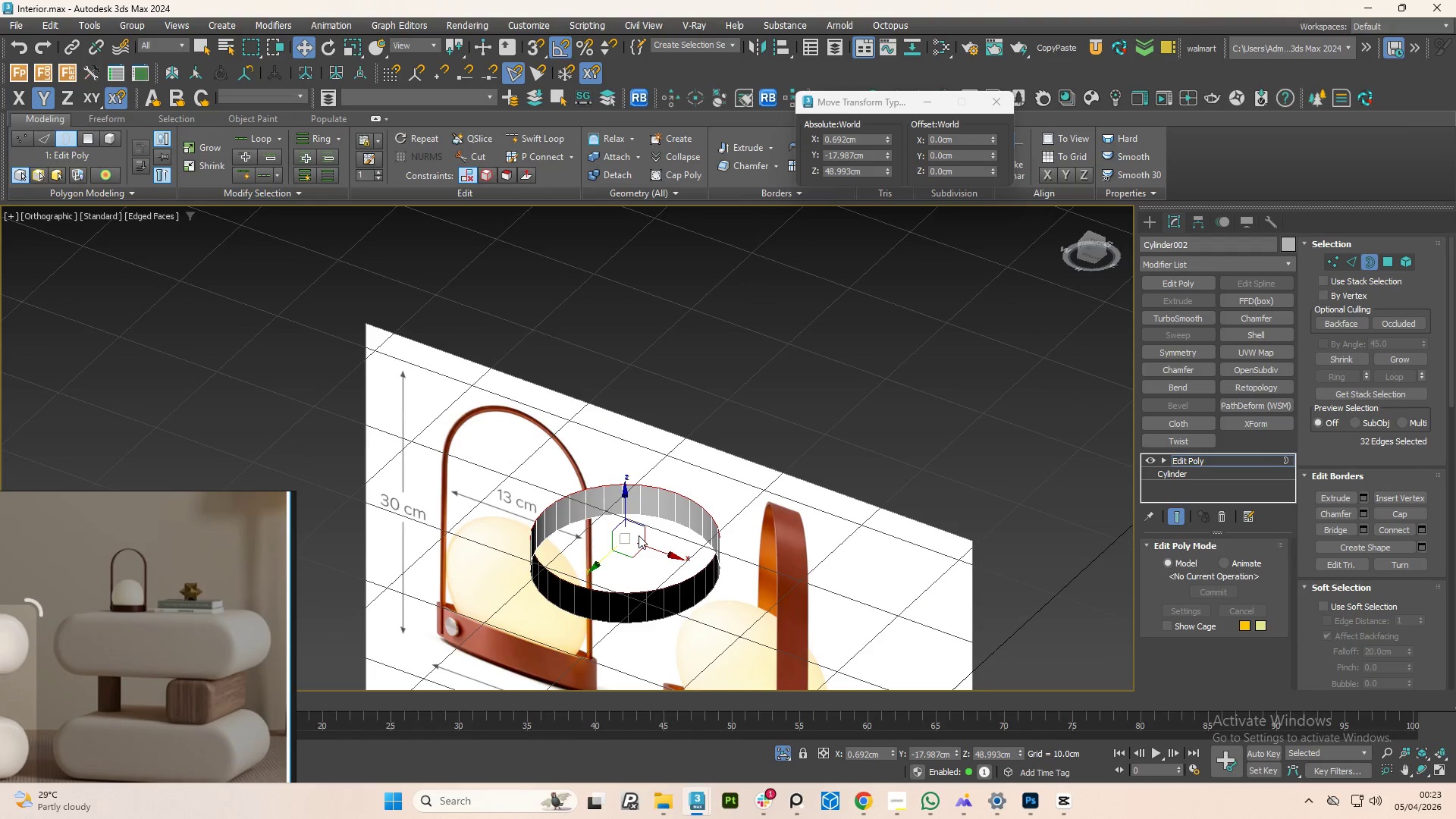 
scroll: coordinate [613, 585], scroll_direction: down, amount: 3.0
 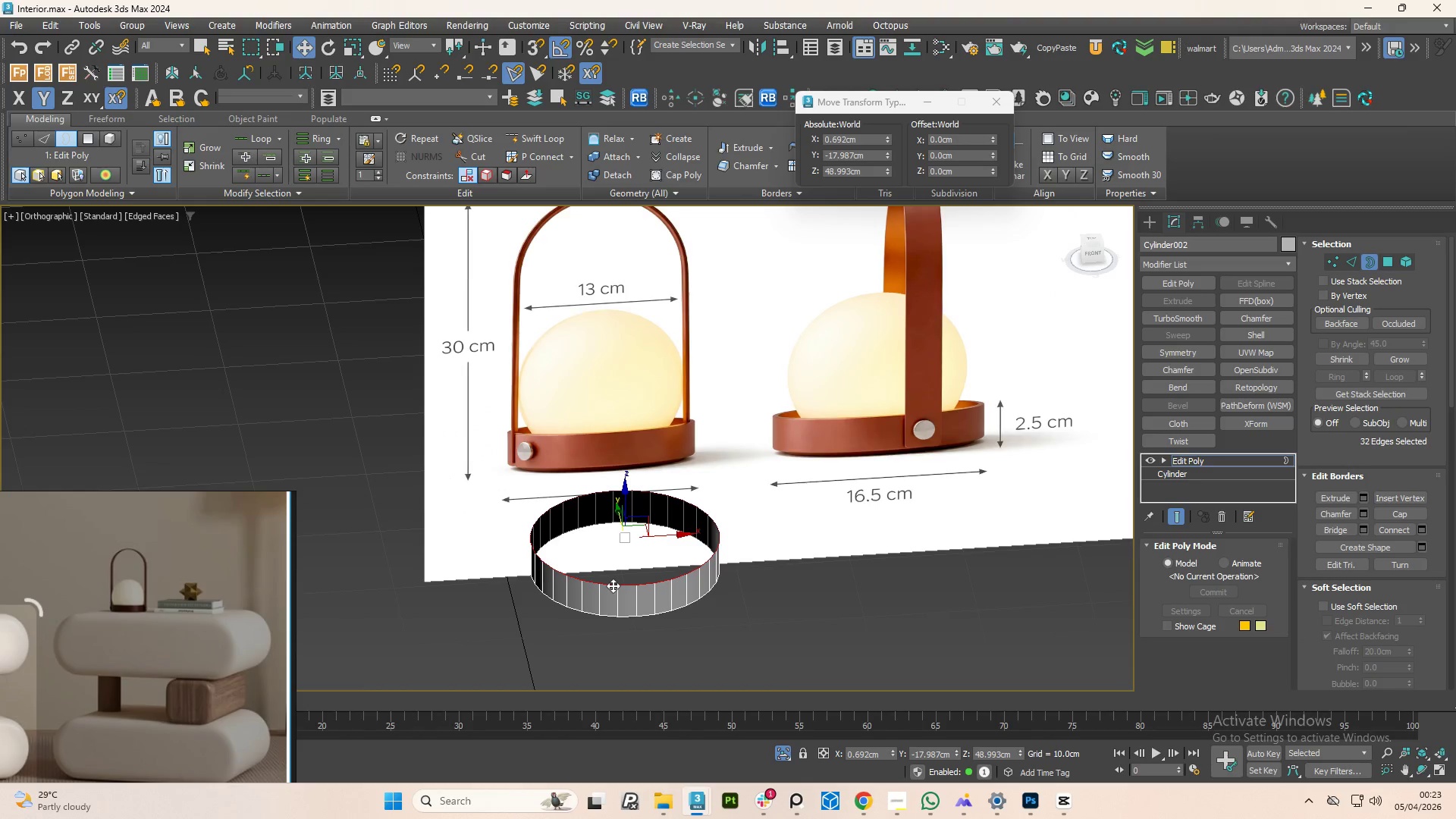 
hold_key(key=ControlLeft, duration=0.64)
 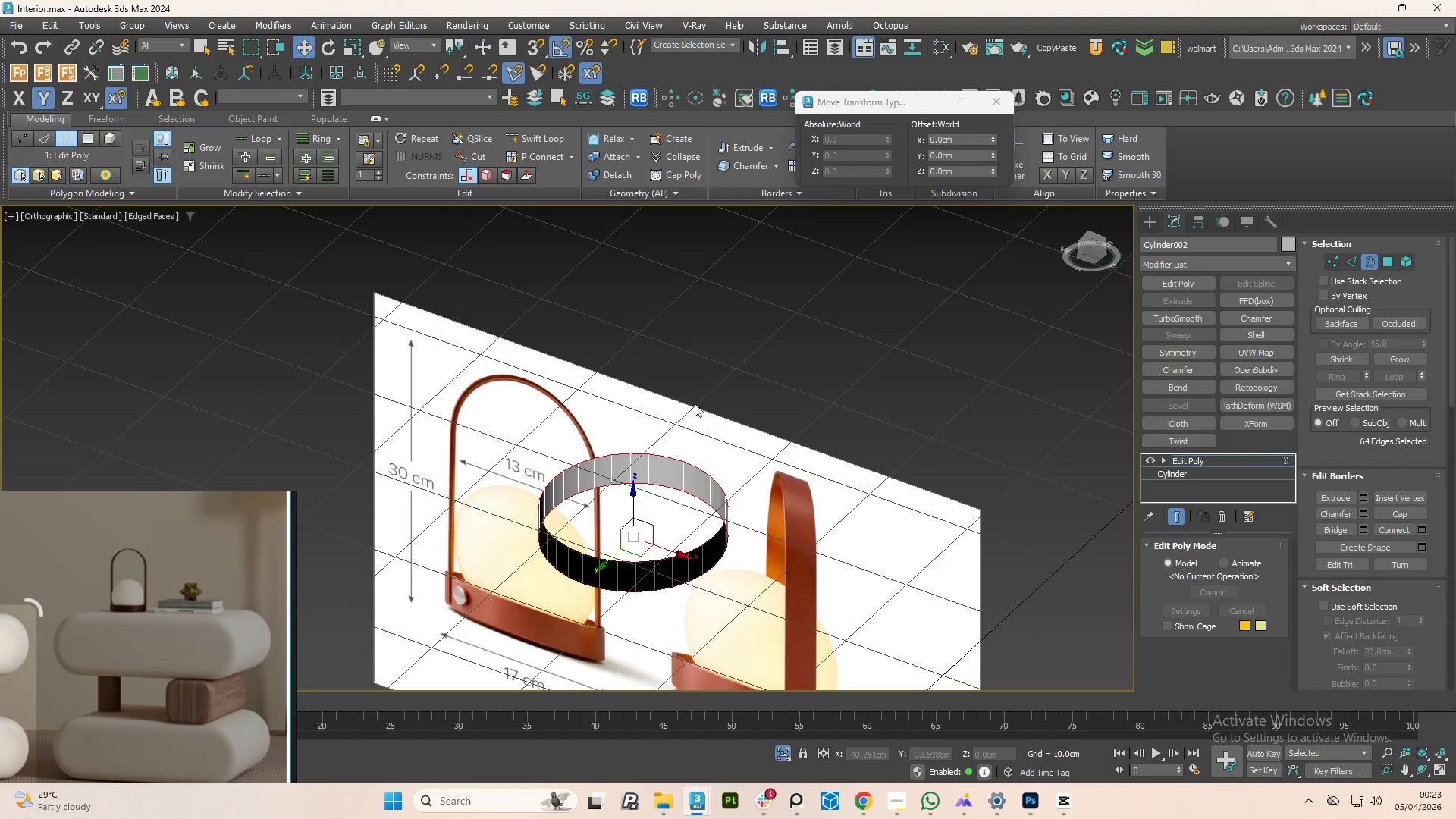 
scroll: coordinate [639, 529], scroll_direction: up, amount: 3.0
 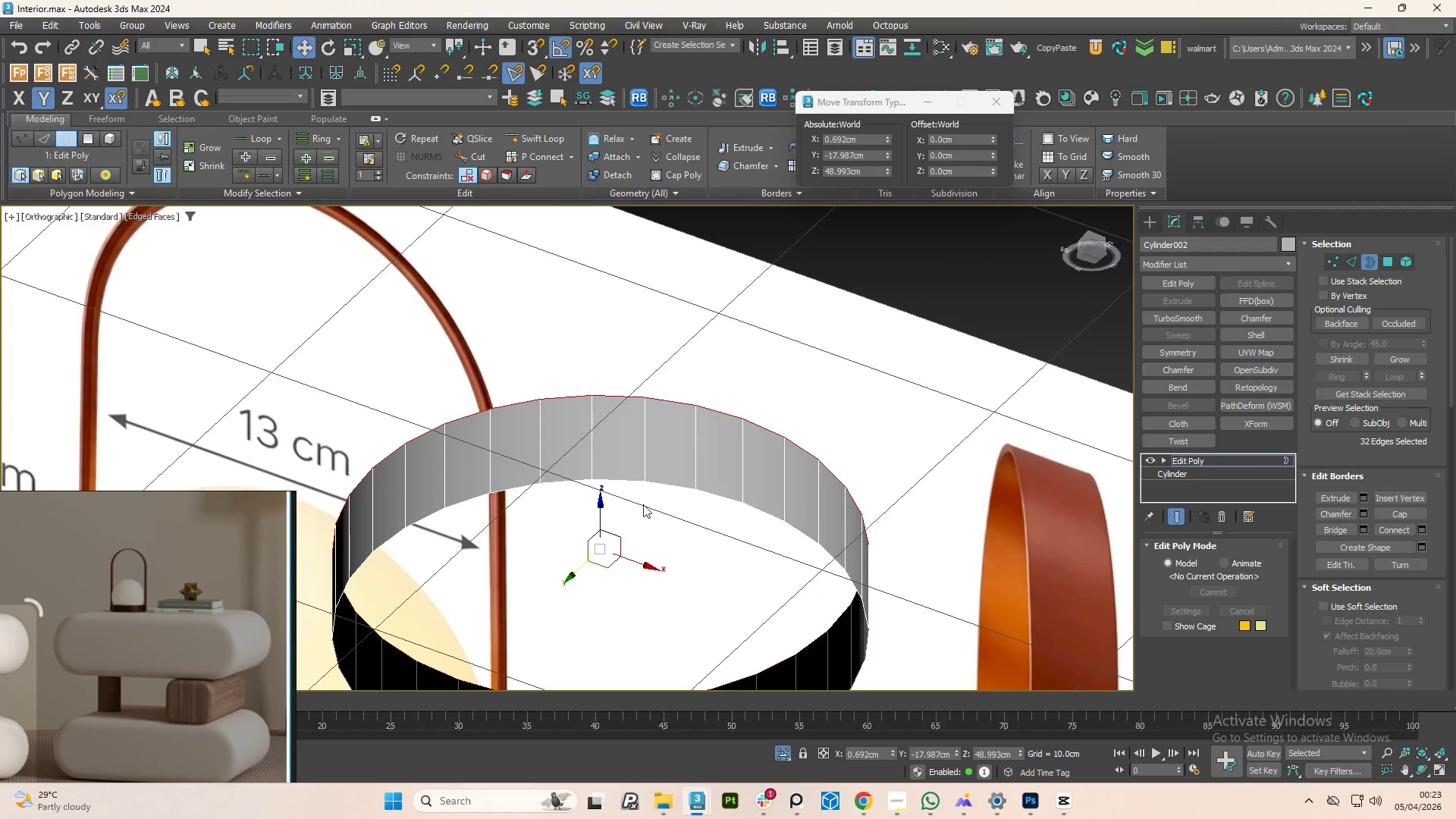 
left_click([649, 479])
 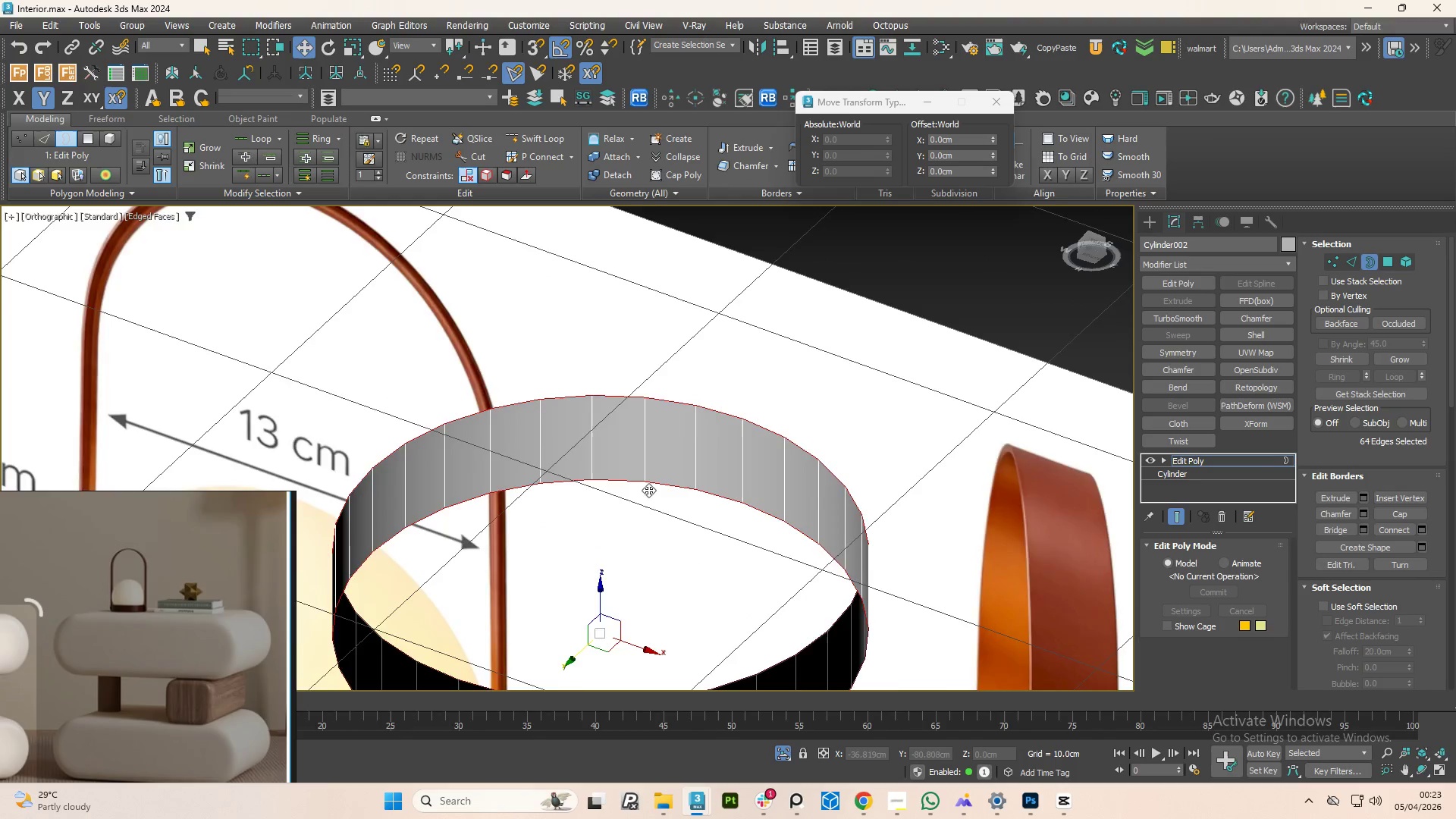 
hold_key(key=AltLeft, duration=0.92)
 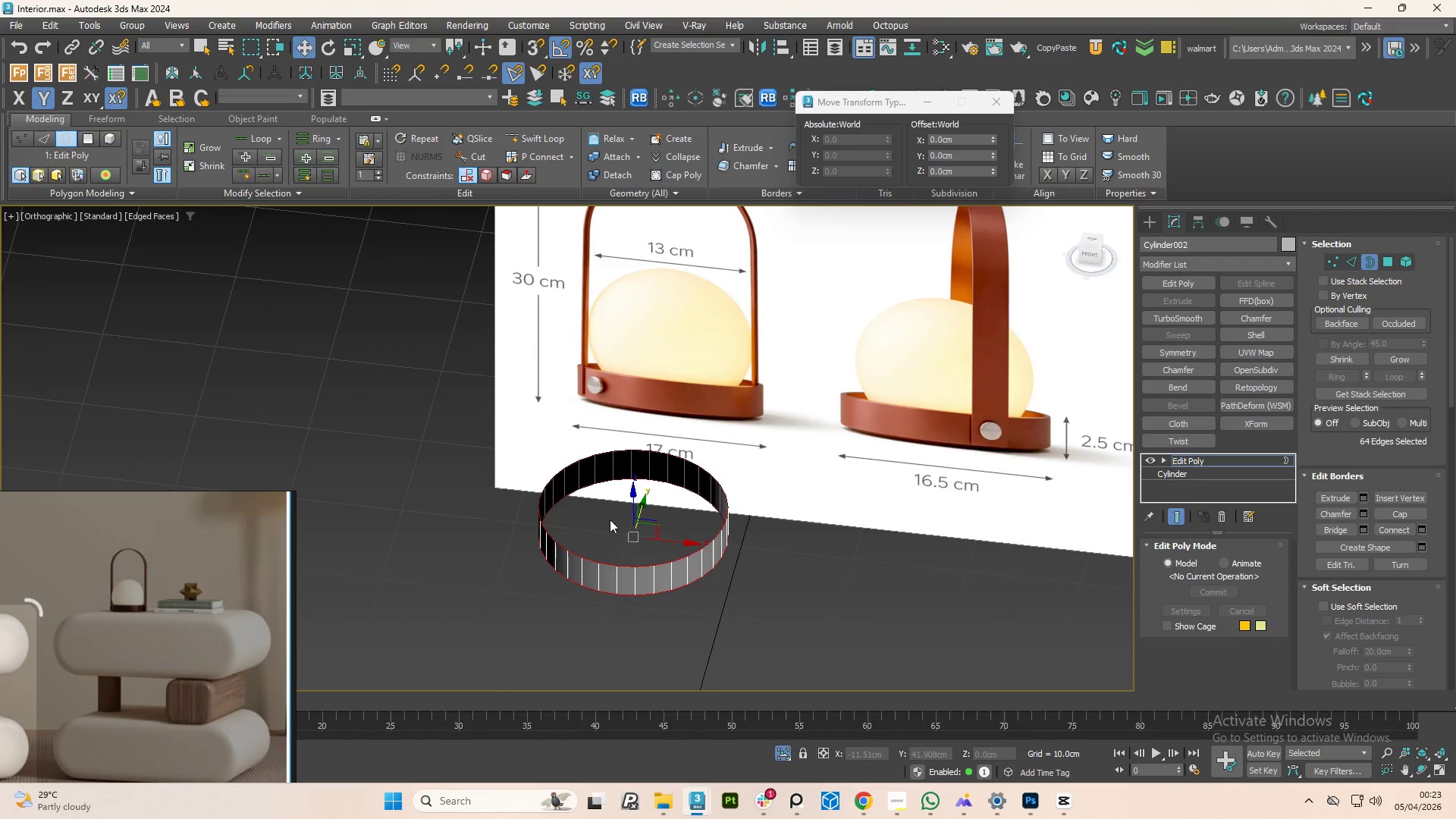 
scroll: coordinate [654, 482], scroll_direction: down, amount: 3.0
 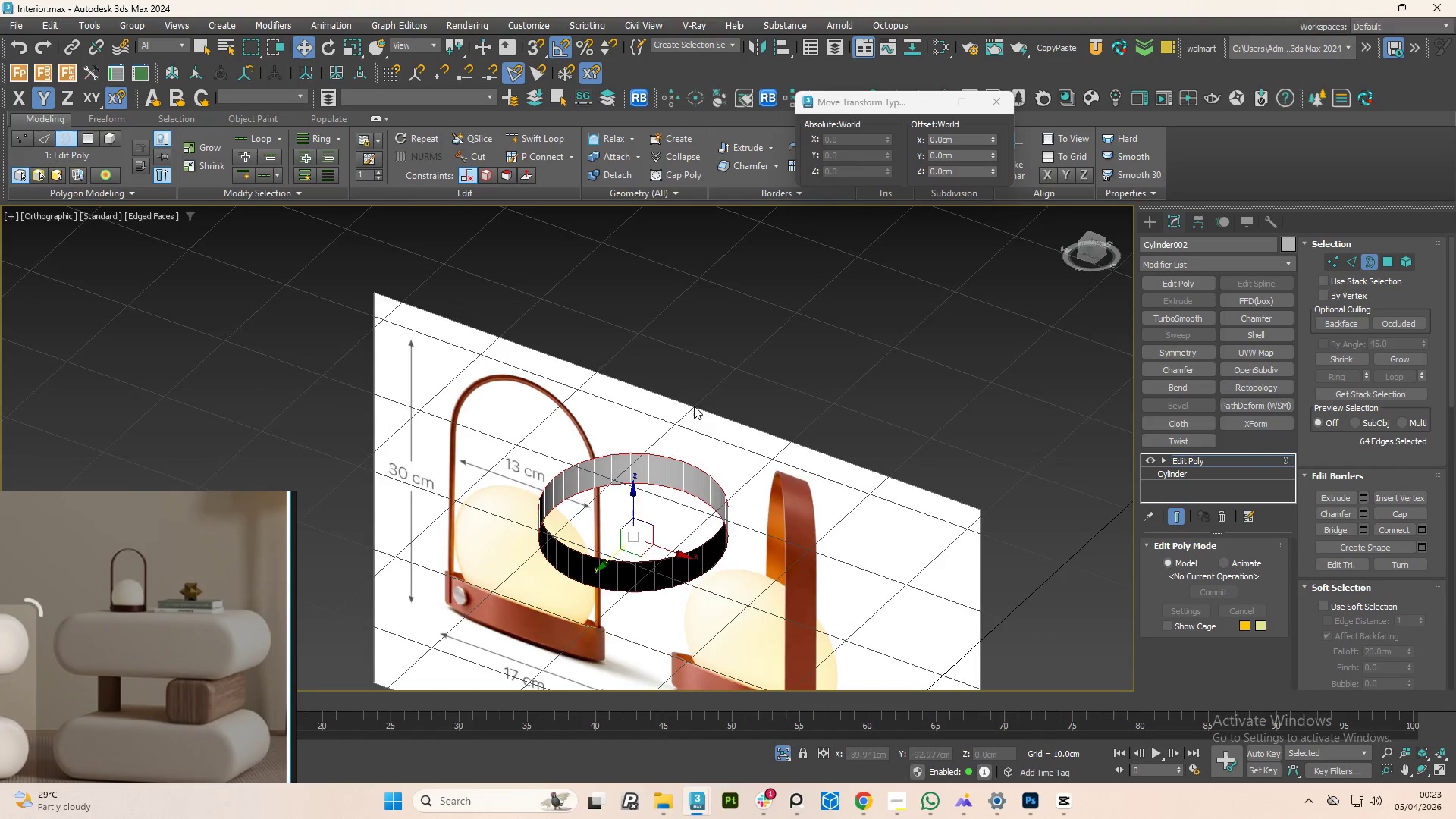 
key(R)
 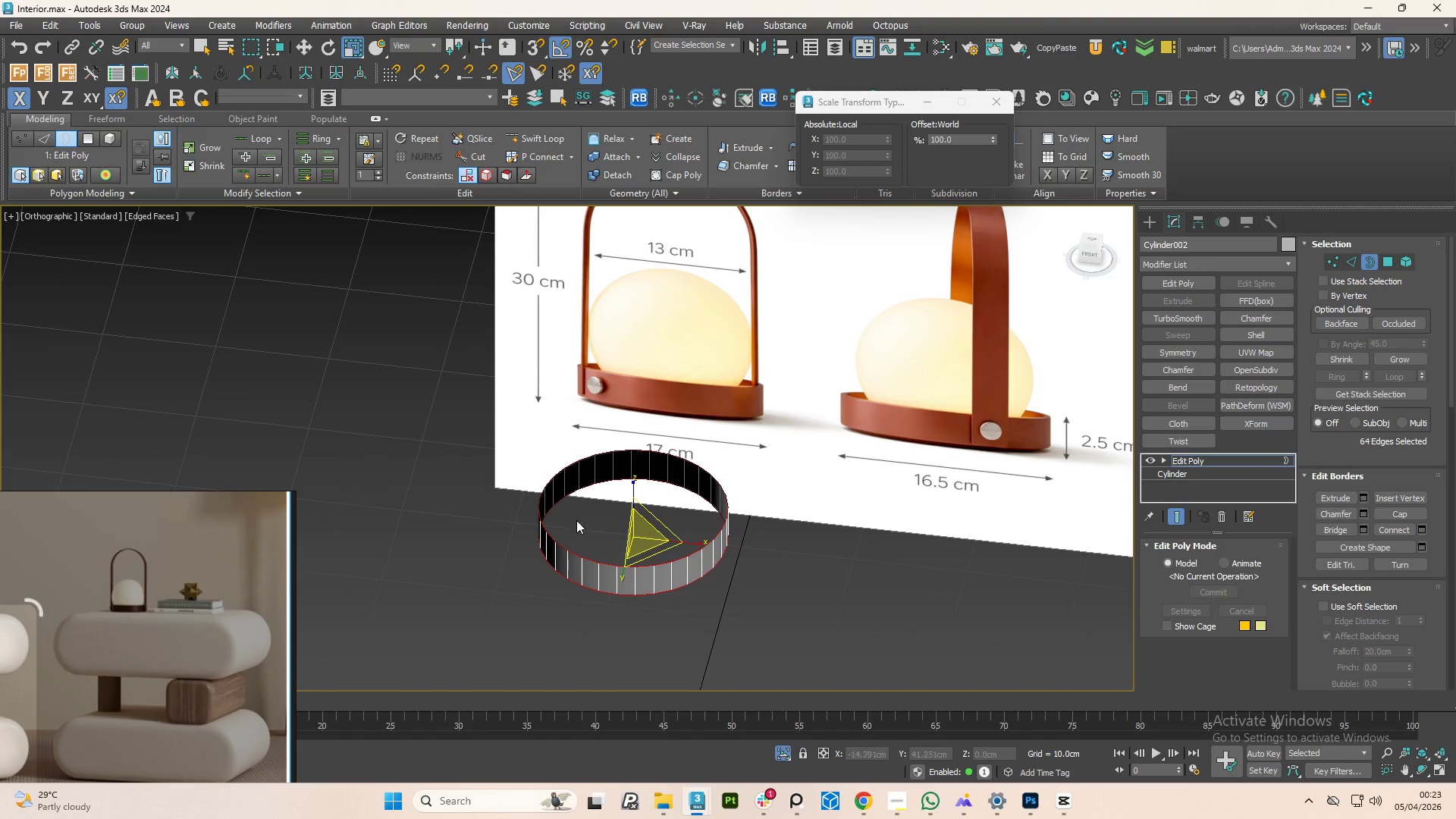 
scroll: coordinate [610, 535], scroll_direction: up, amount: 2.0
 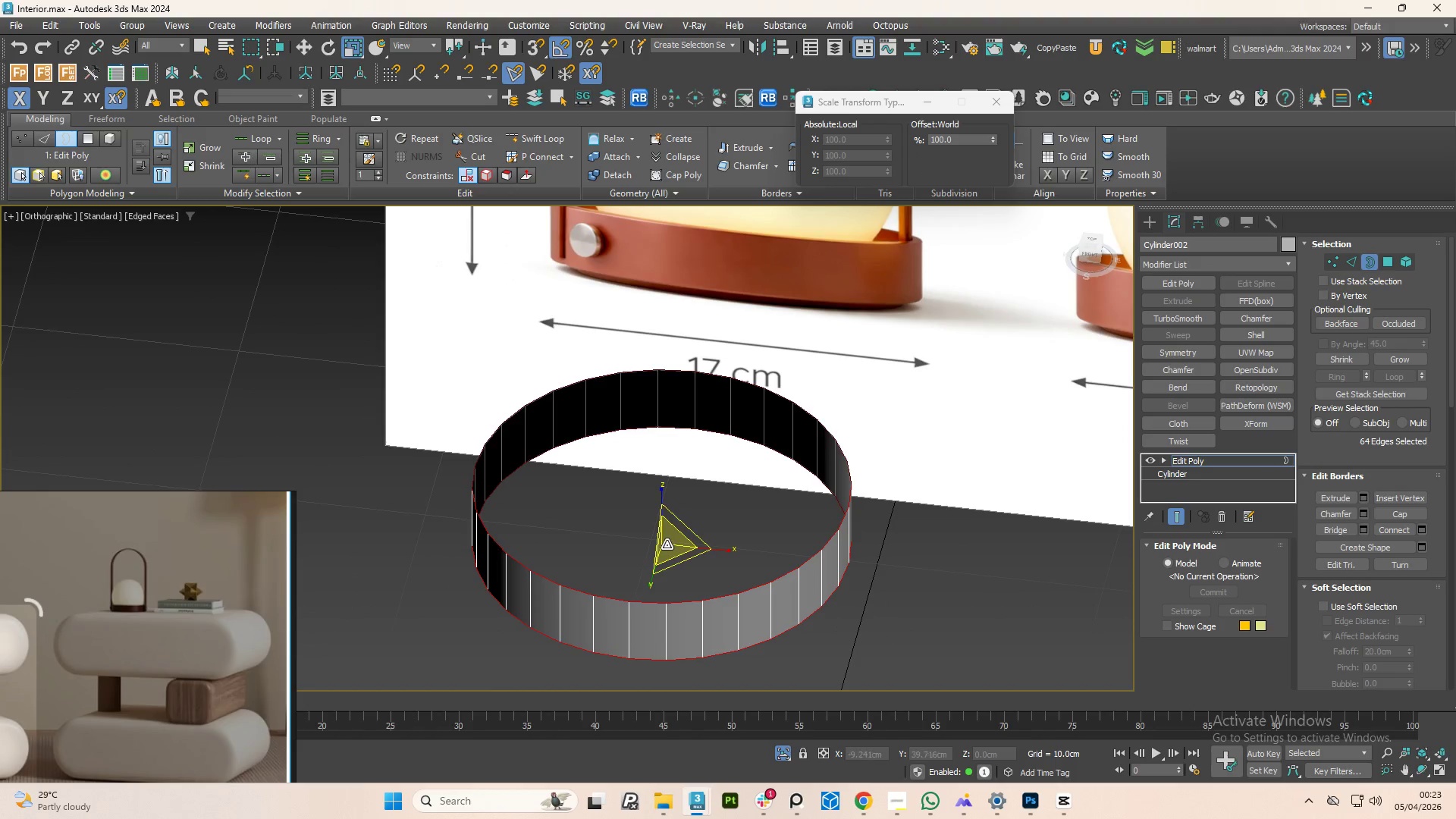 
hold_key(key=ShiftLeft, duration=1.5)
left_click_drag(start_coordinate=[667, 541], to_coordinate=[668, 554])
 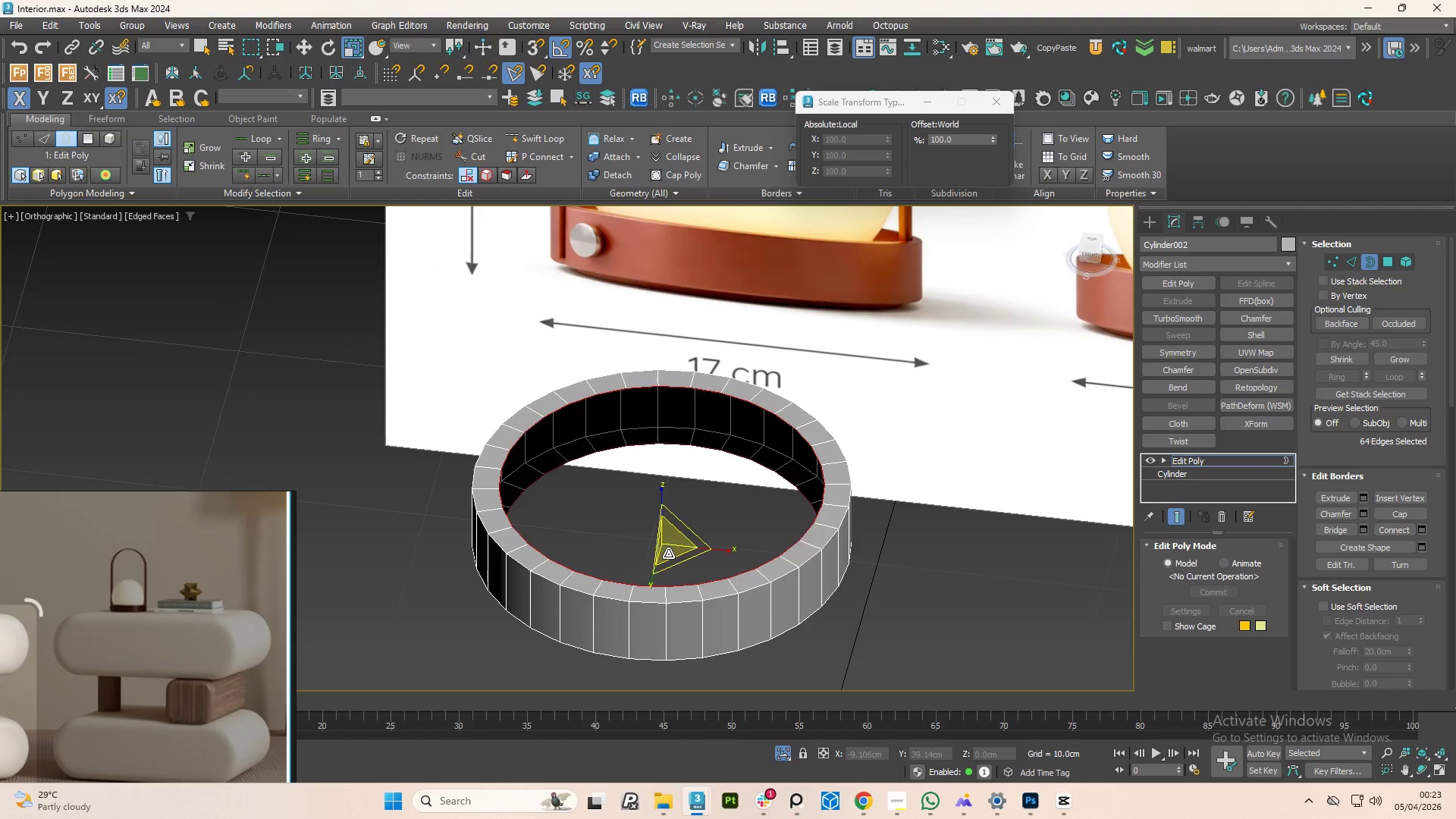 
hold_key(key=ShiftLeft, duration=1.5)
 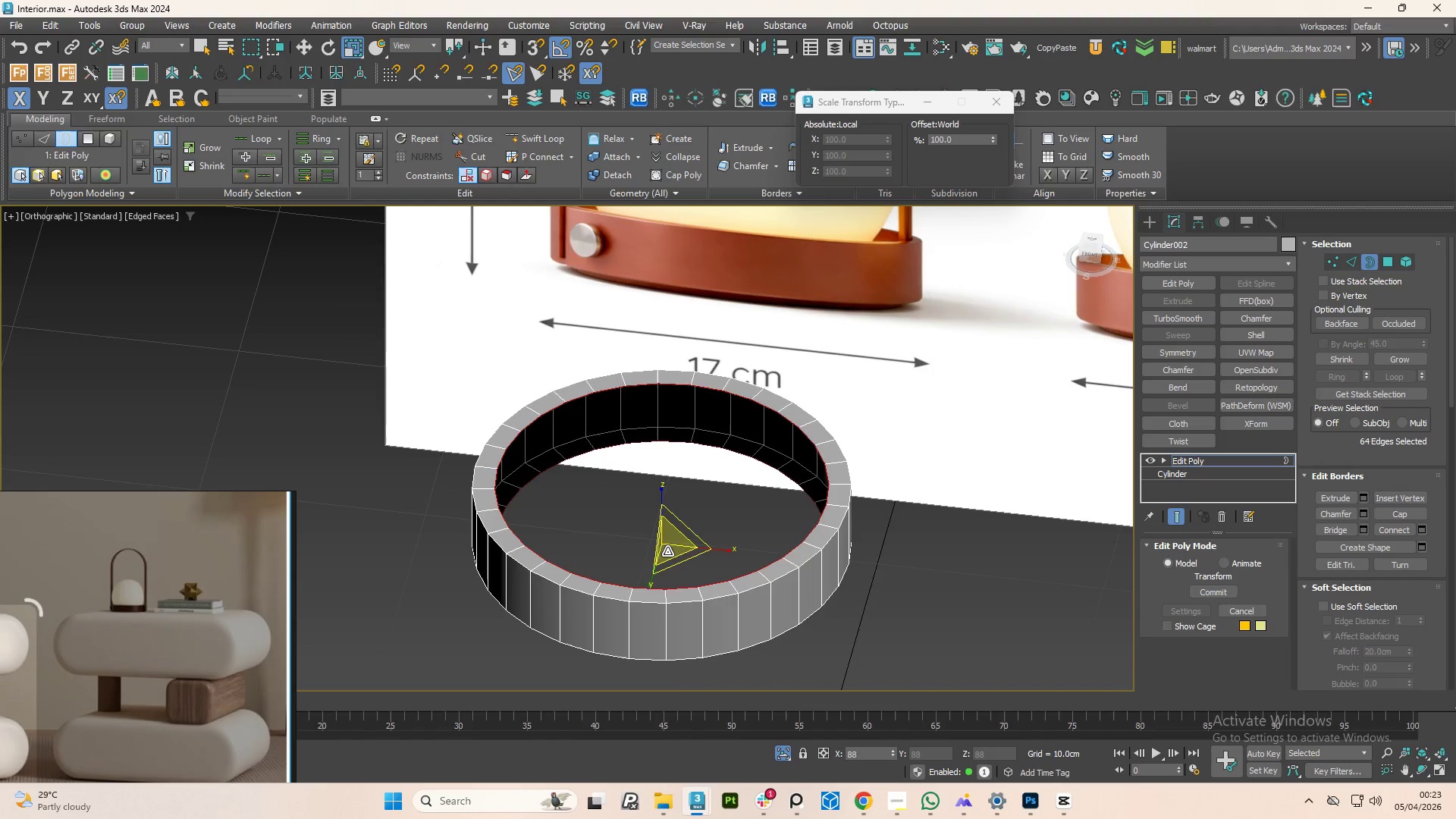 
hold_key(key=ShiftLeft, duration=1.34)
 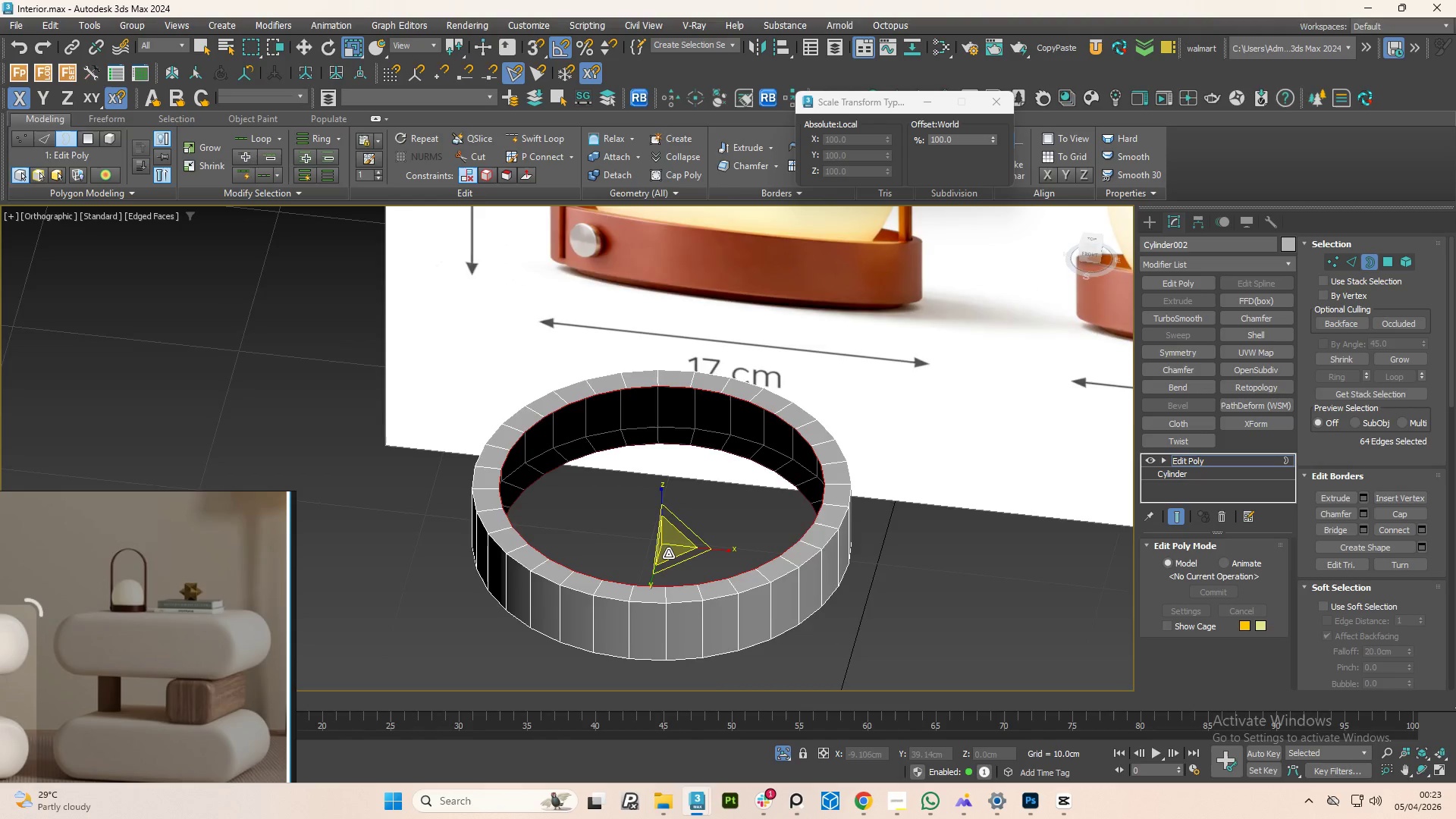 
hold_key(key=AltLeft, duration=1.5)
 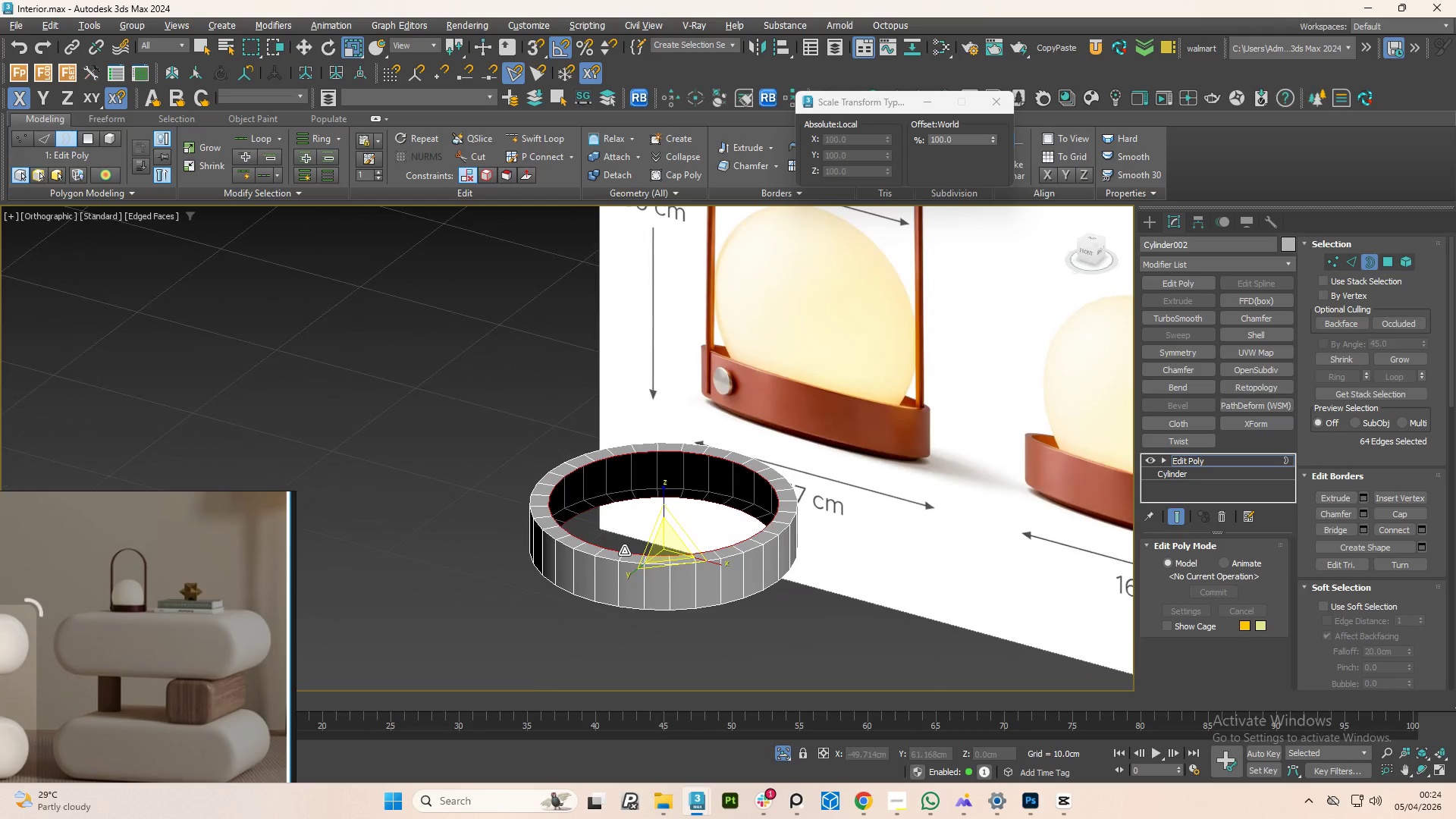 
scroll: coordinate [668, 554], scroll_direction: down, amount: 1.0
 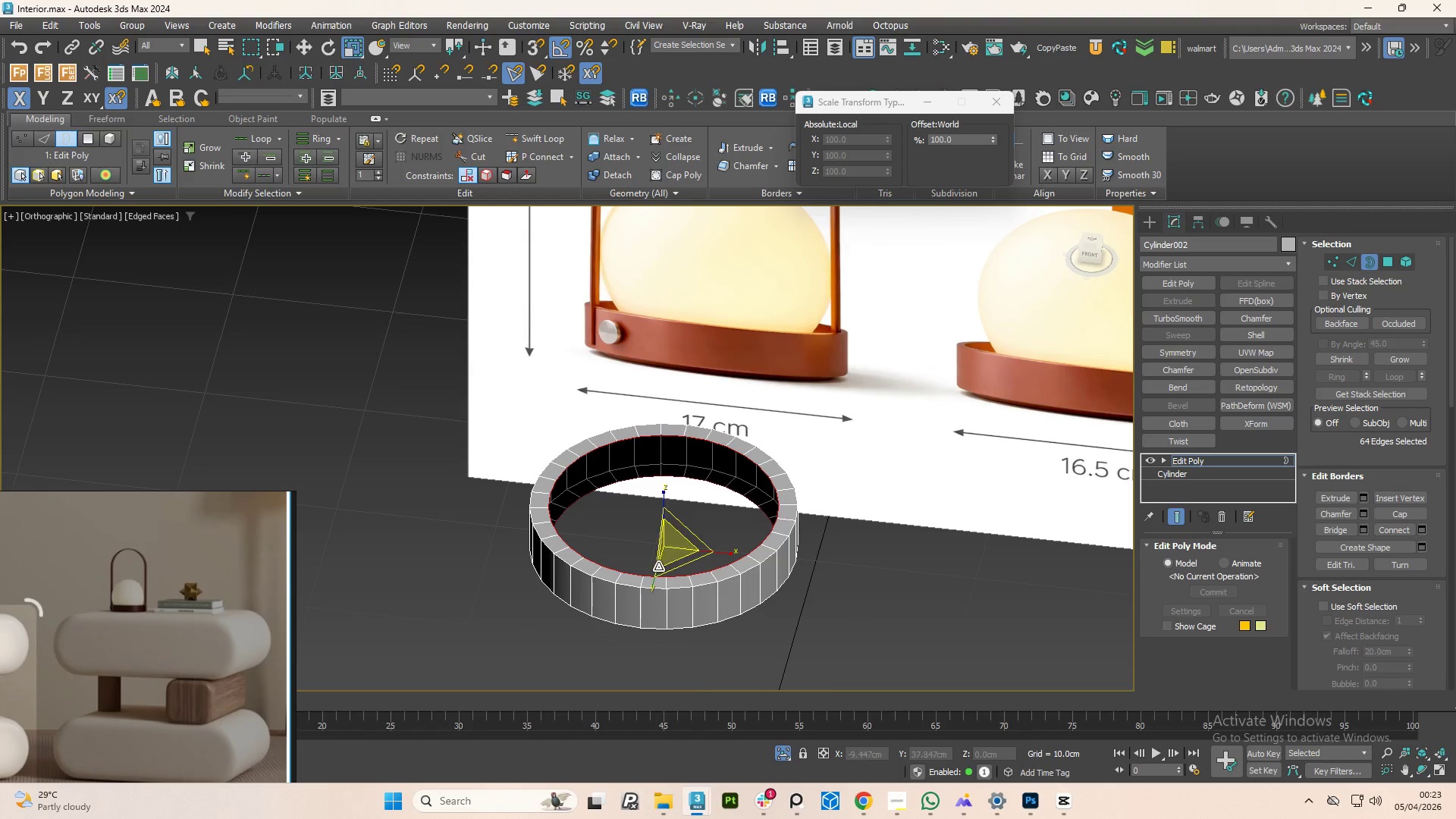 
key(Alt+AltLeft)
 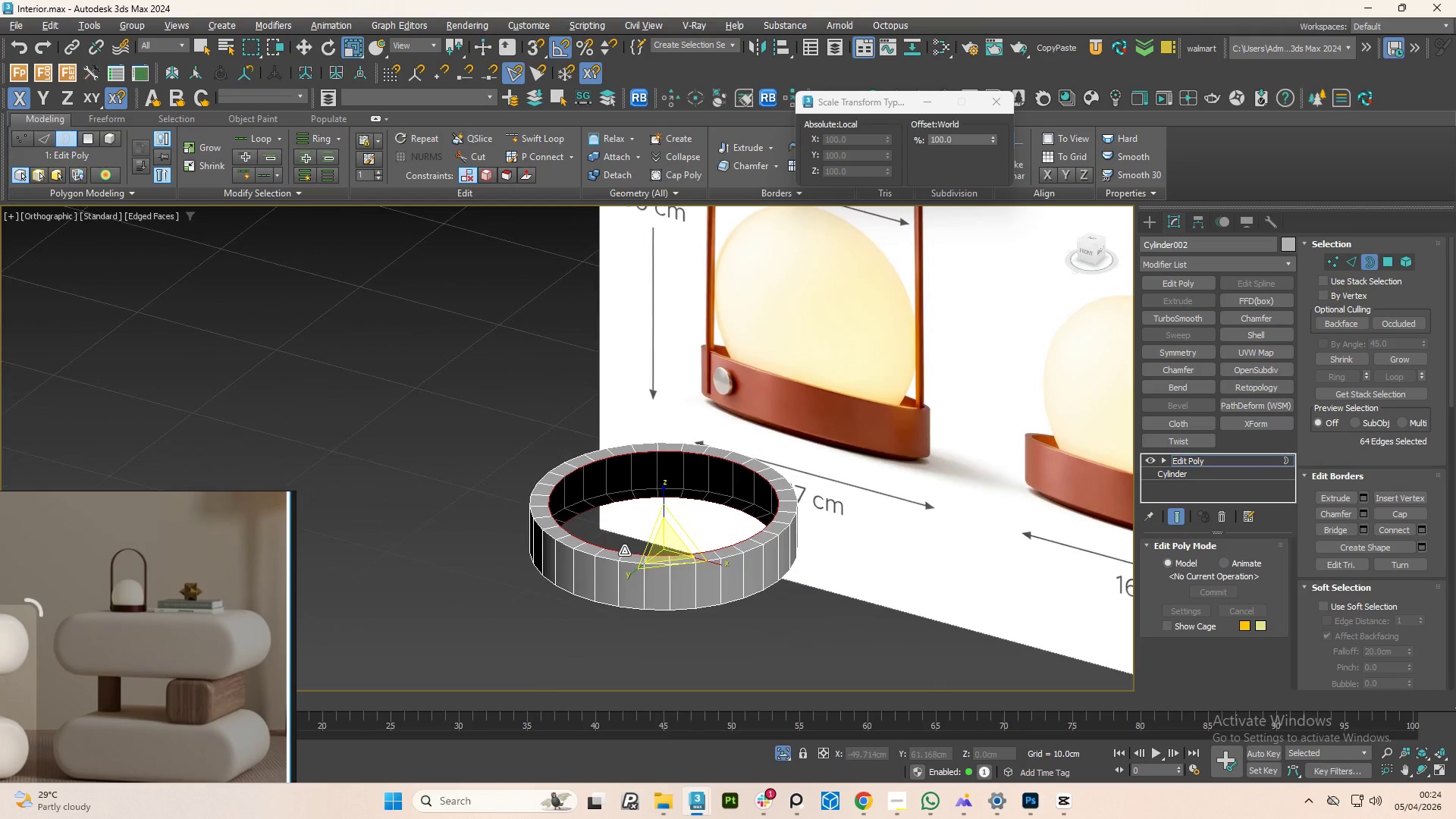 
key(Alt+AltLeft)
 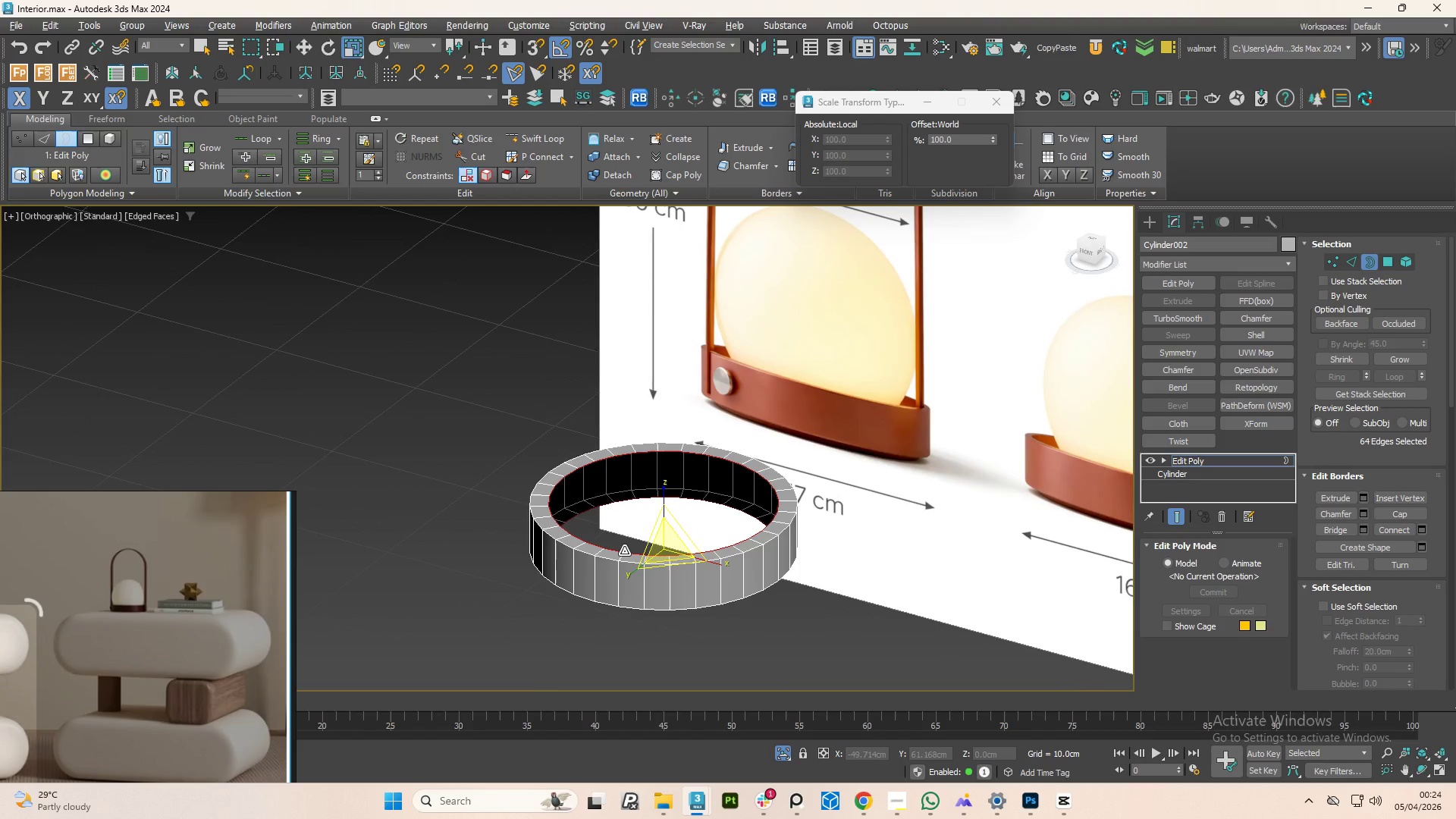 
key(Alt+AltLeft)
 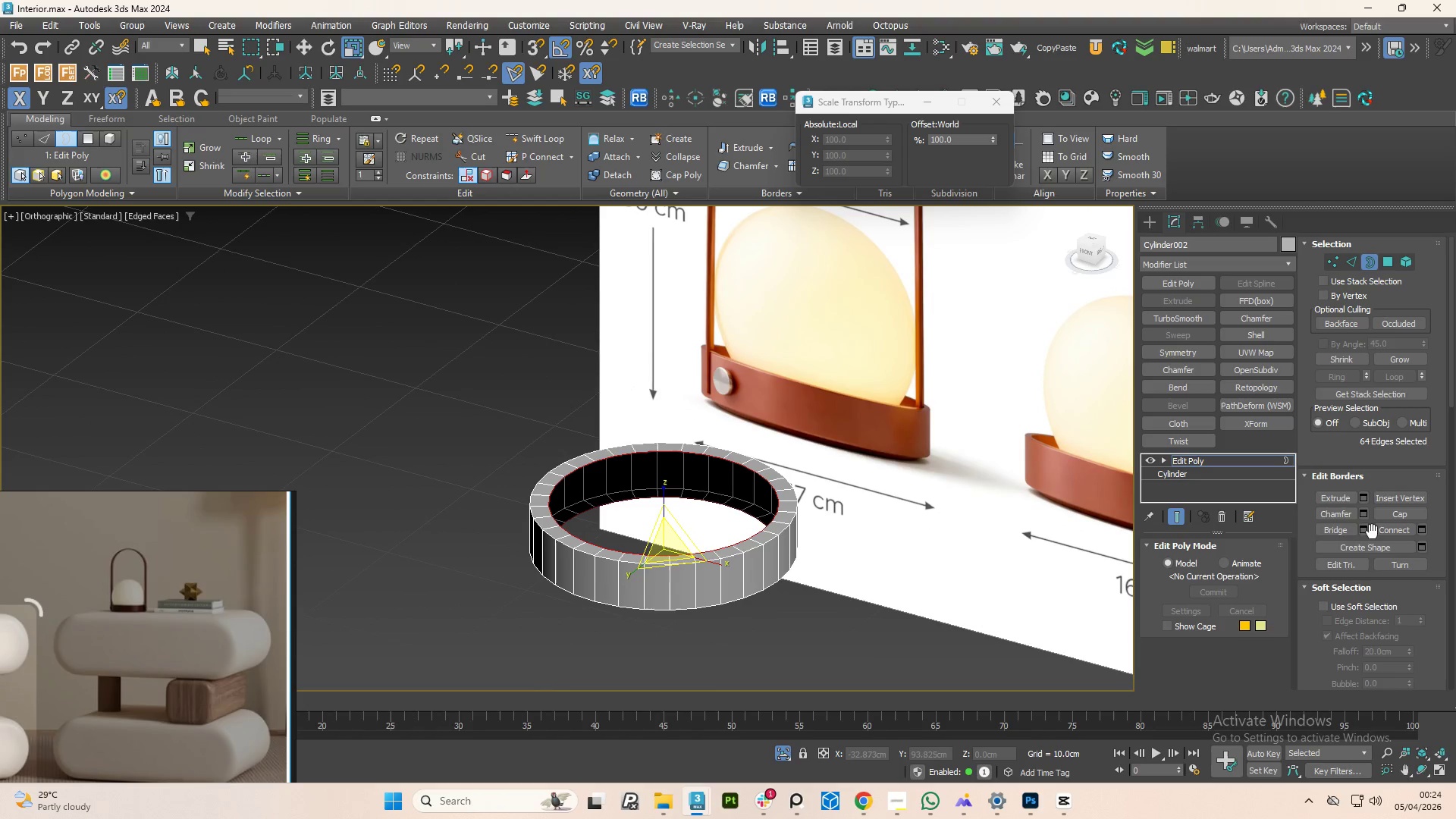 
left_click([1349, 531])
 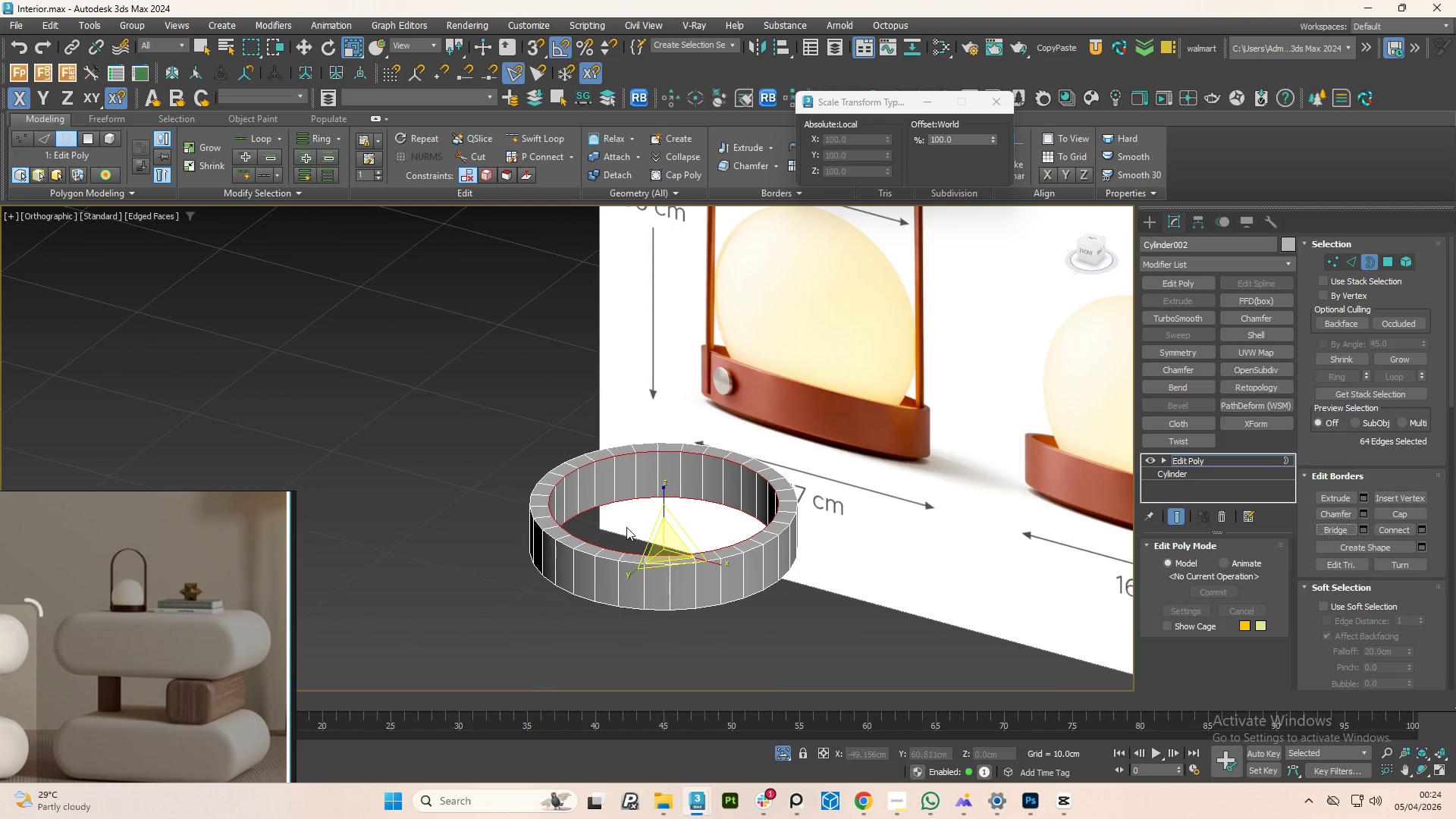 
hold_key(key=AltLeft, duration=1.5)
 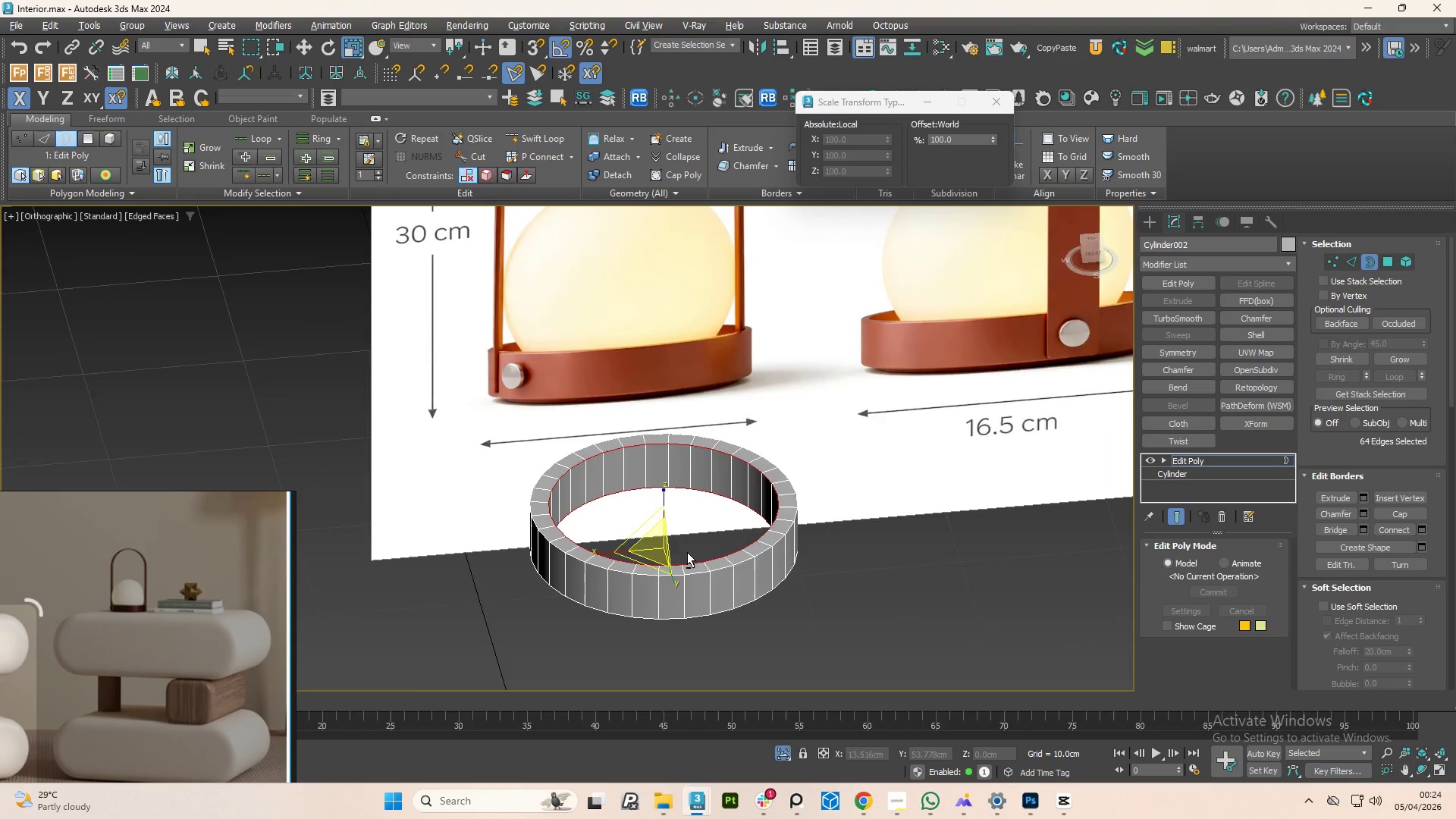 
hold_key(key=AltLeft, duration=1.52)
 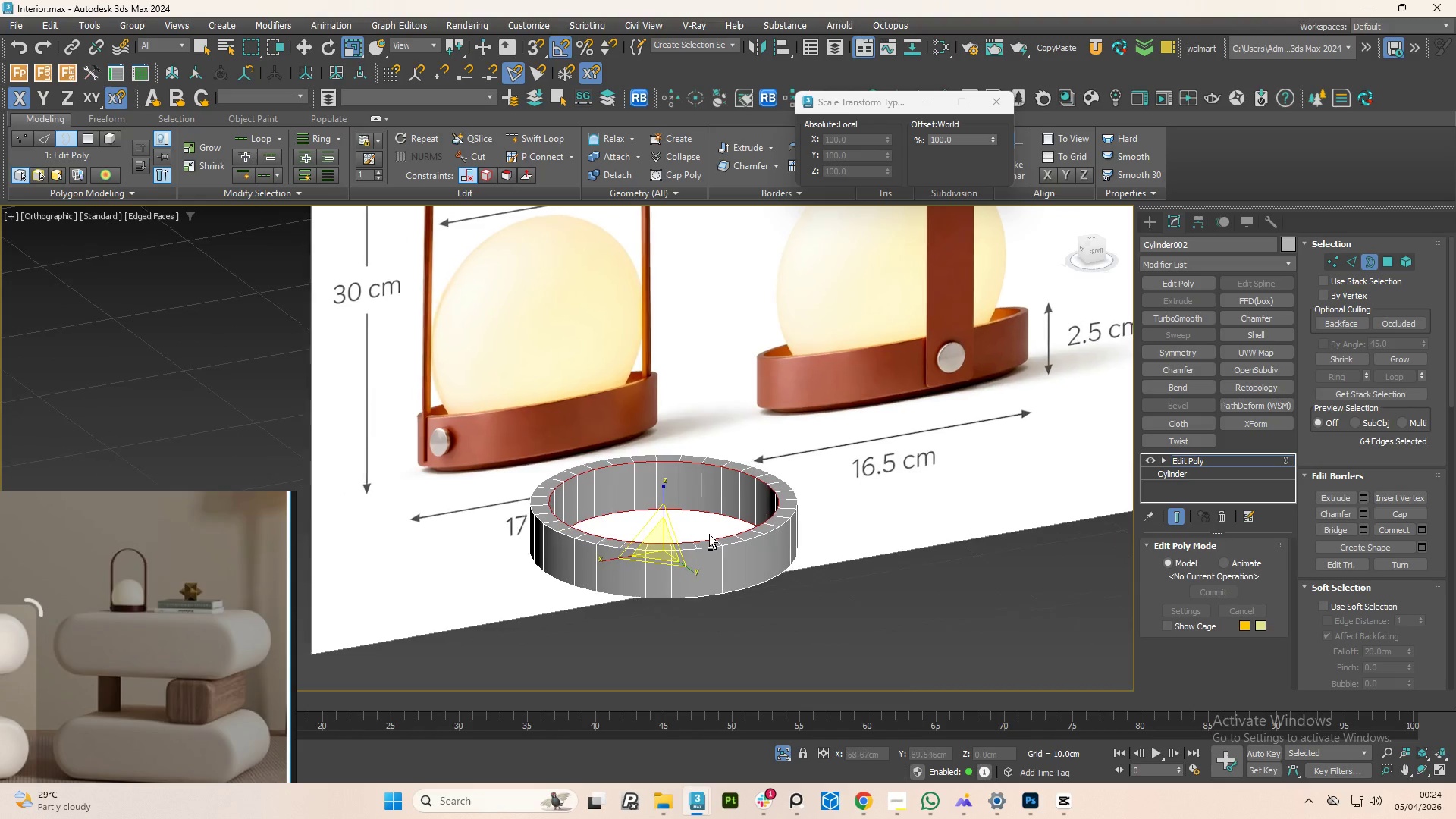 
hold_key(key=AltLeft, duration=0.64)
 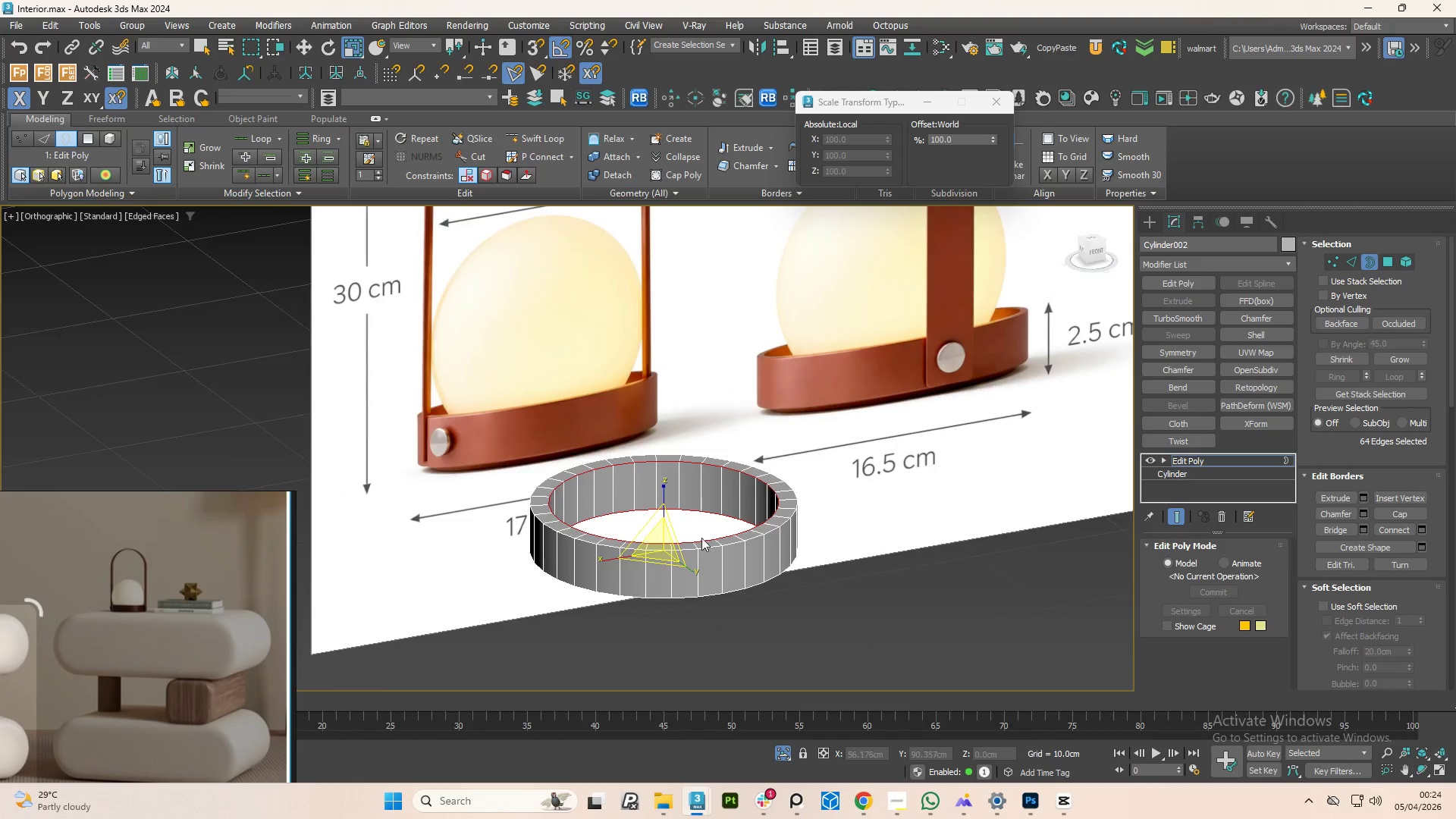 
hold_key(key=AltLeft, duration=1.47)
 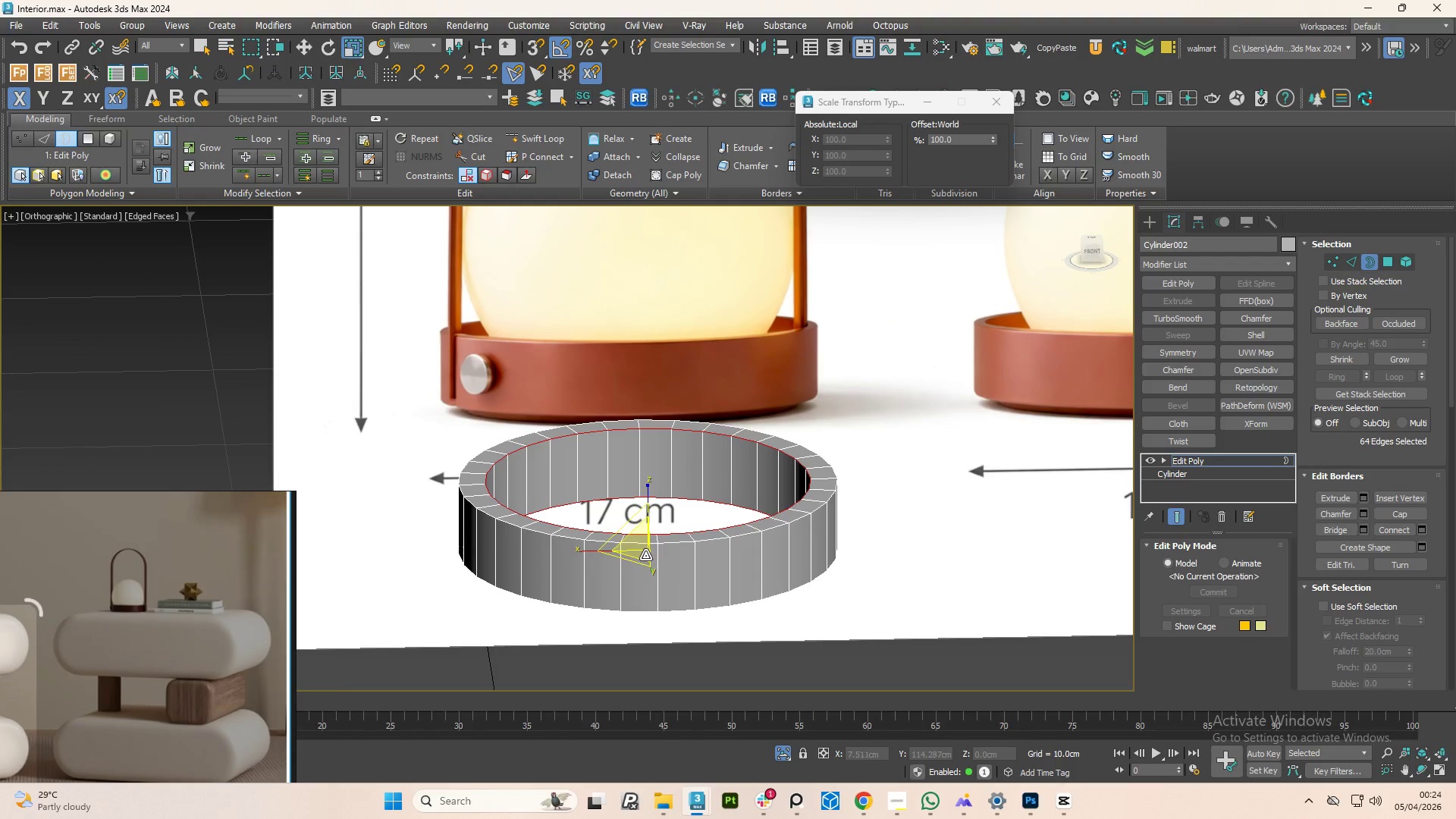 
scroll: coordinate [645, 555], scroll_direction: up, amount: 2.0
 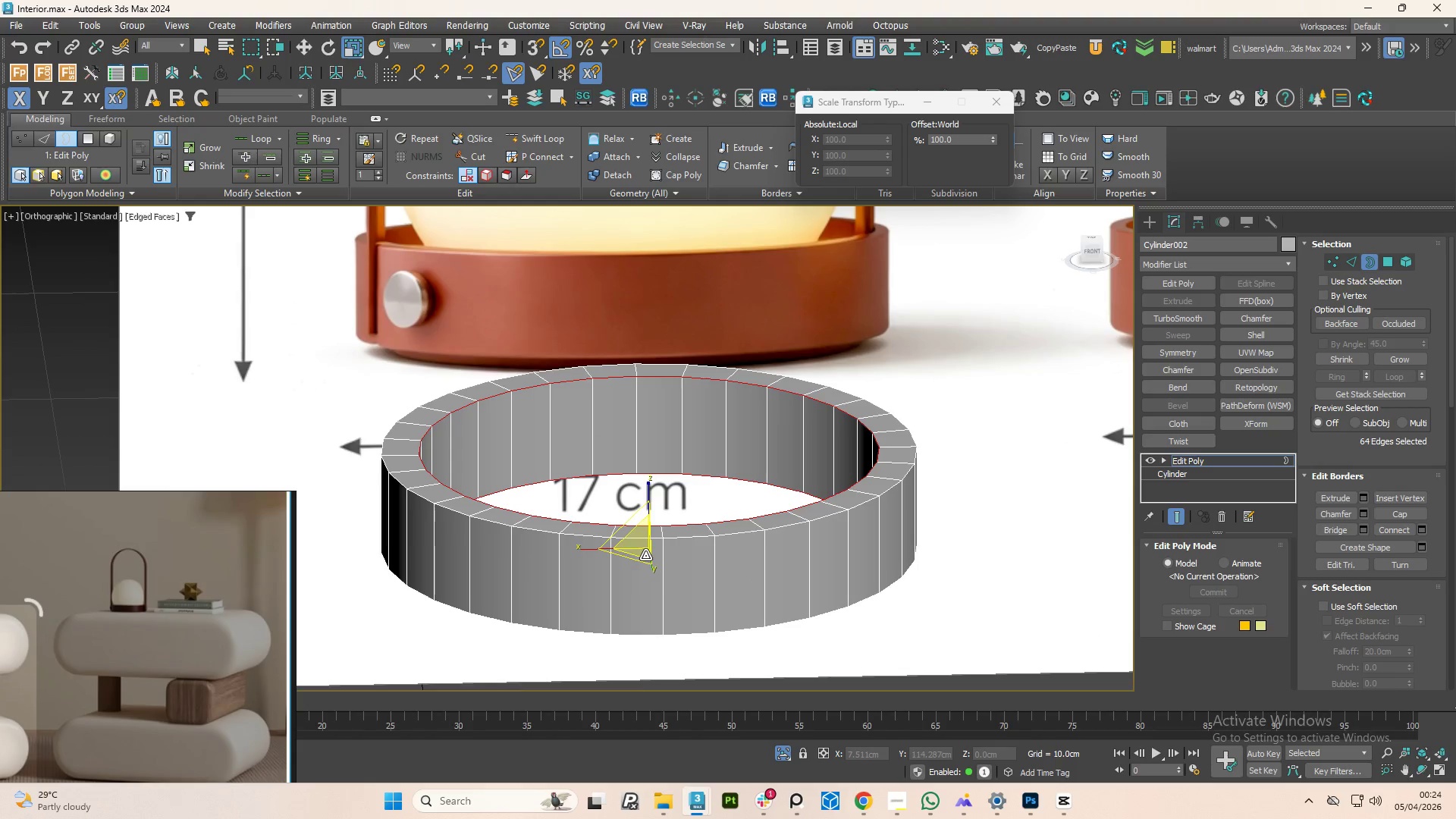 
key(Alt+1)
 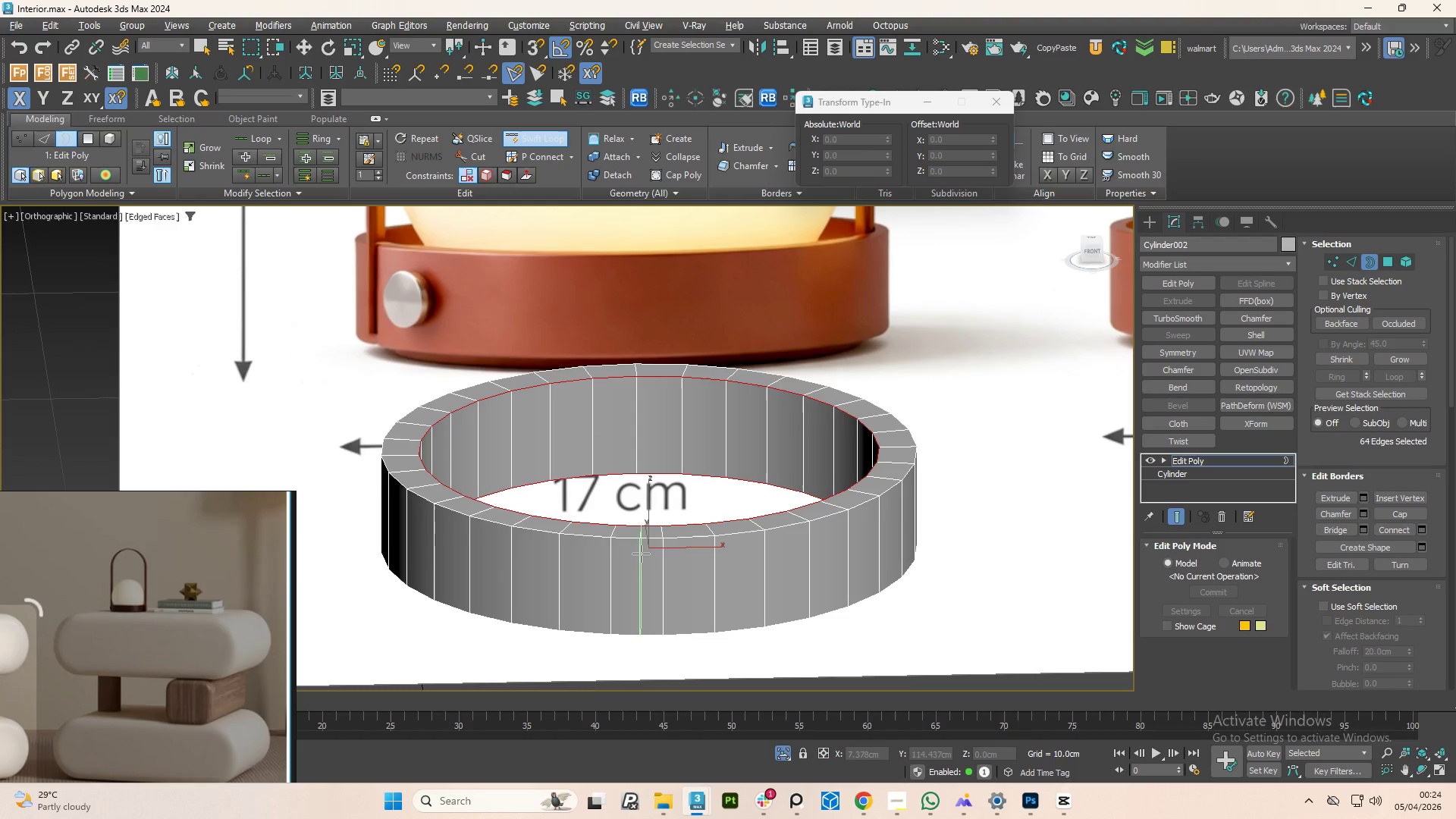 
right_click([619, 532])
 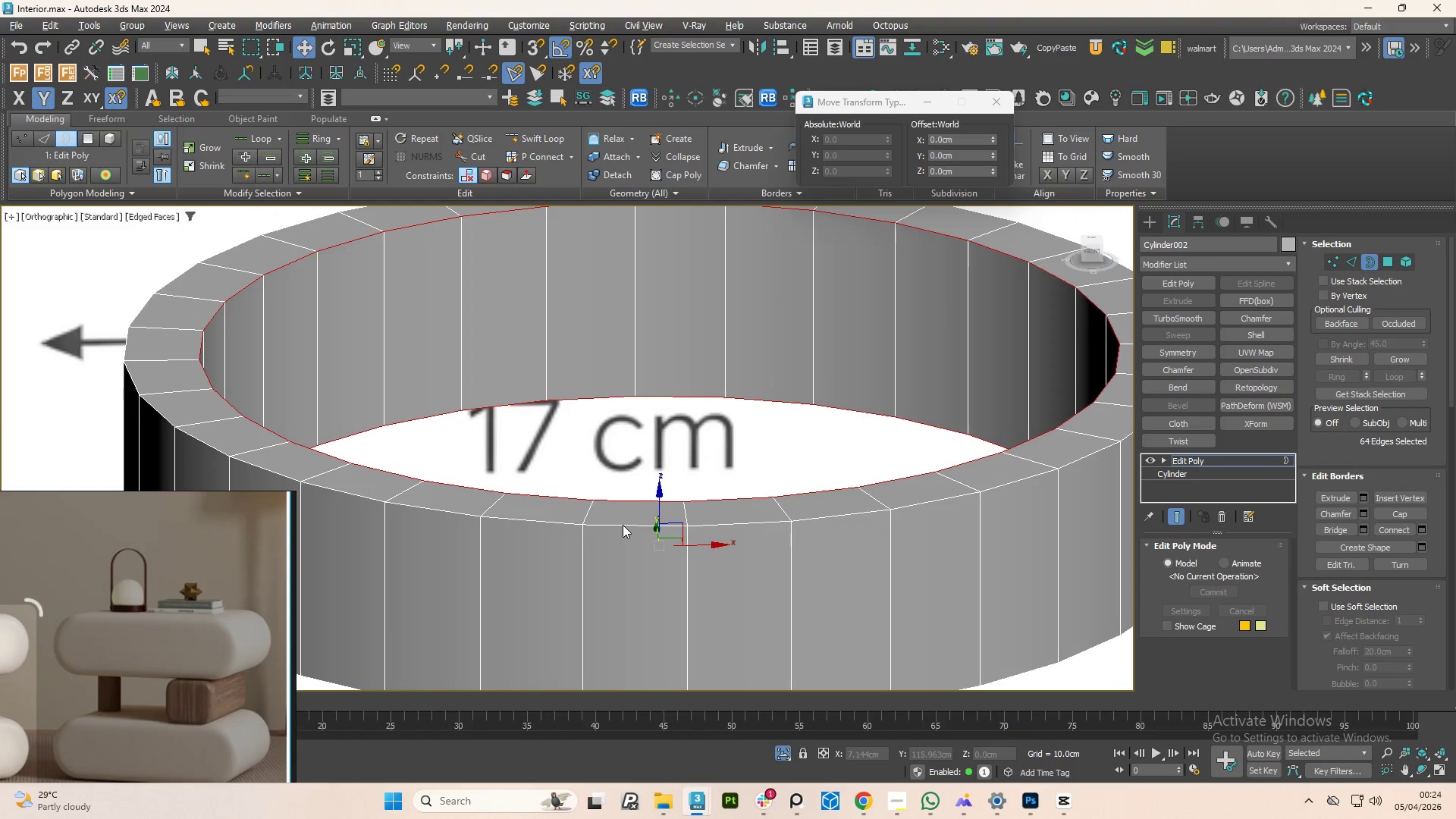 
scroll: coordinate [635, 546], scroll_direction: up, amount: 2.0
 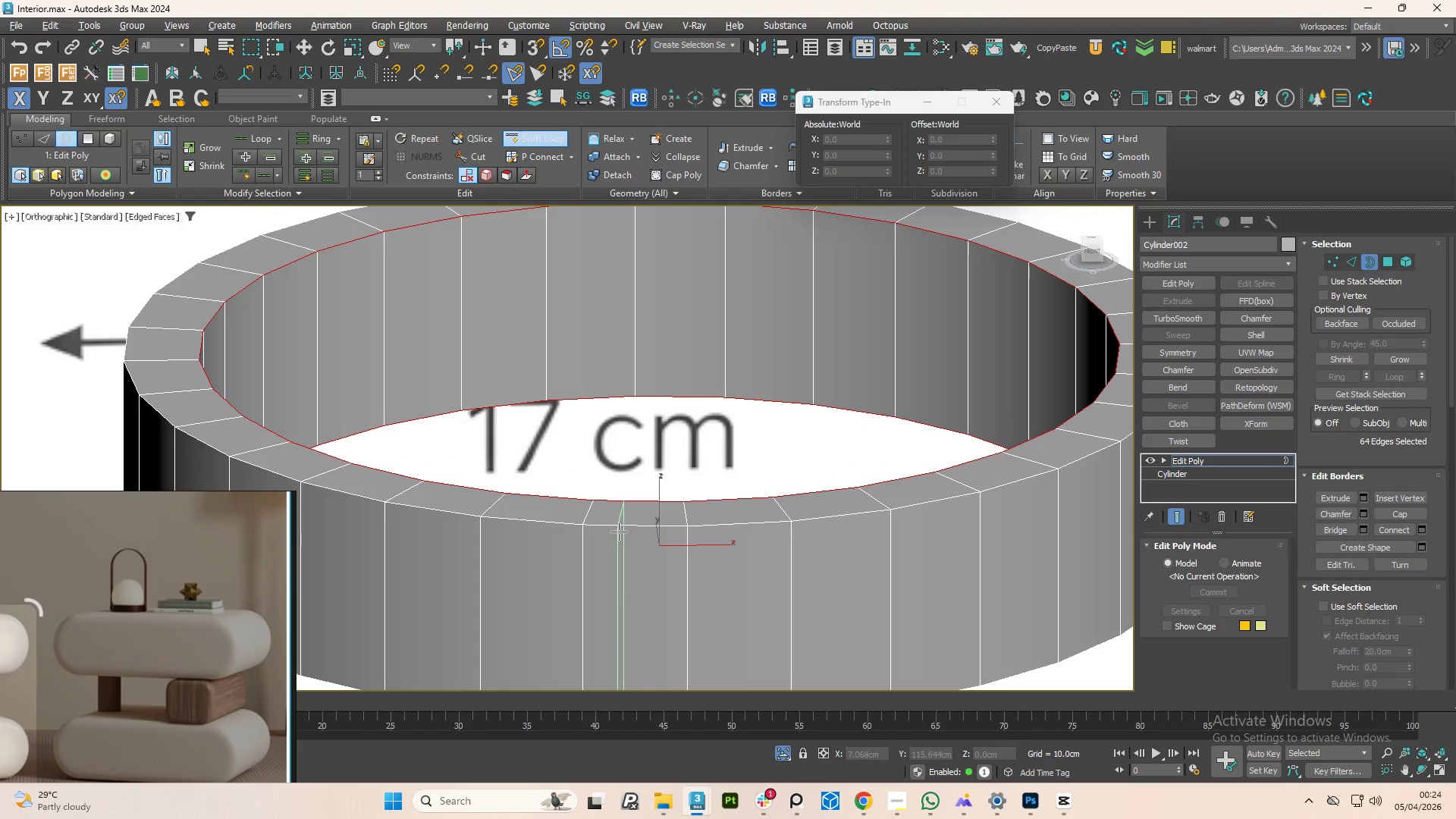 
key(2)
 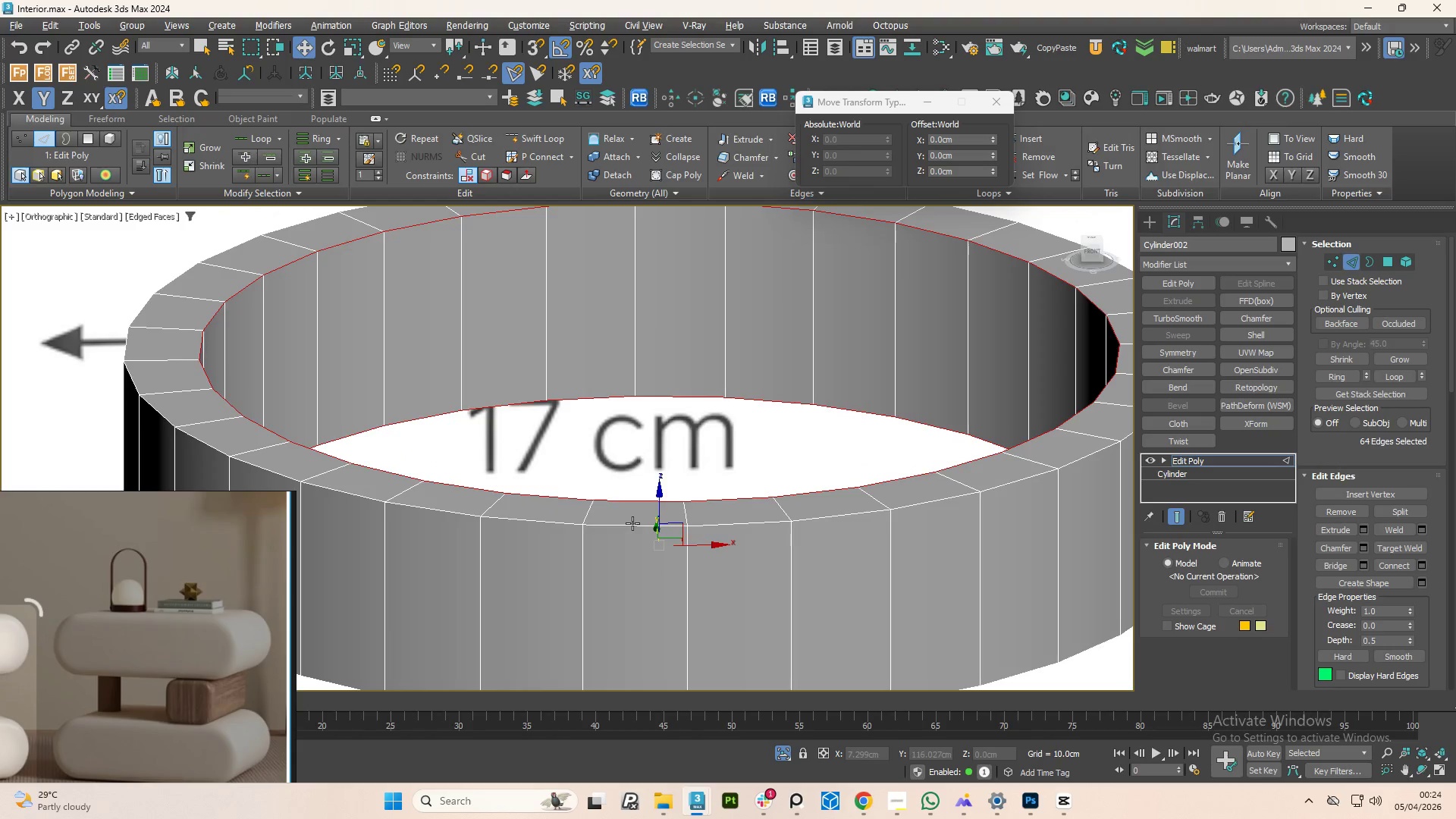 
double_click([632, 523])
 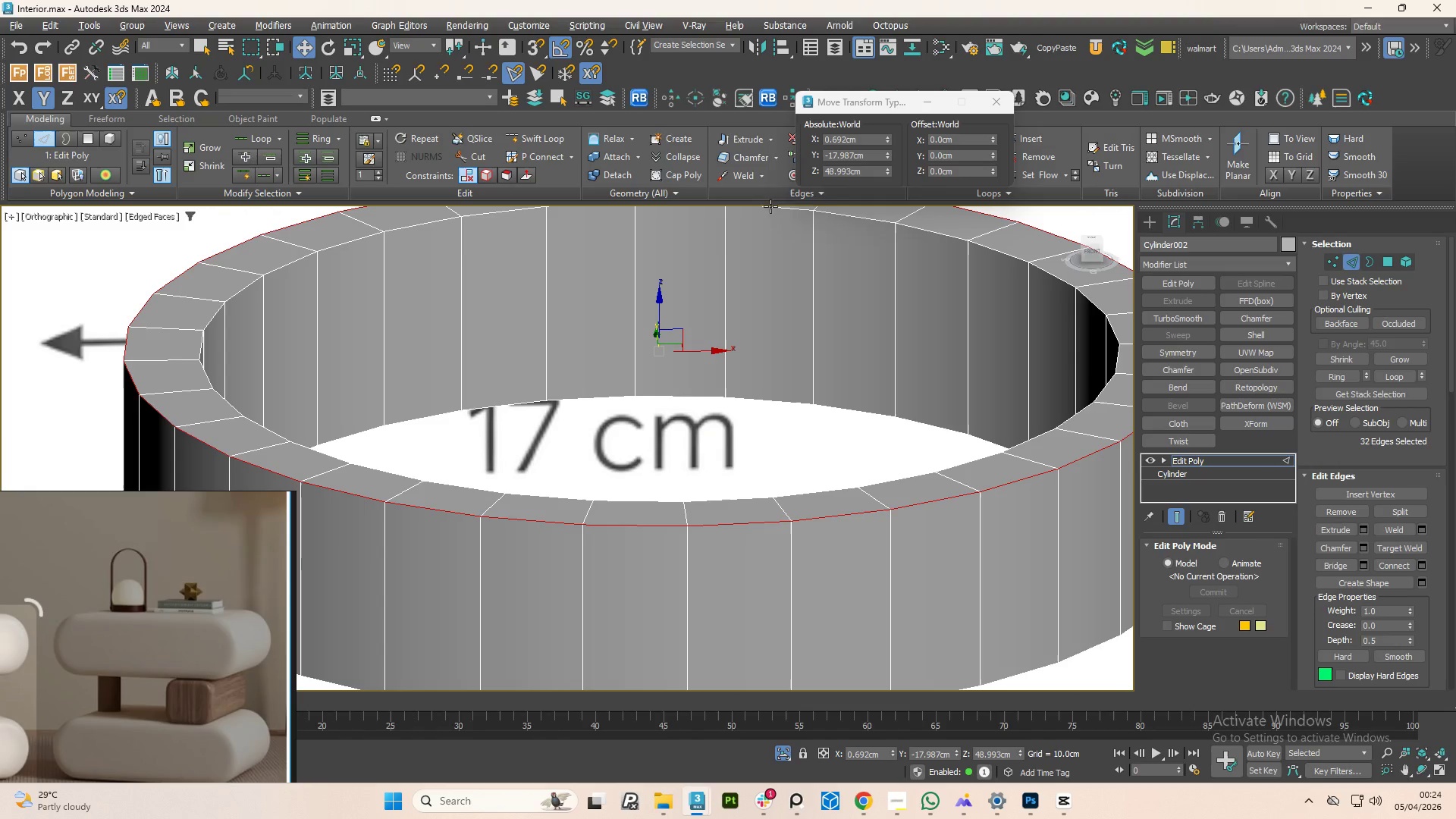 
hold_key(key=ControlLeft, duration=0.98)
left_click([872, 222])
 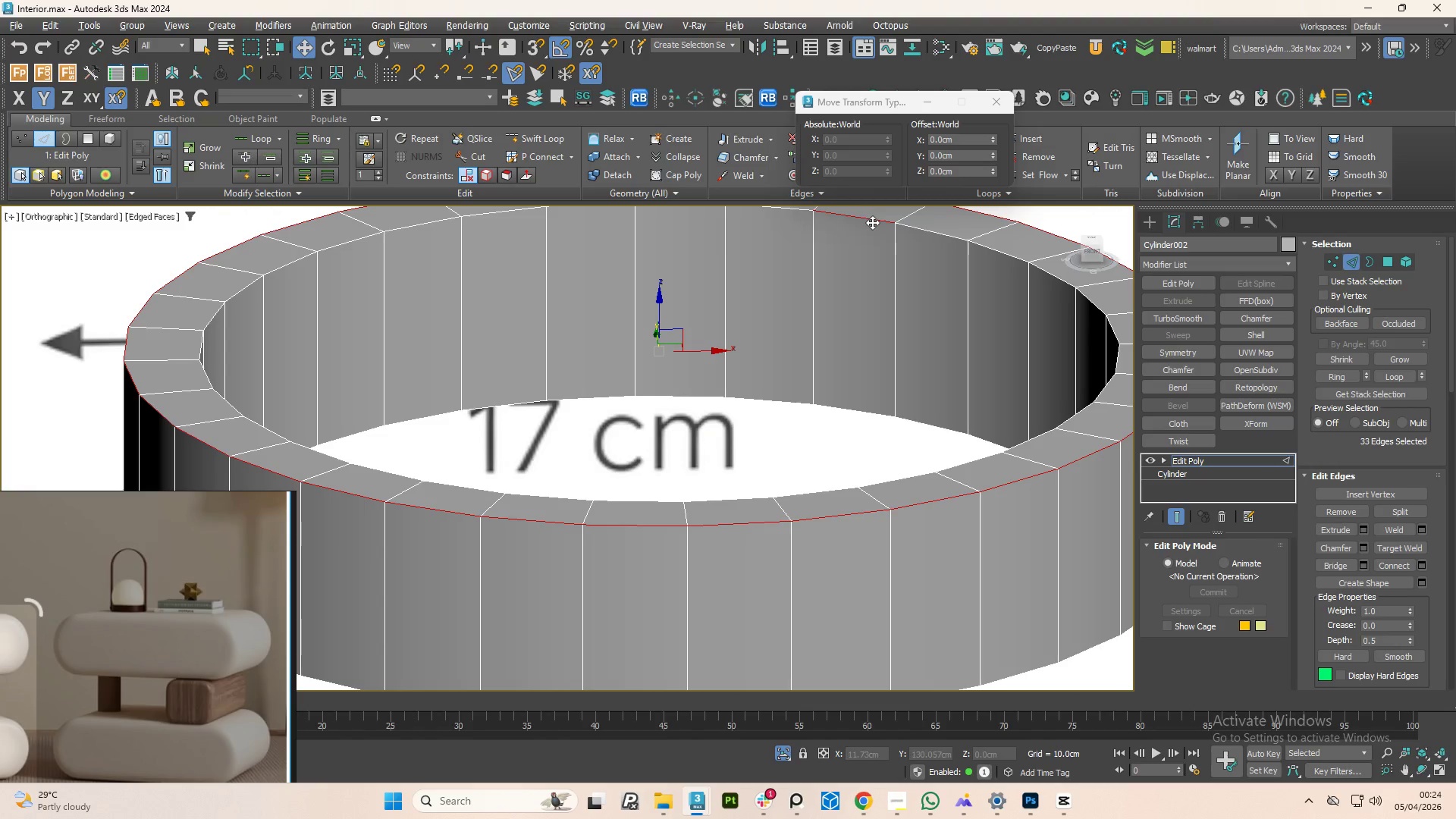 
double_click([872, 222])
 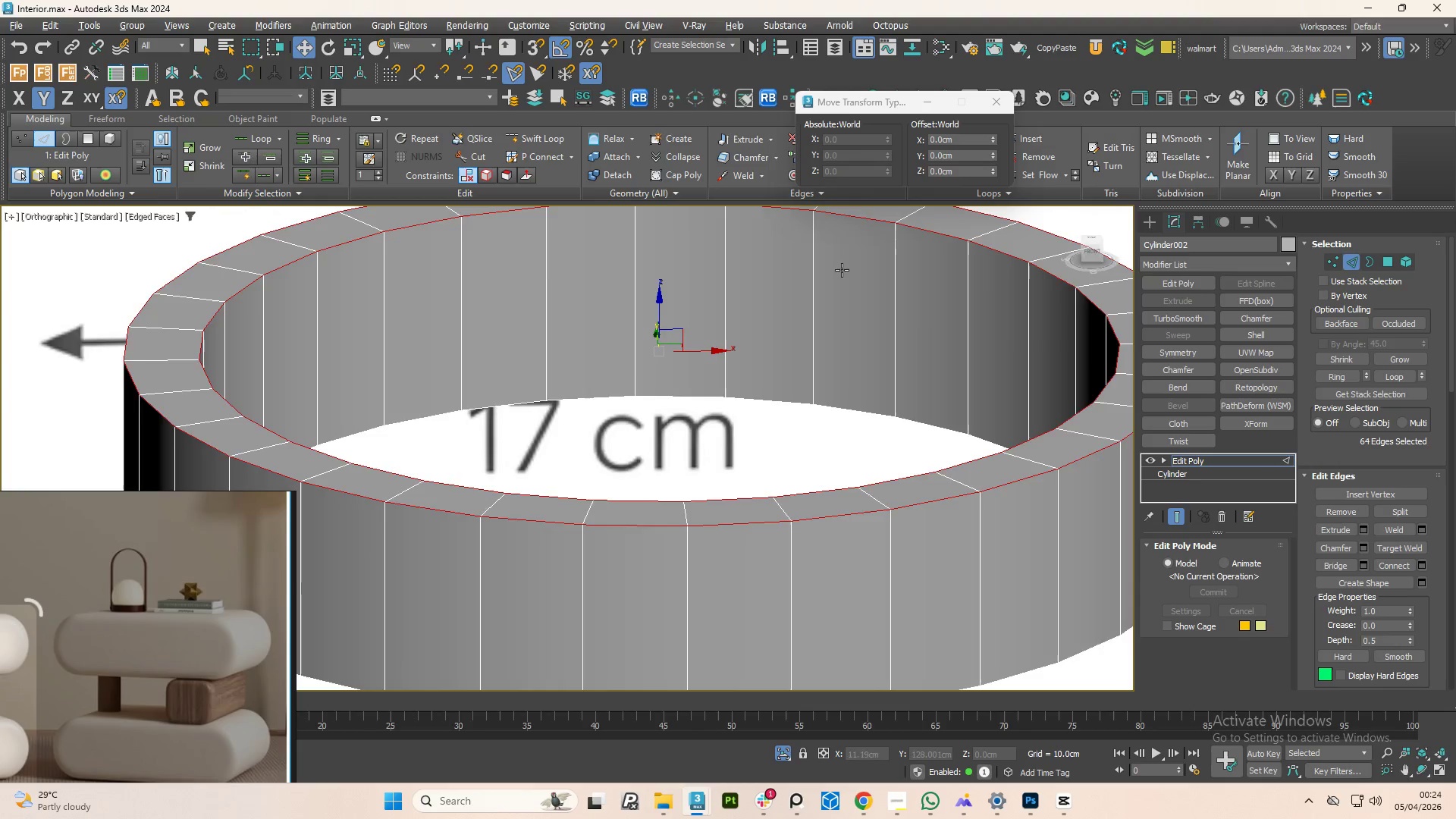 
hold_key(key=AltLeft, duration=0.69)
 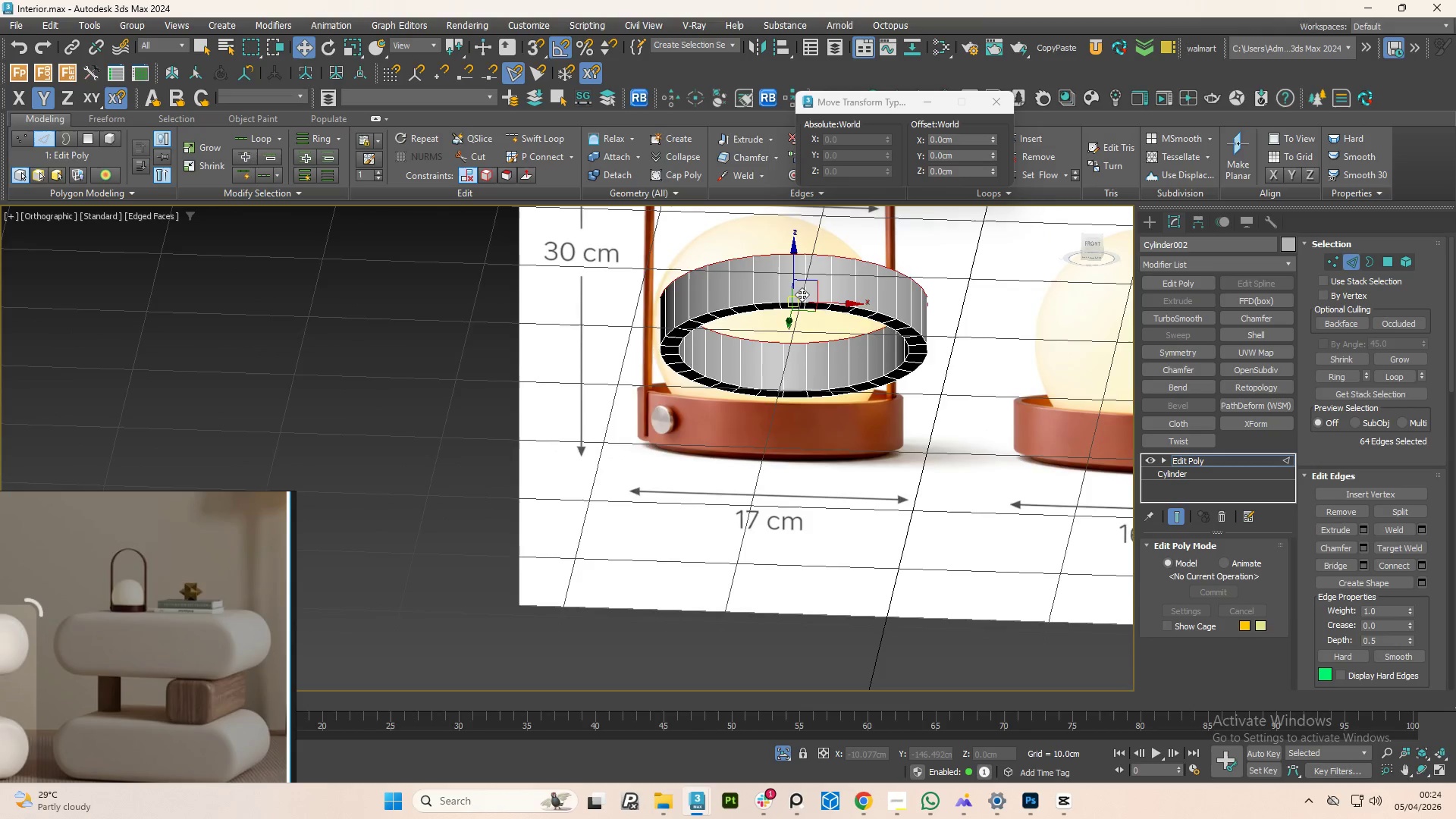 
scroll: coordinate [839, 291], scroll_direction: down, amount: 4.0
 